 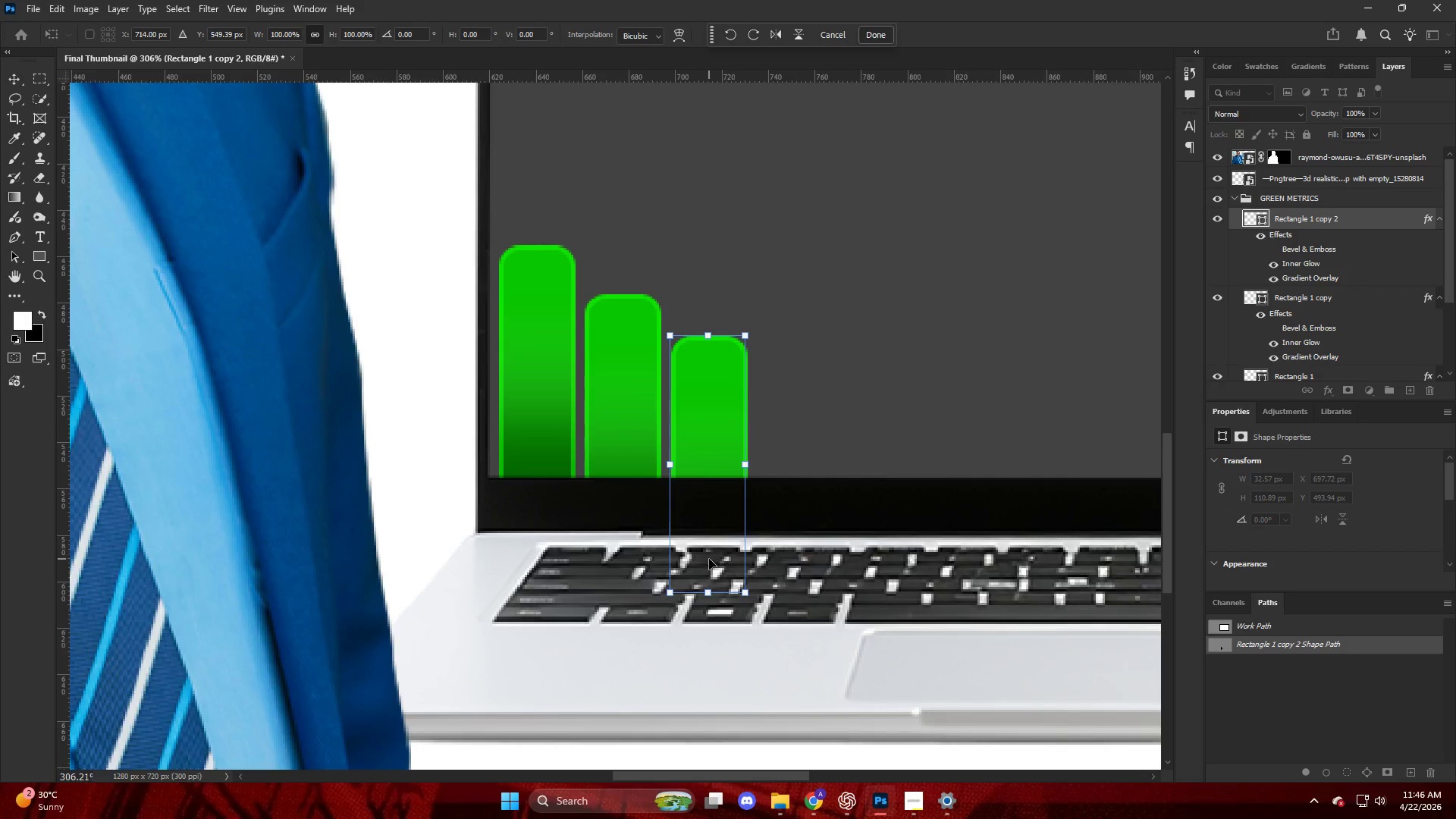 
left_click_drag(start_coordinate=[707, 587], to_coordinate=[704, 488])
 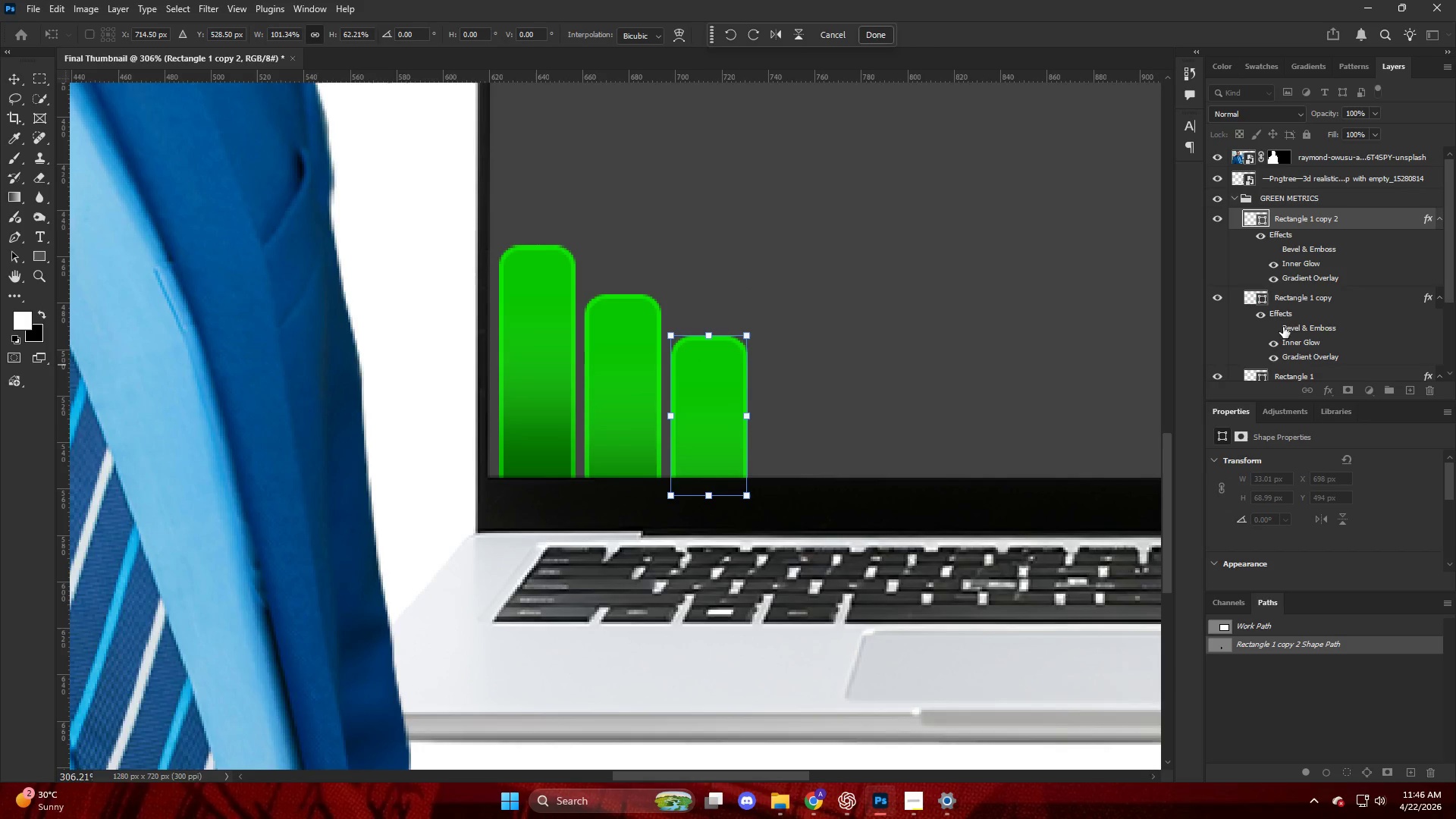 
left_click([1286, 322])
 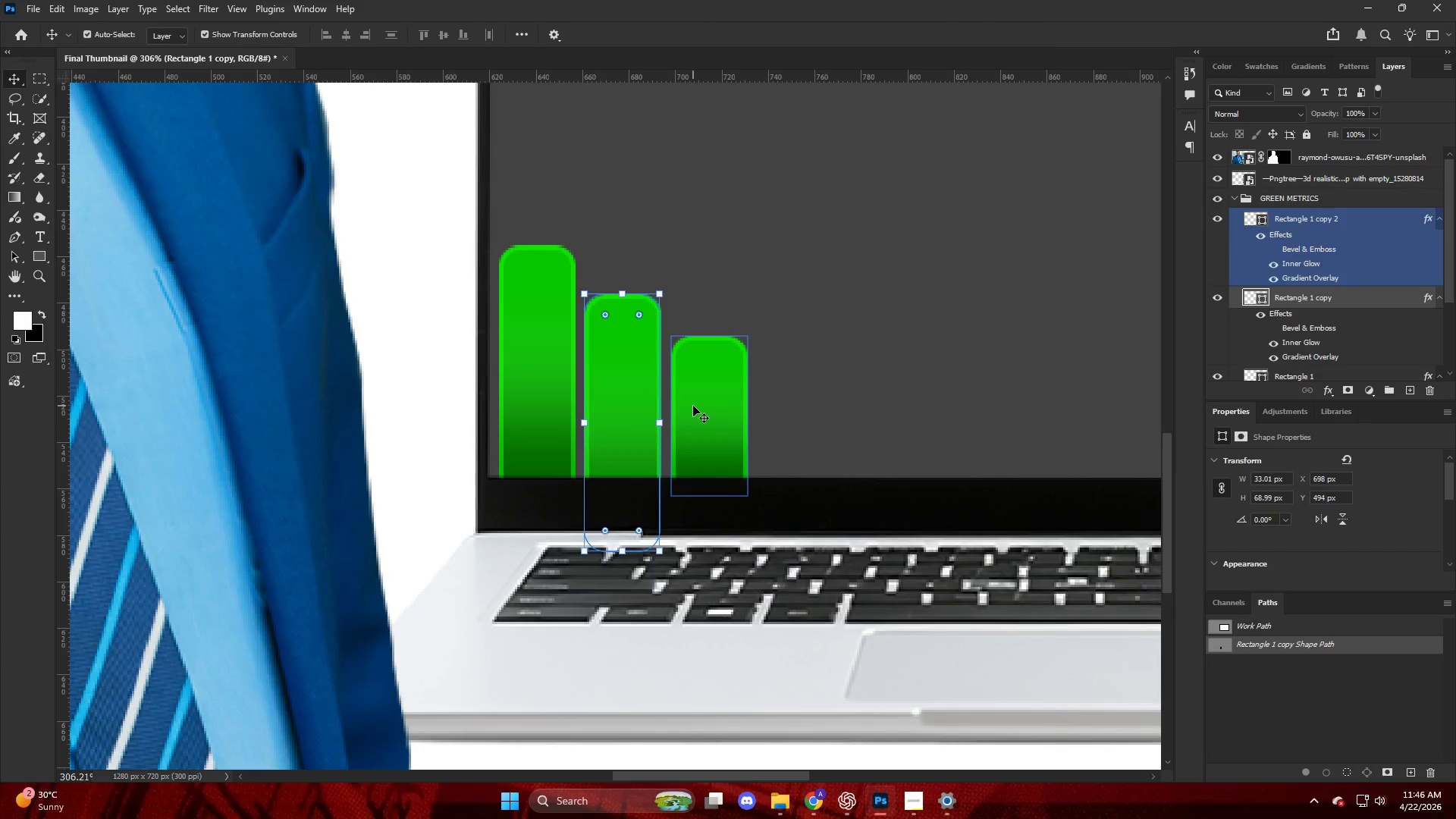 
key(Control+Z)
 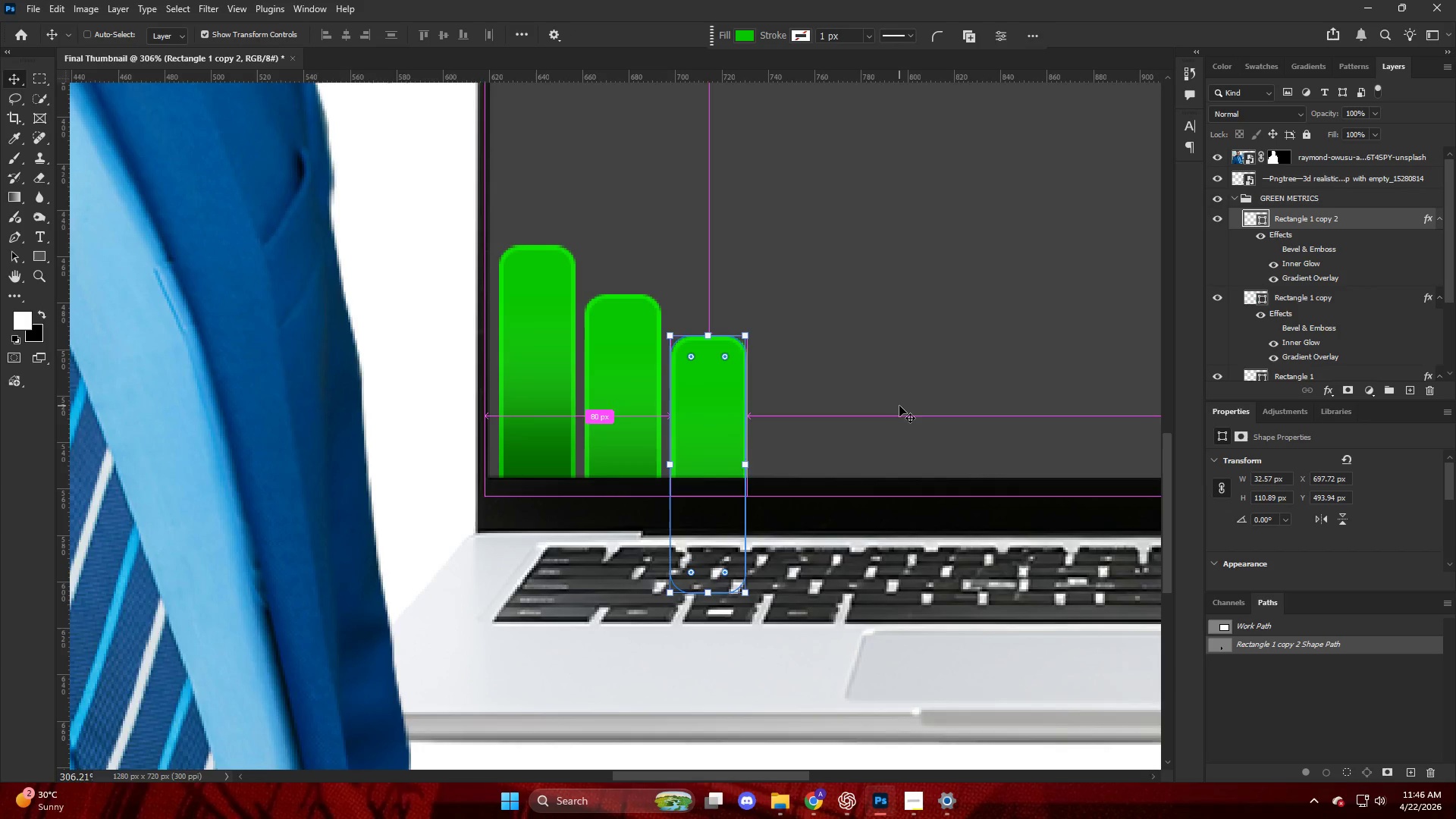 
key(Control+Z)
 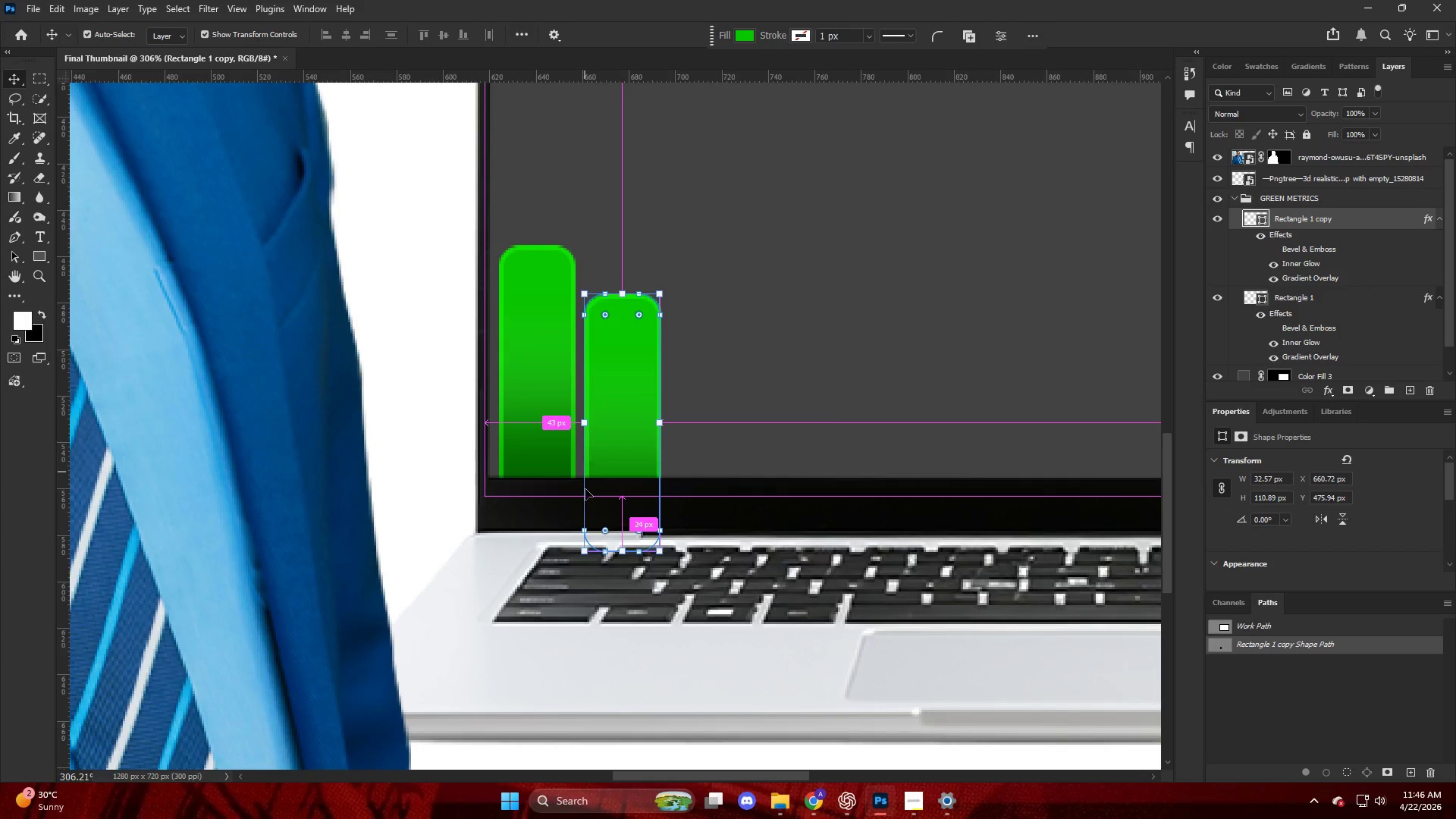 
hold_key(key=ShiftLeft, duration=2.02)
left_click_drag(start_coordinate=[627, 557], to_coordinate=[623, 494])
 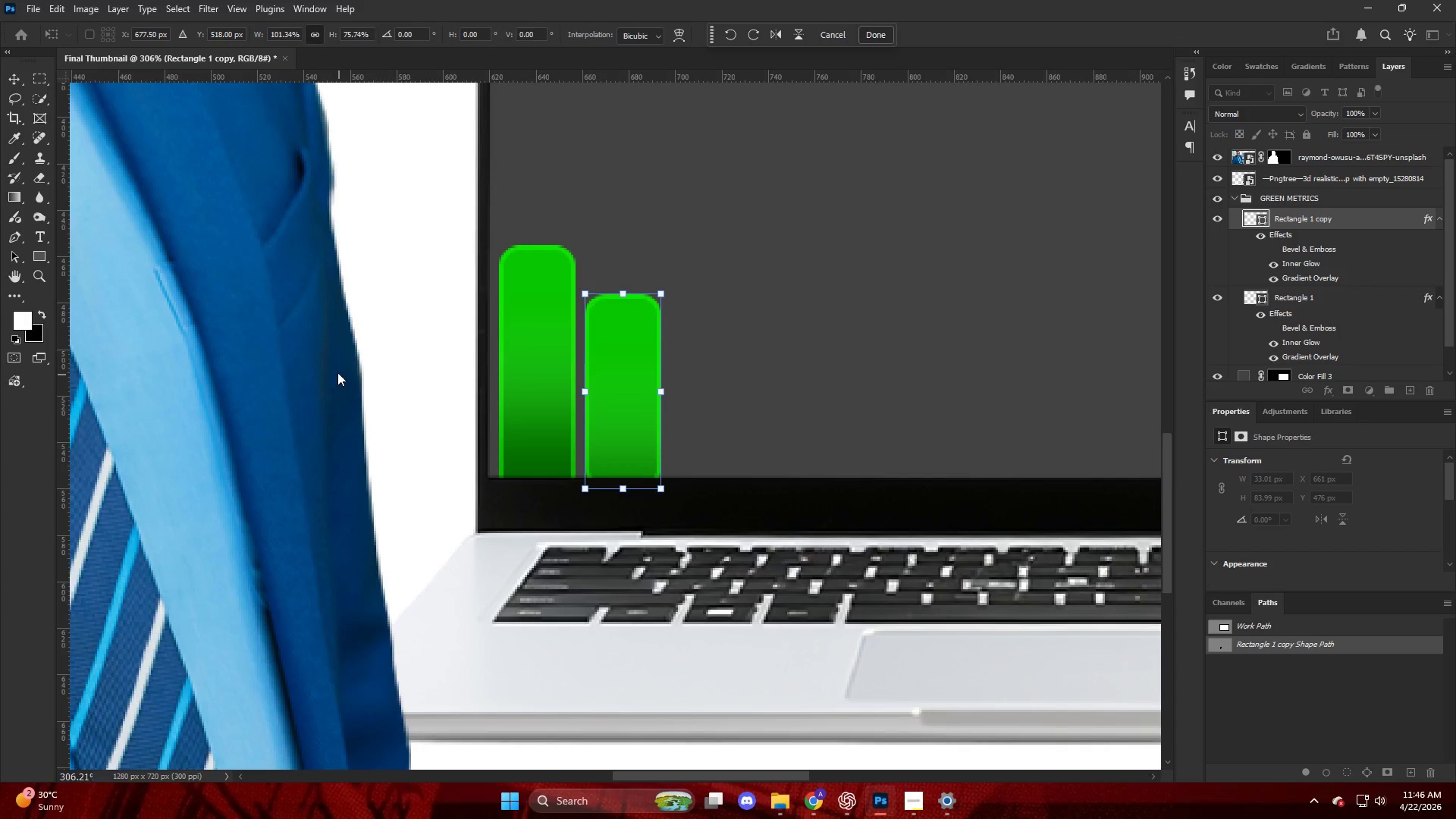 
left_click([337, 372])
 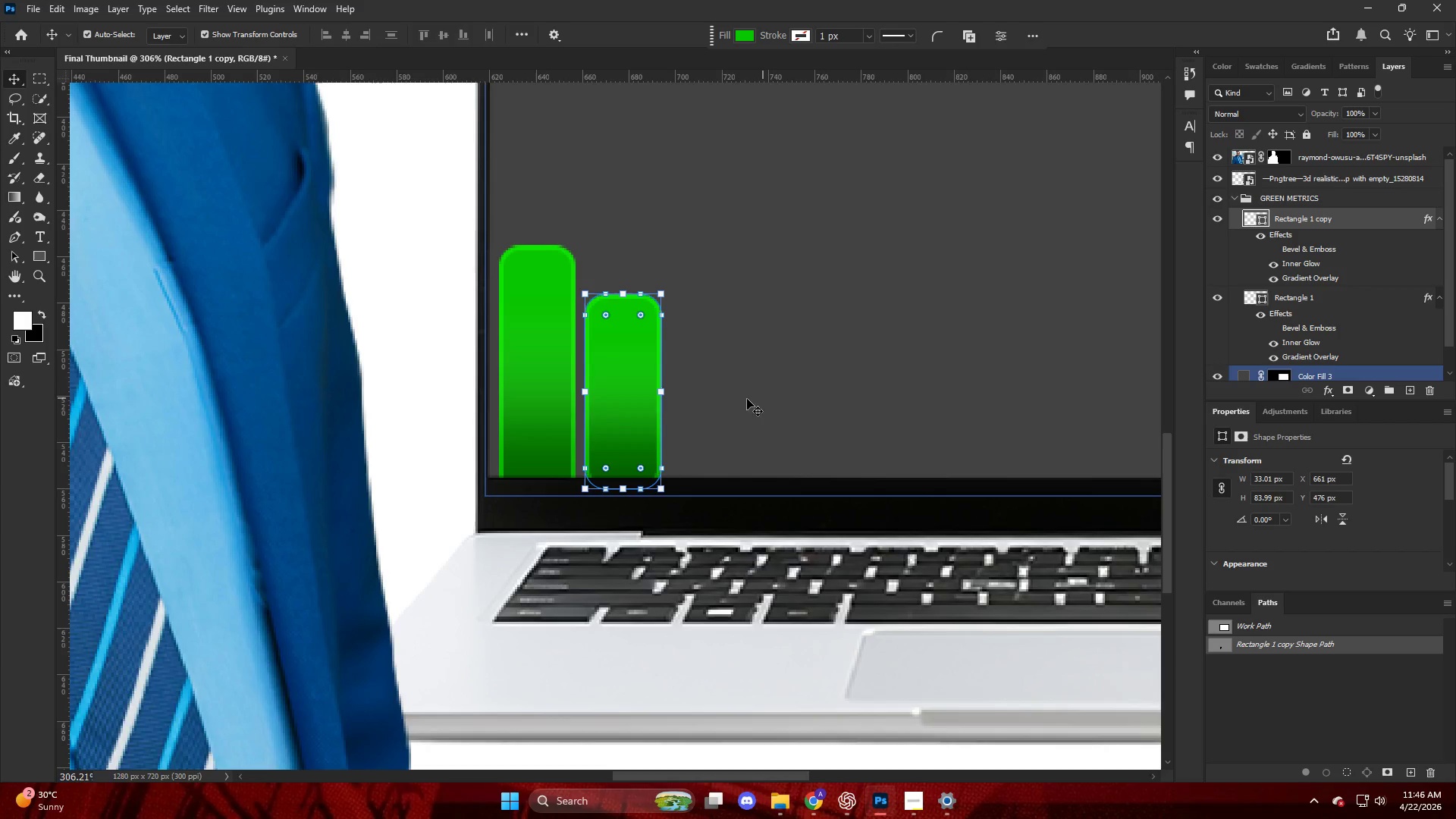 
hold_key(key=AltLeft, duration=1.51)
left_click_drag(start_coordinate=[620, 398], to_coordinate=[704, 436])
 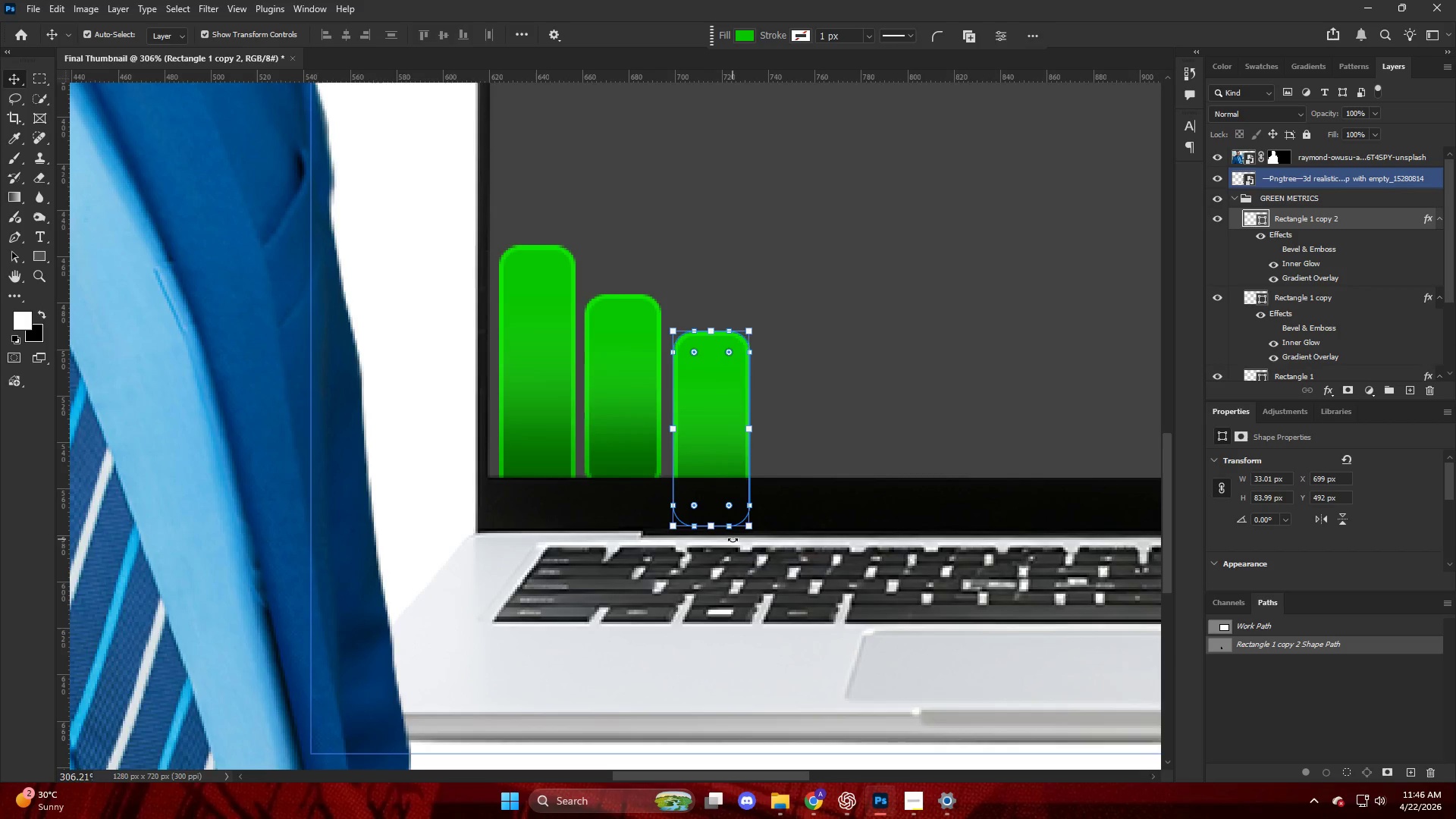 
hold_key(key=ShiftLeft, duration=1.09)
left_click_drag(start_coordinate=[710, 526], to_coordinate=[715, 502])
 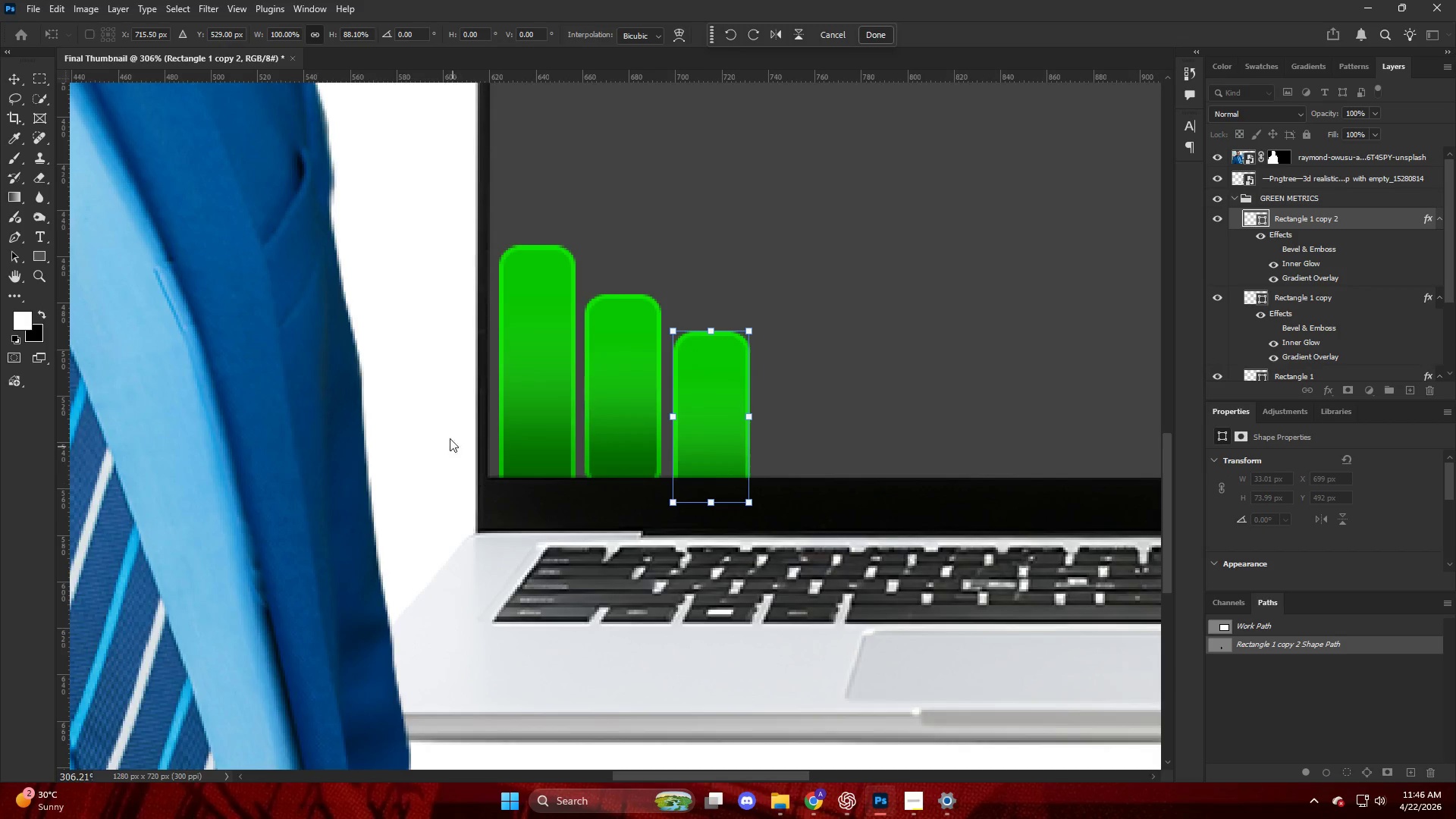 
left_click([435, 415])
 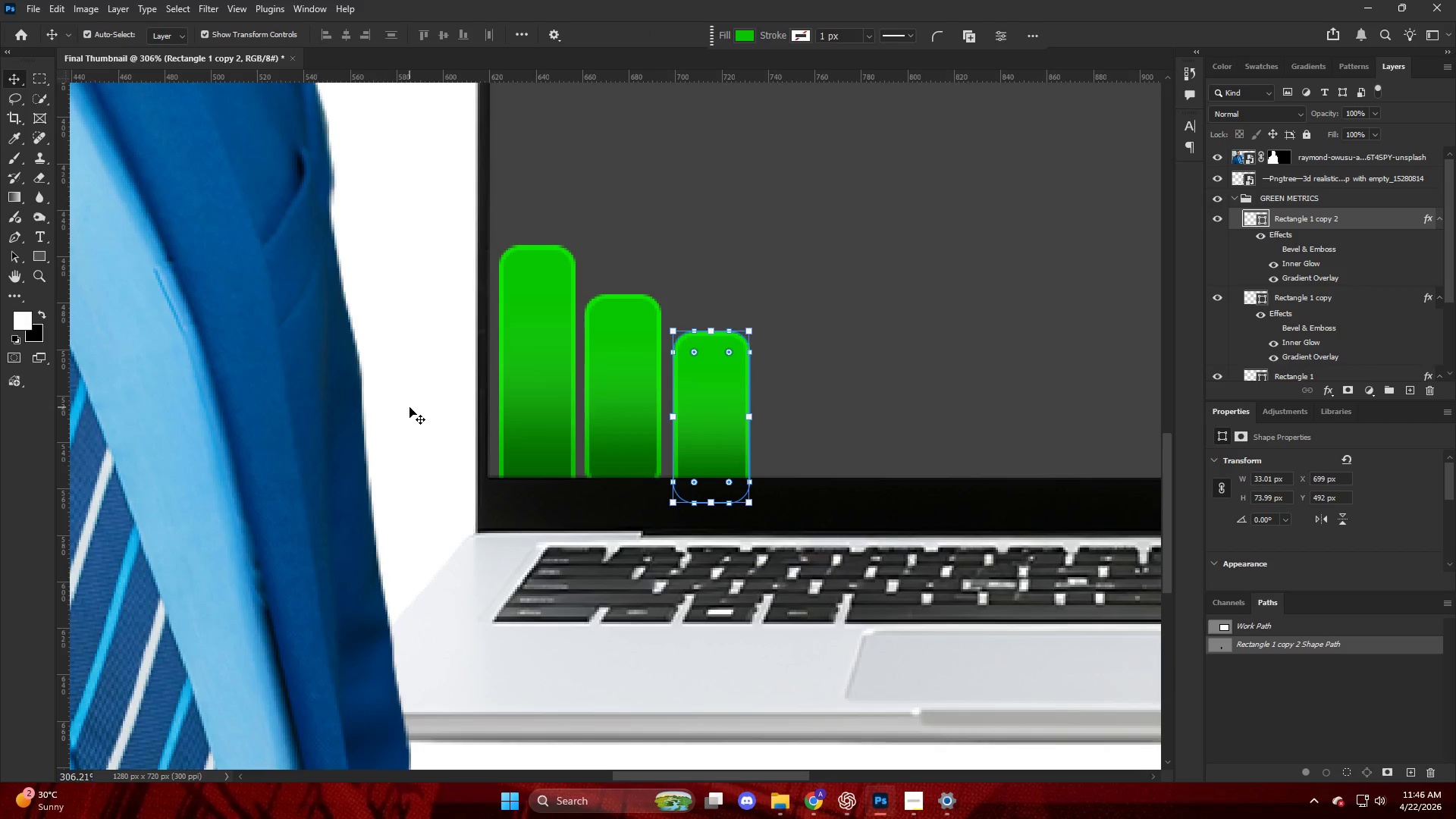 
key(Alt+AltLeft)
 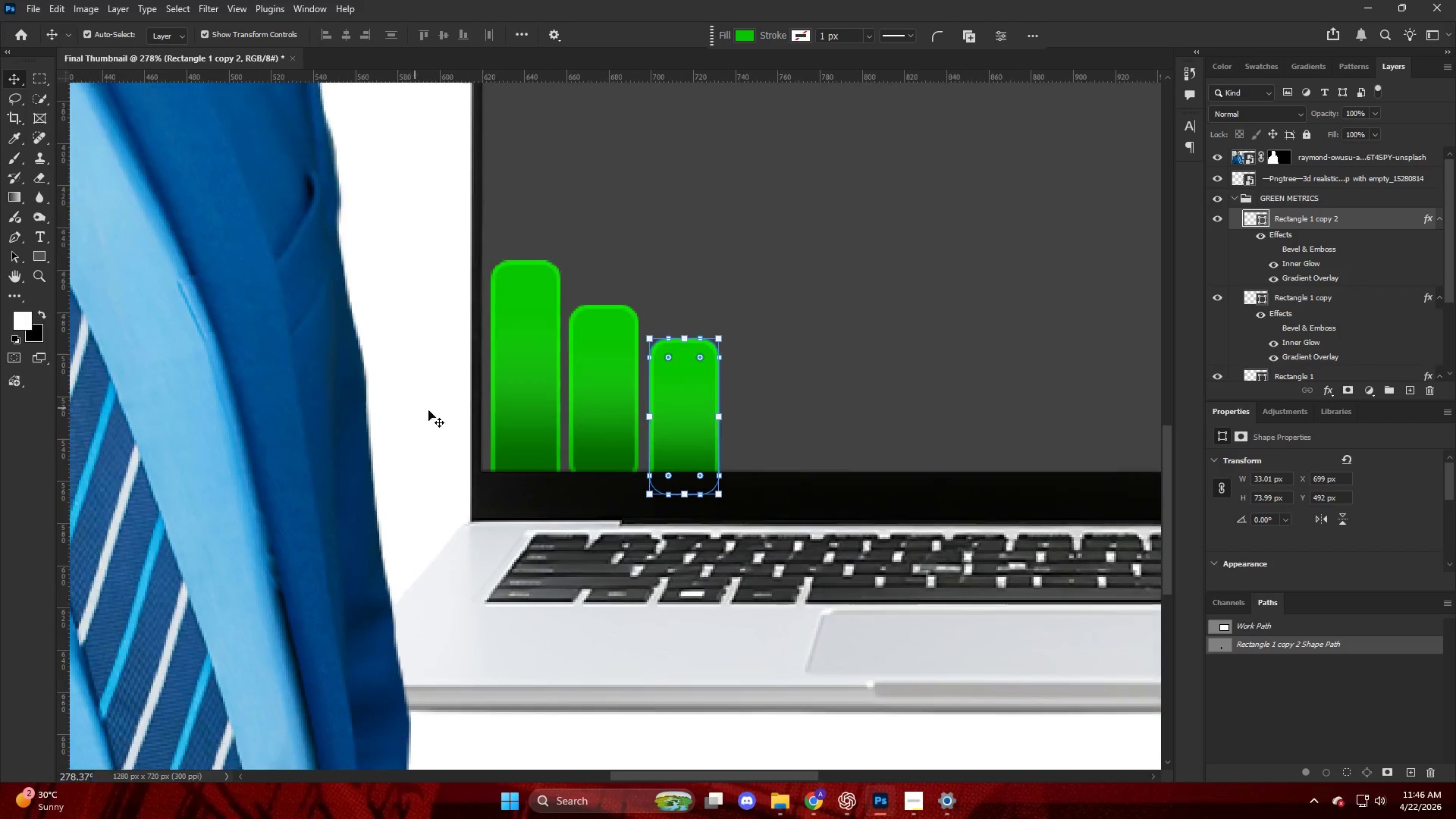 
key(Alt+AltLeft)
 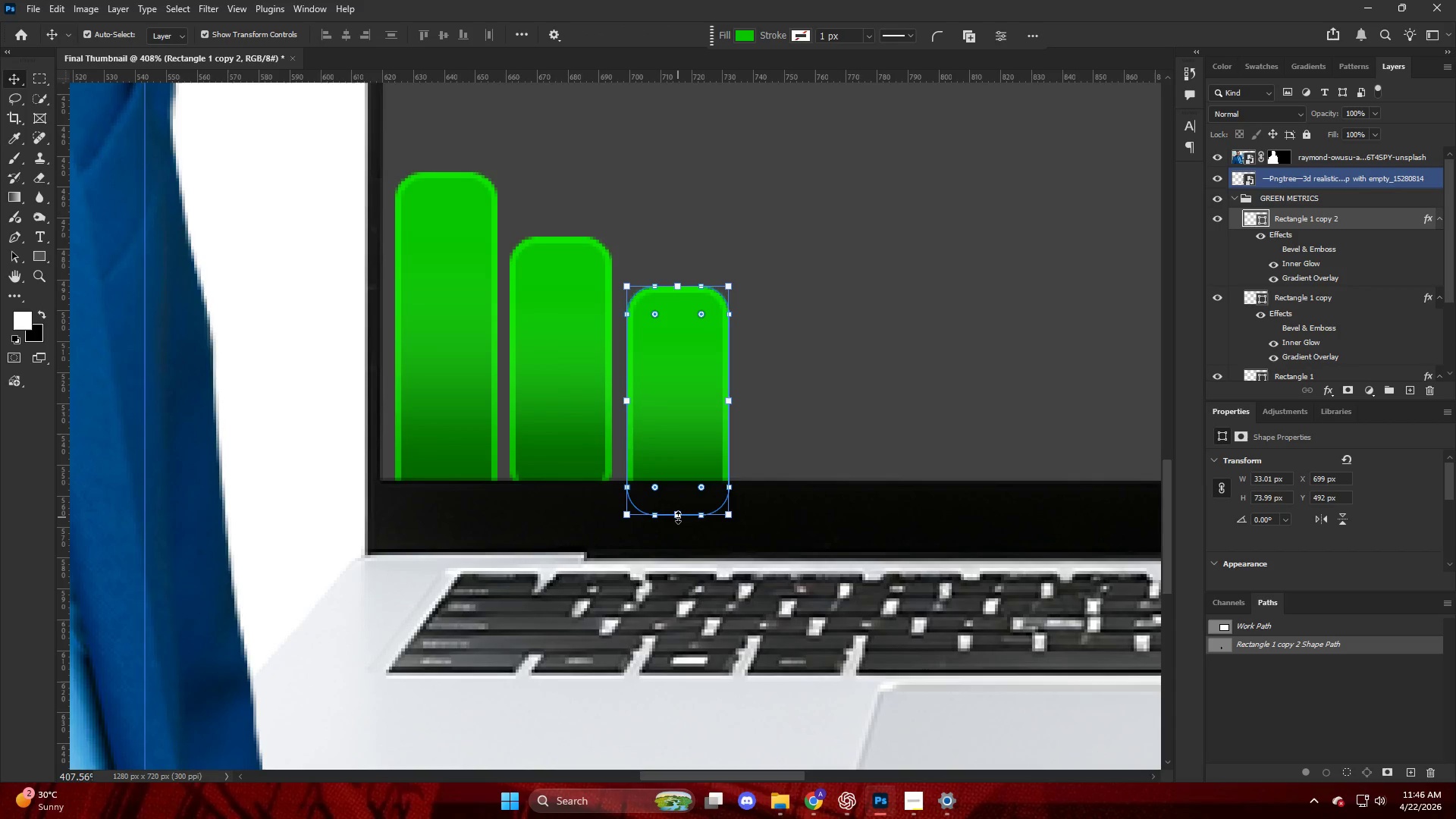 
scroll: coordinate [698, 450], scroll_direction: up, amount: 3.0
 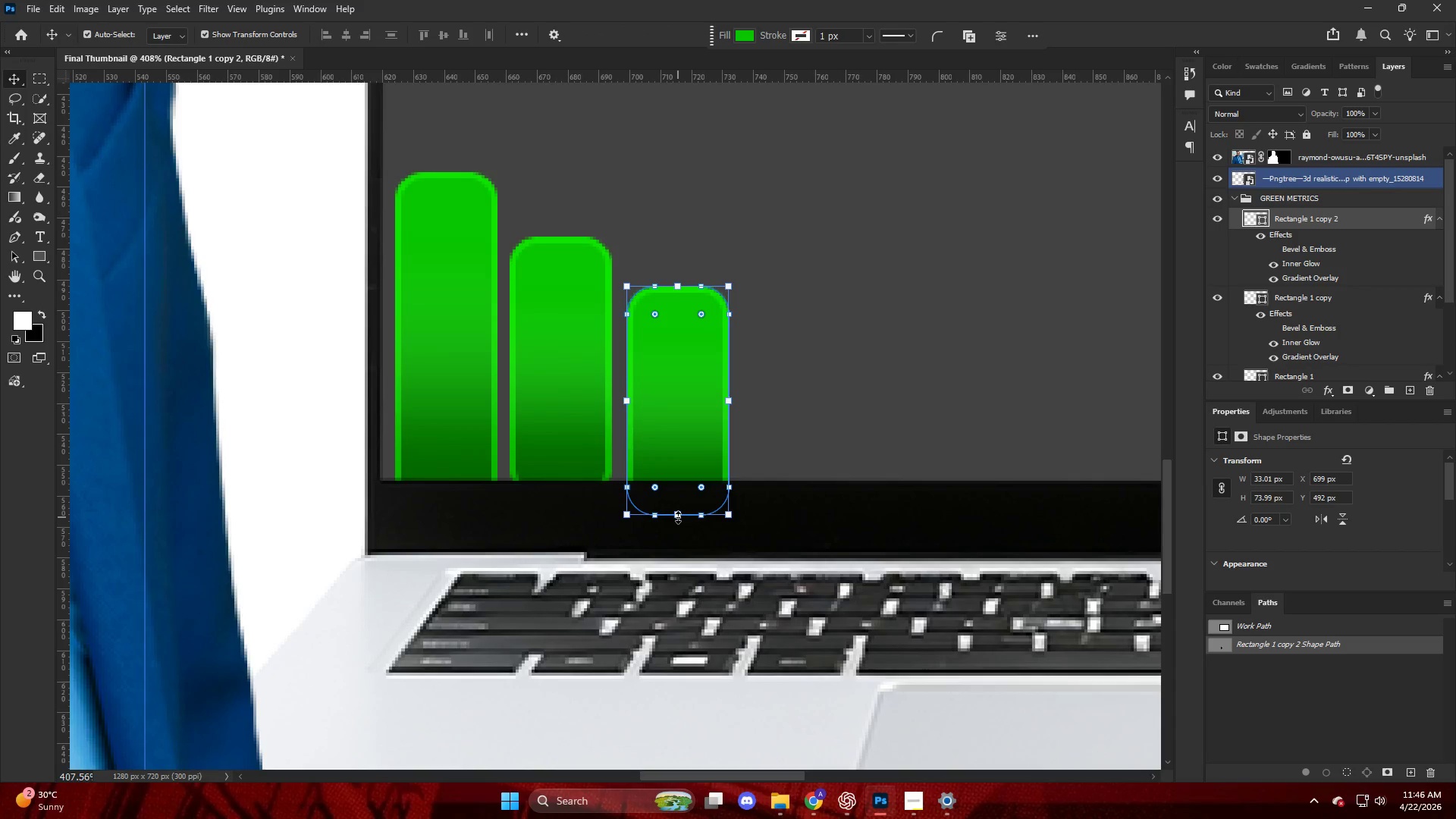 
hold_key(key=ShiftLeft, duration=1.25)
left_click_drag(start_coordinate=[678, 516], to_coordinate=[676, 506])
 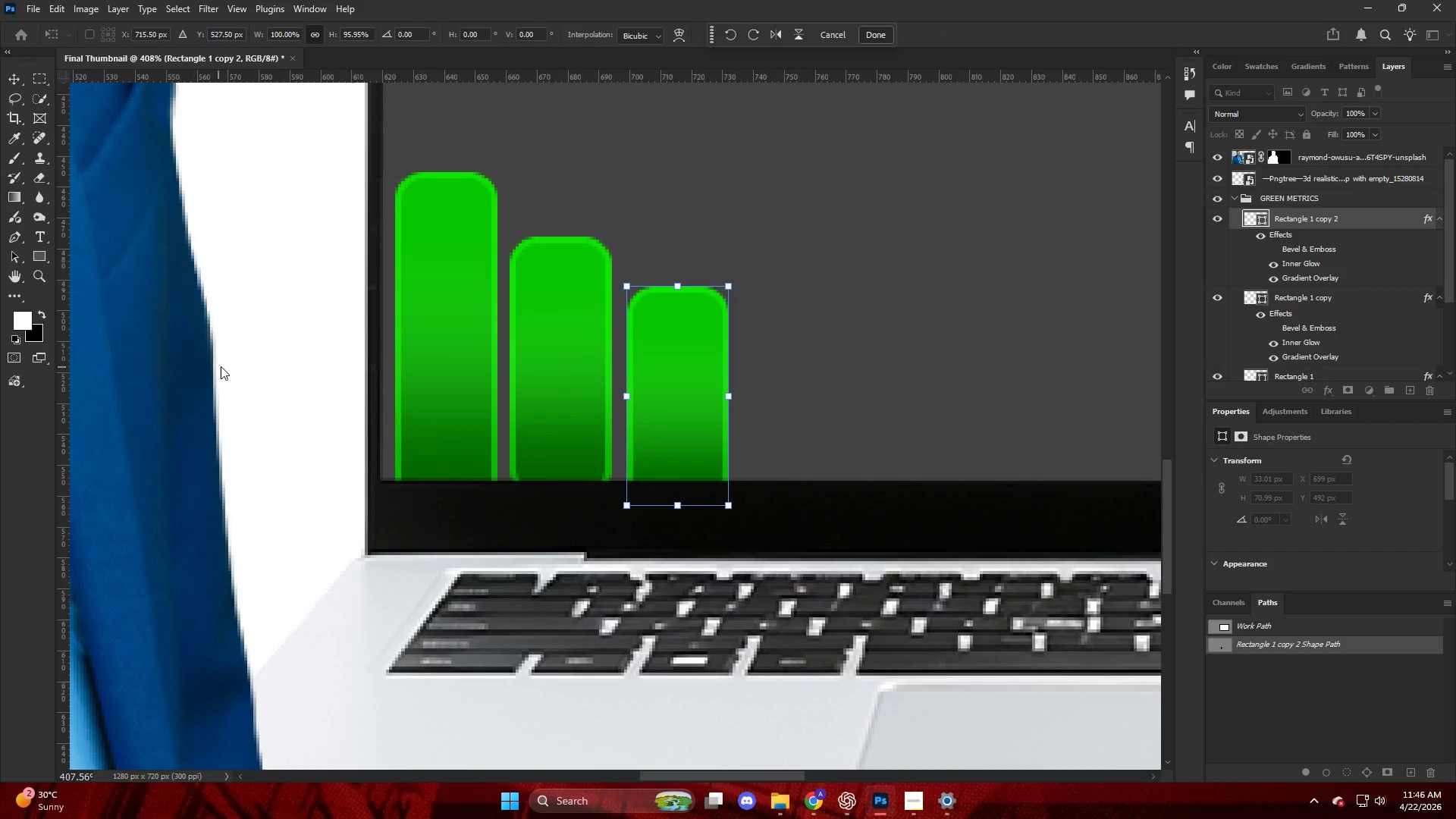 
left_click([224, 364])
 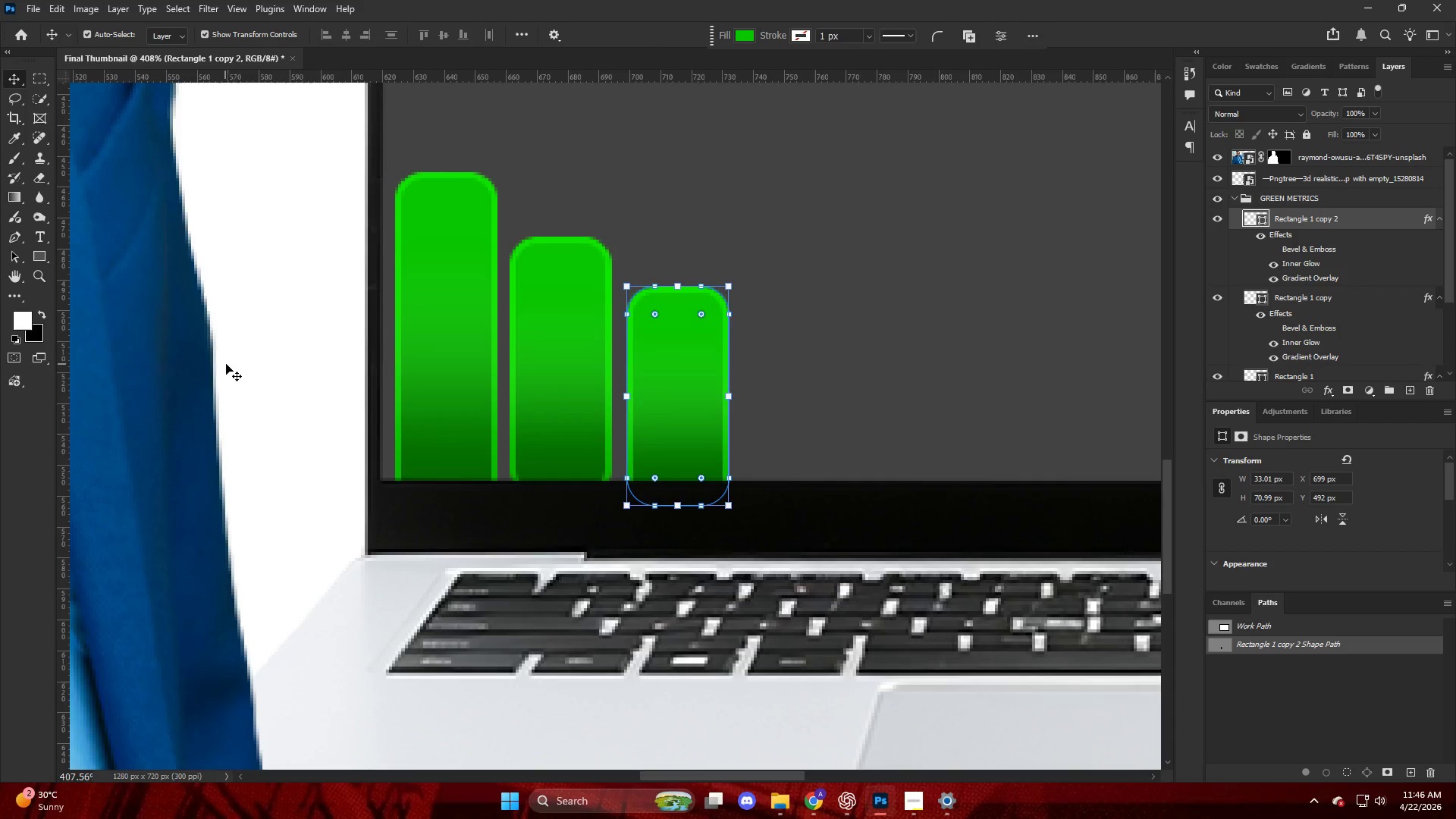 
hold_key(key=AltLeft, duration=0.41)
 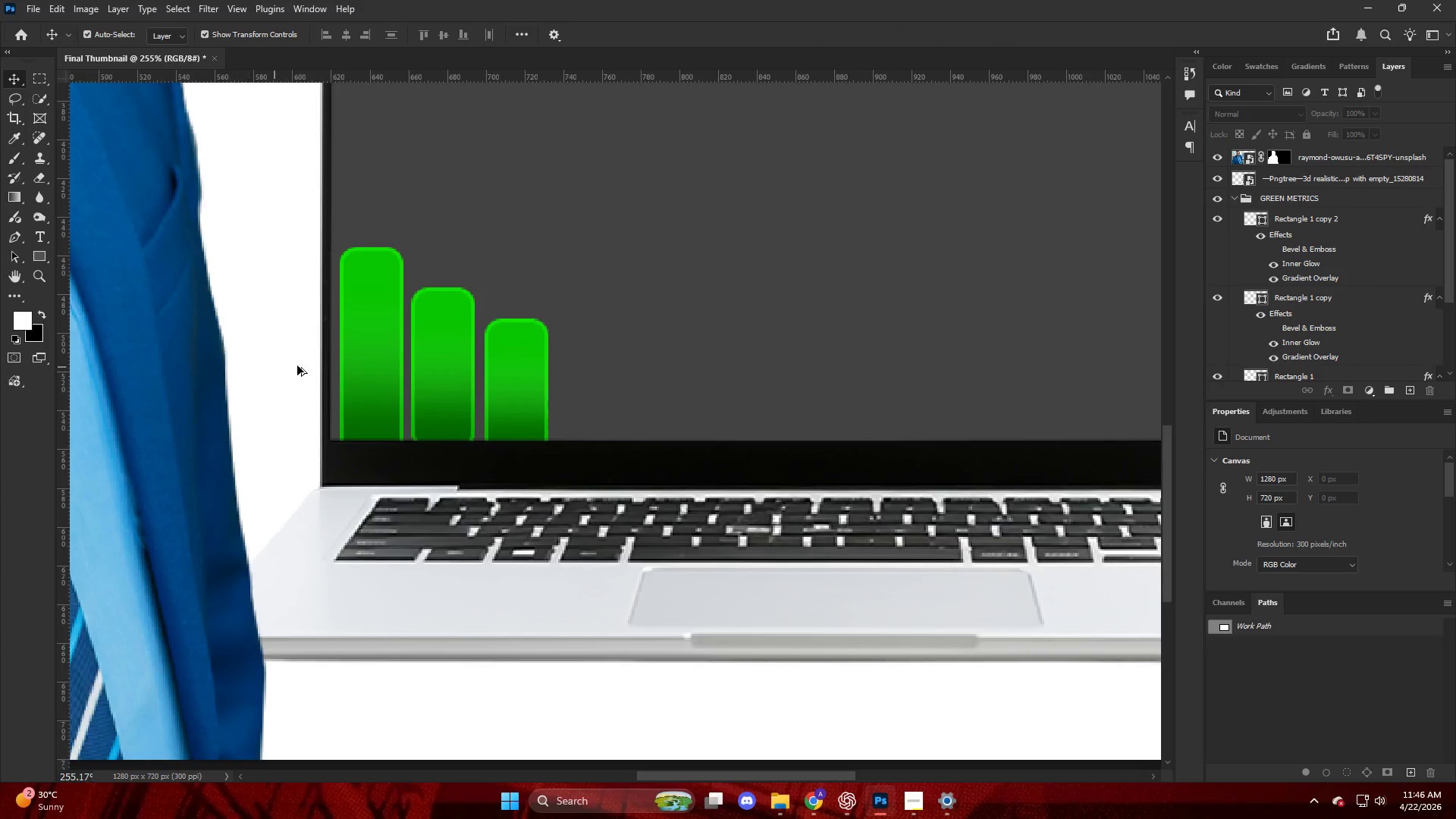 
left_click([246, 372])
 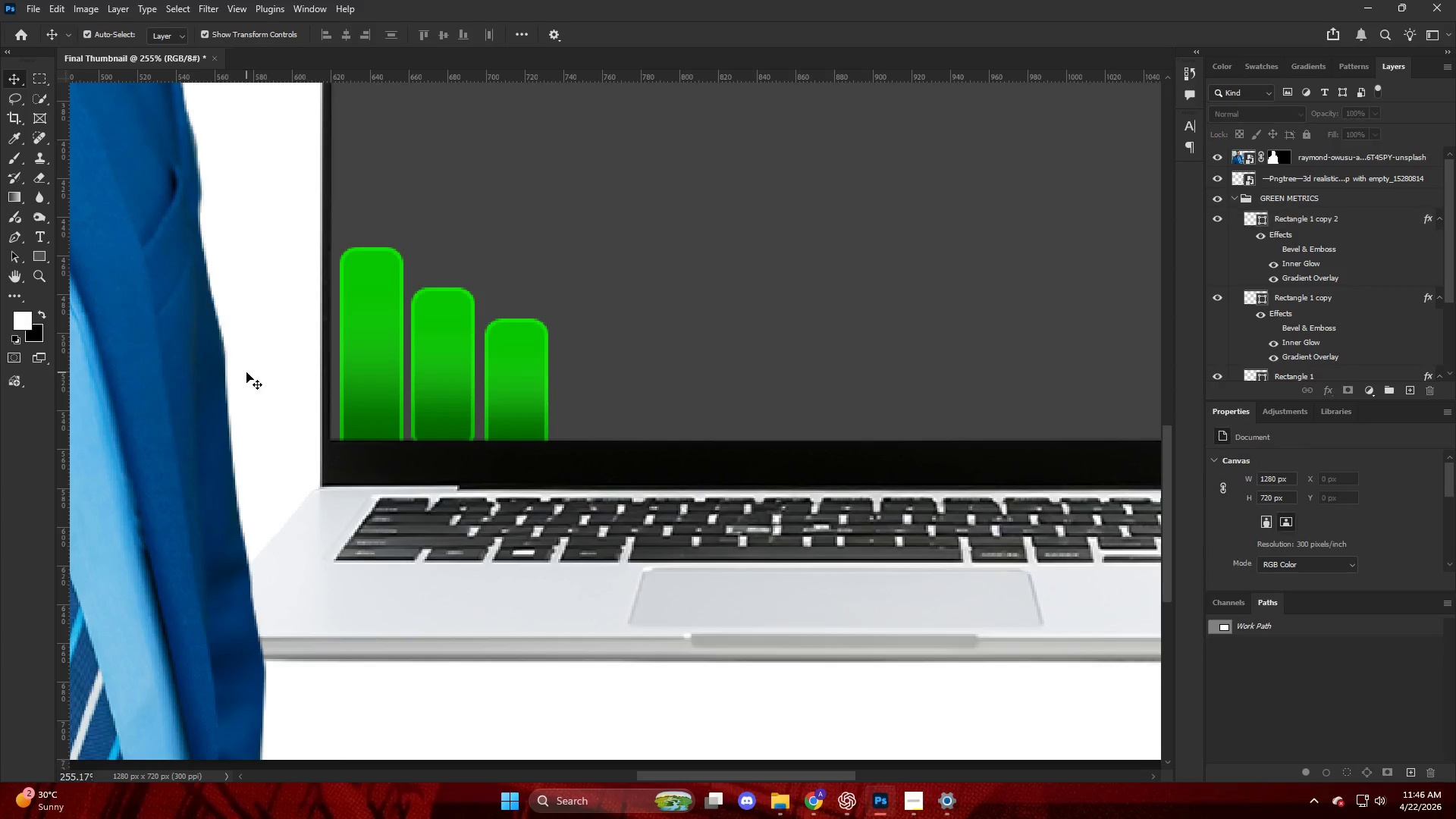 
scroll: coordinate [246, 372], scroll_direction: down, amount: 5.0
 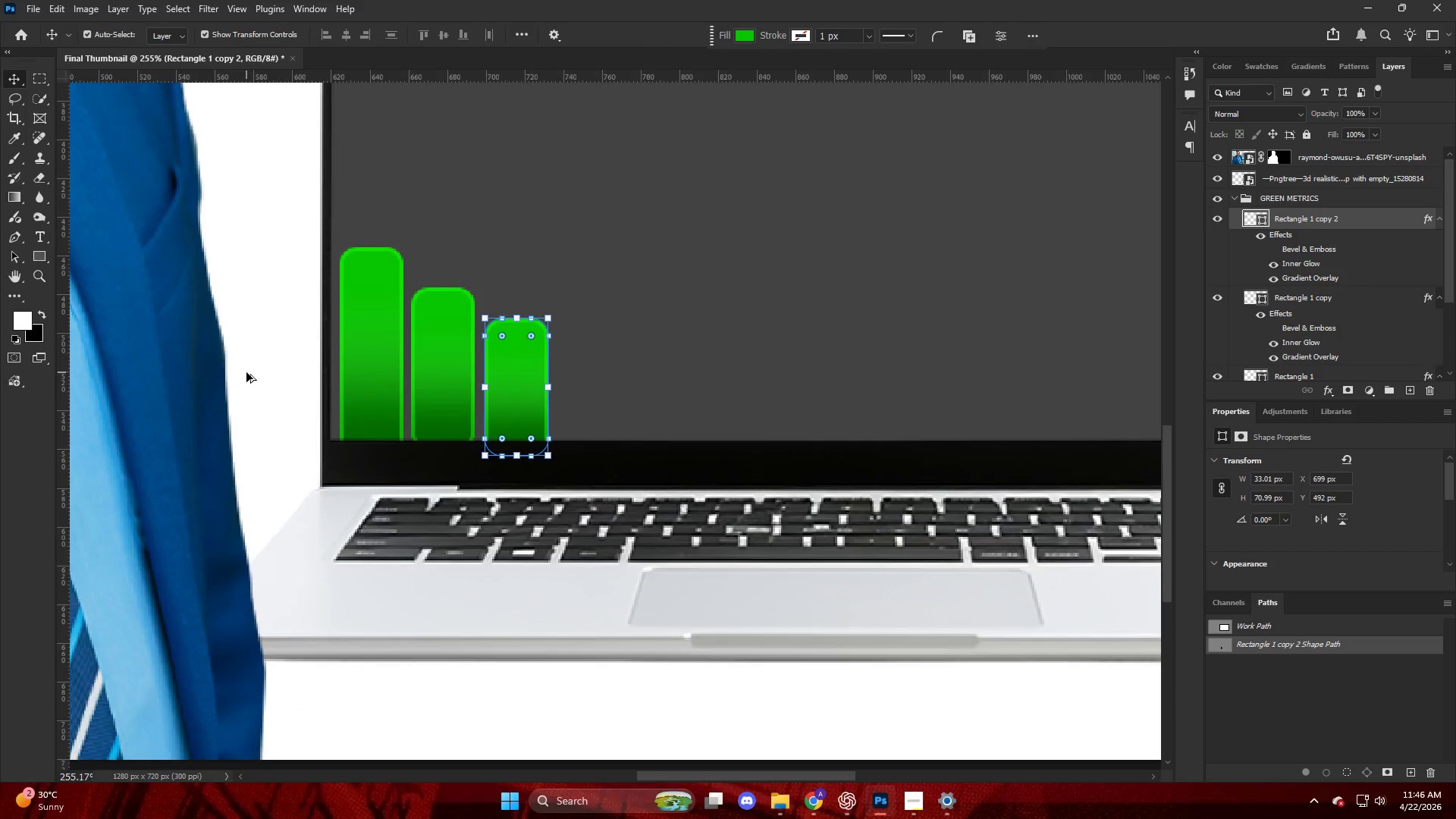 
hold_key(key=AltLeft, duration=0.89)
hold_key(key=ControlLeft, duration=0.47)
scroll: coordinate [601, 378], scroll_direction: down, amount: 9.0
 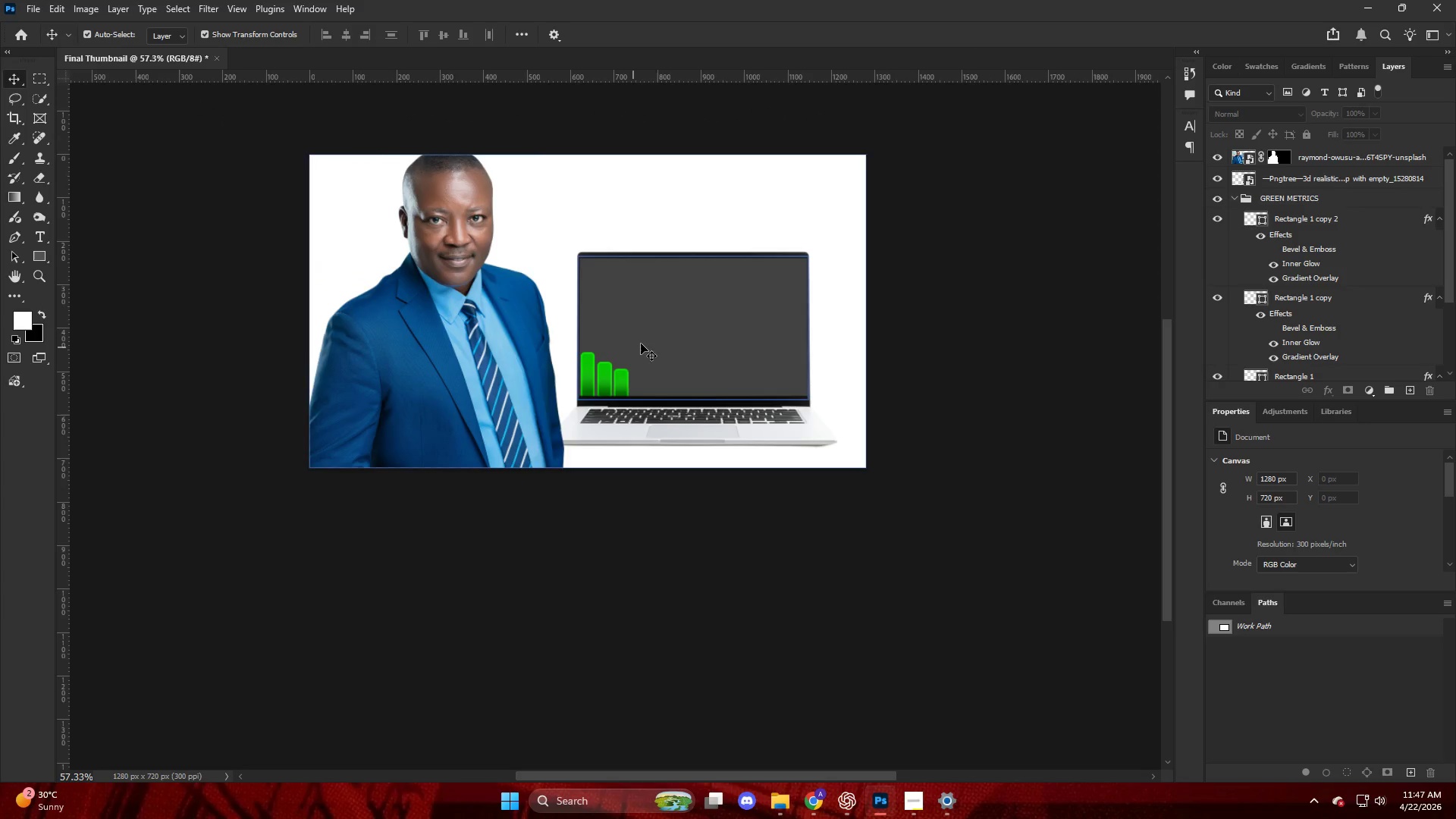 
hold_key(key=AltLeft, duration=0.91)
scroll: coordinate [579, 384], scroll_direction: up, amount: 15.0
 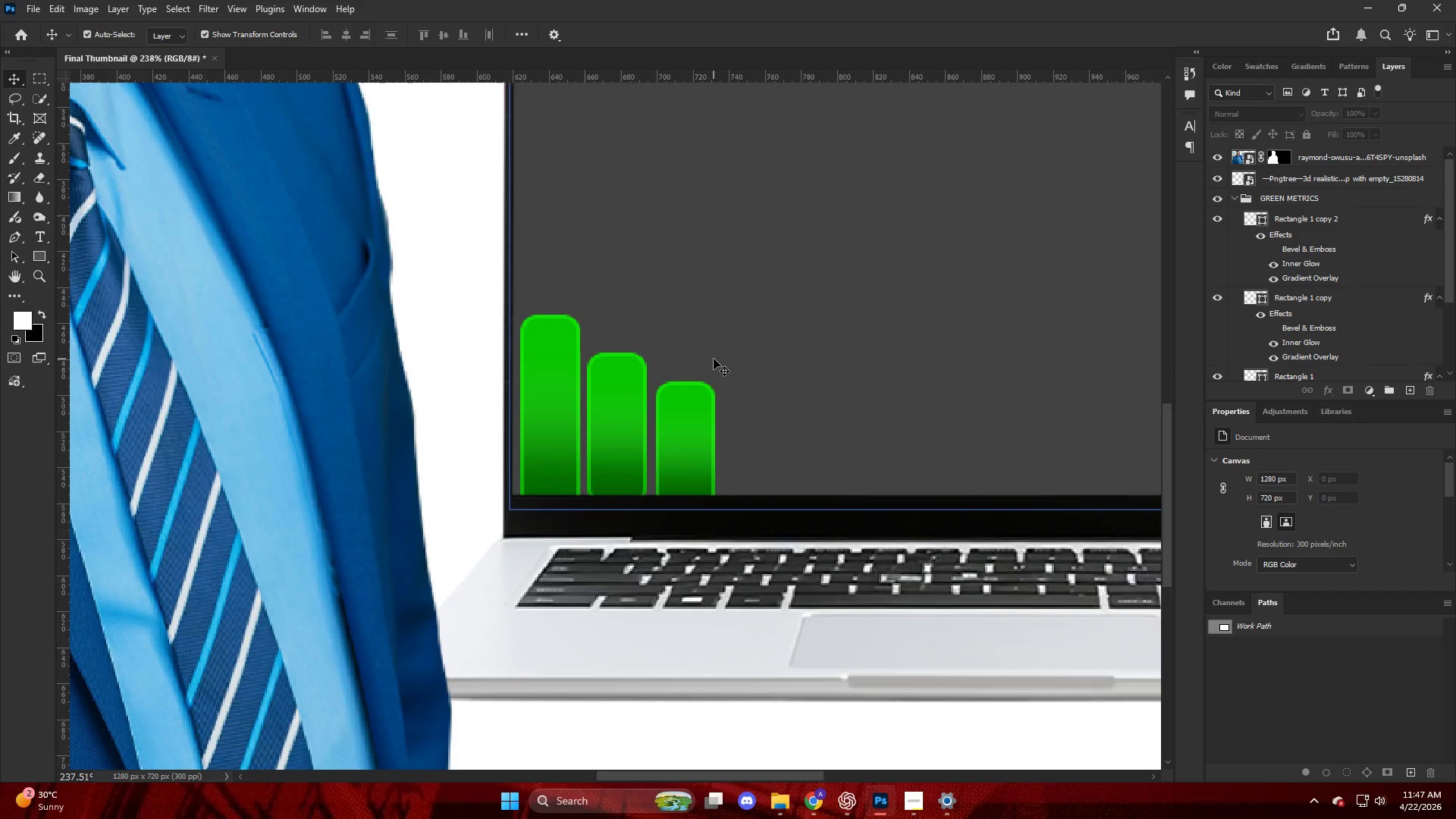 
key(Alt+AltLeft)
 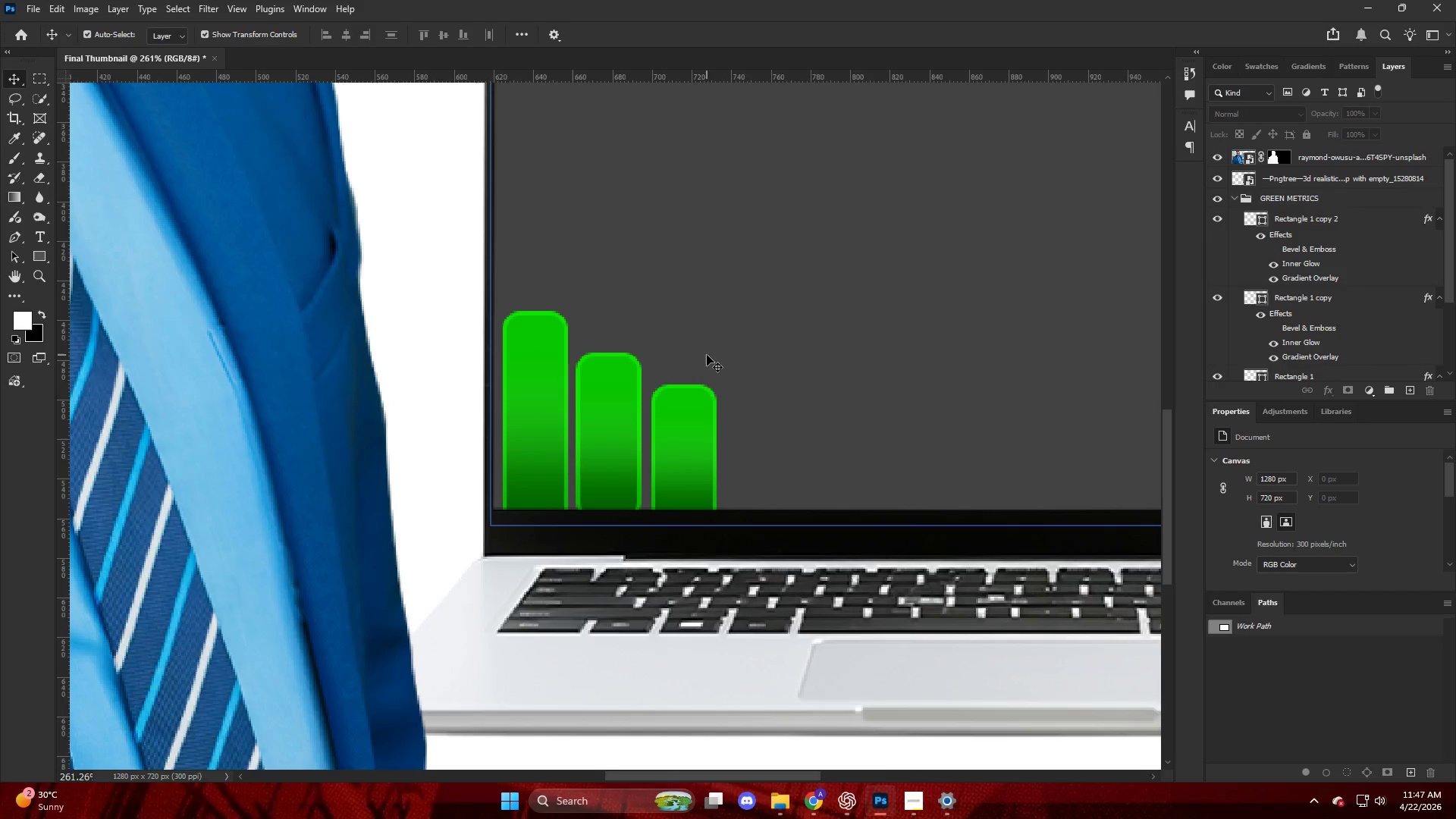 
scroll: coordinate [707, 355], scroll_direction: up, amount: 1.0
 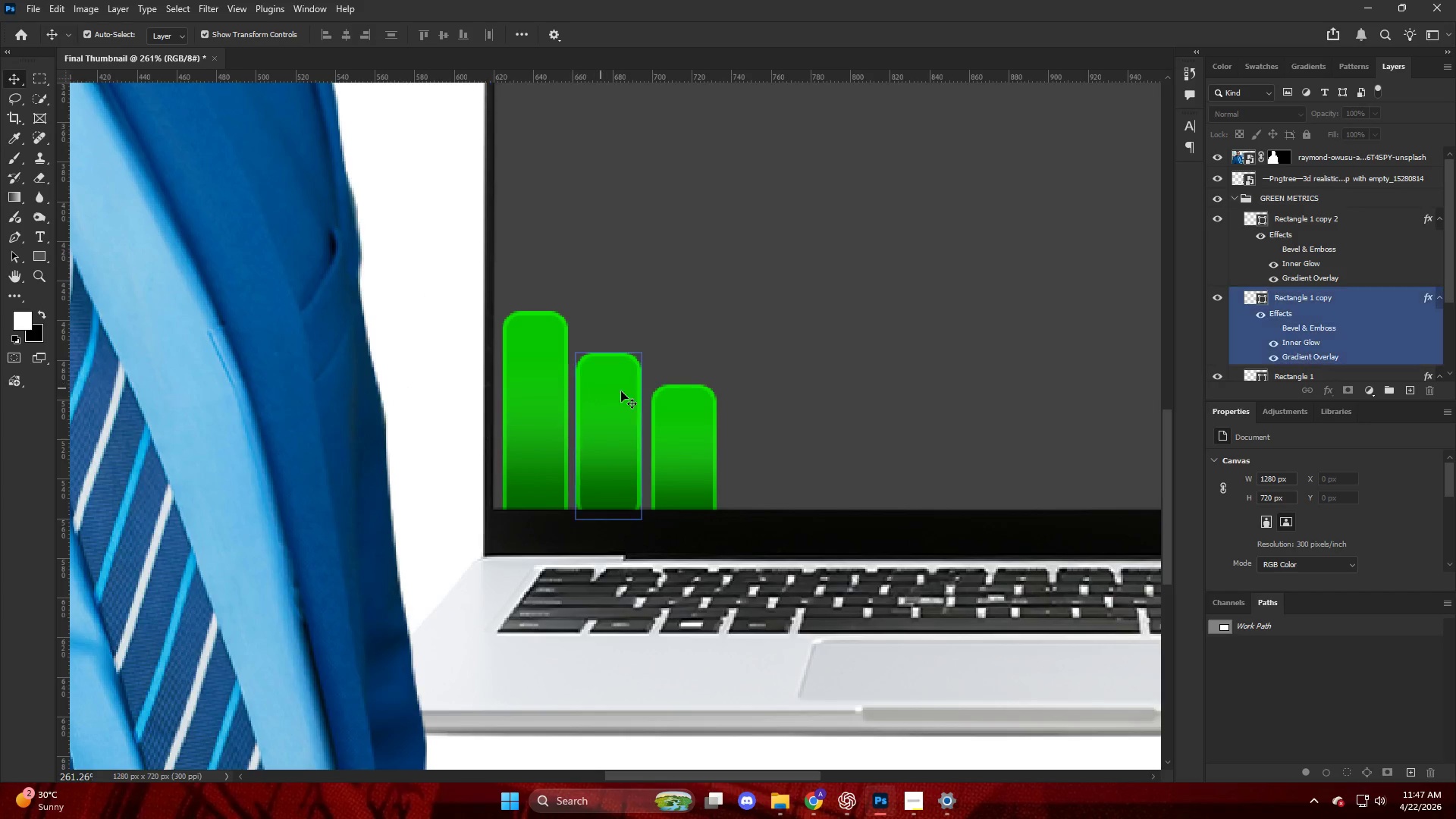 
key(Alt+AltLeft)
 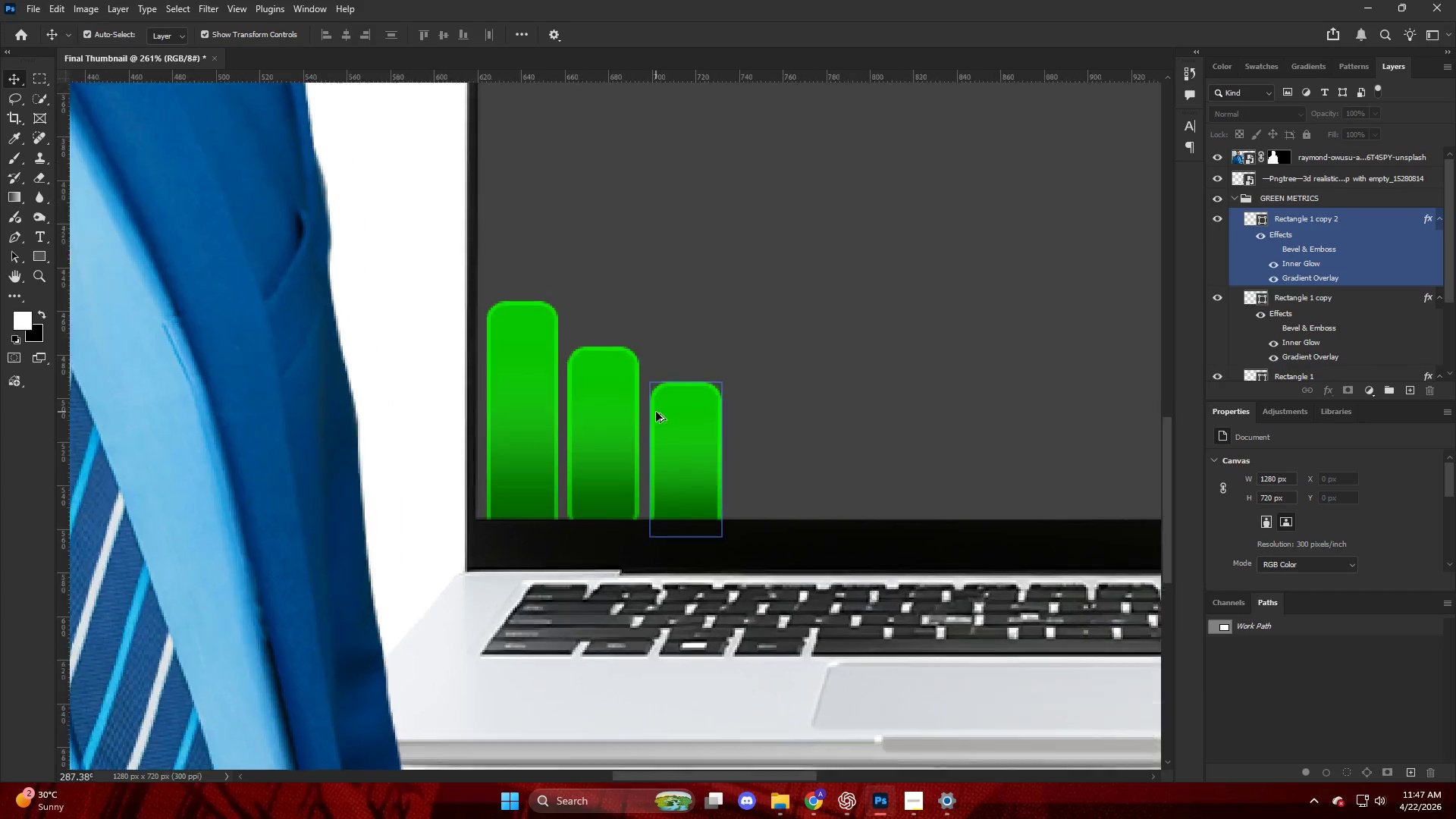 
left_click([662, 426])
 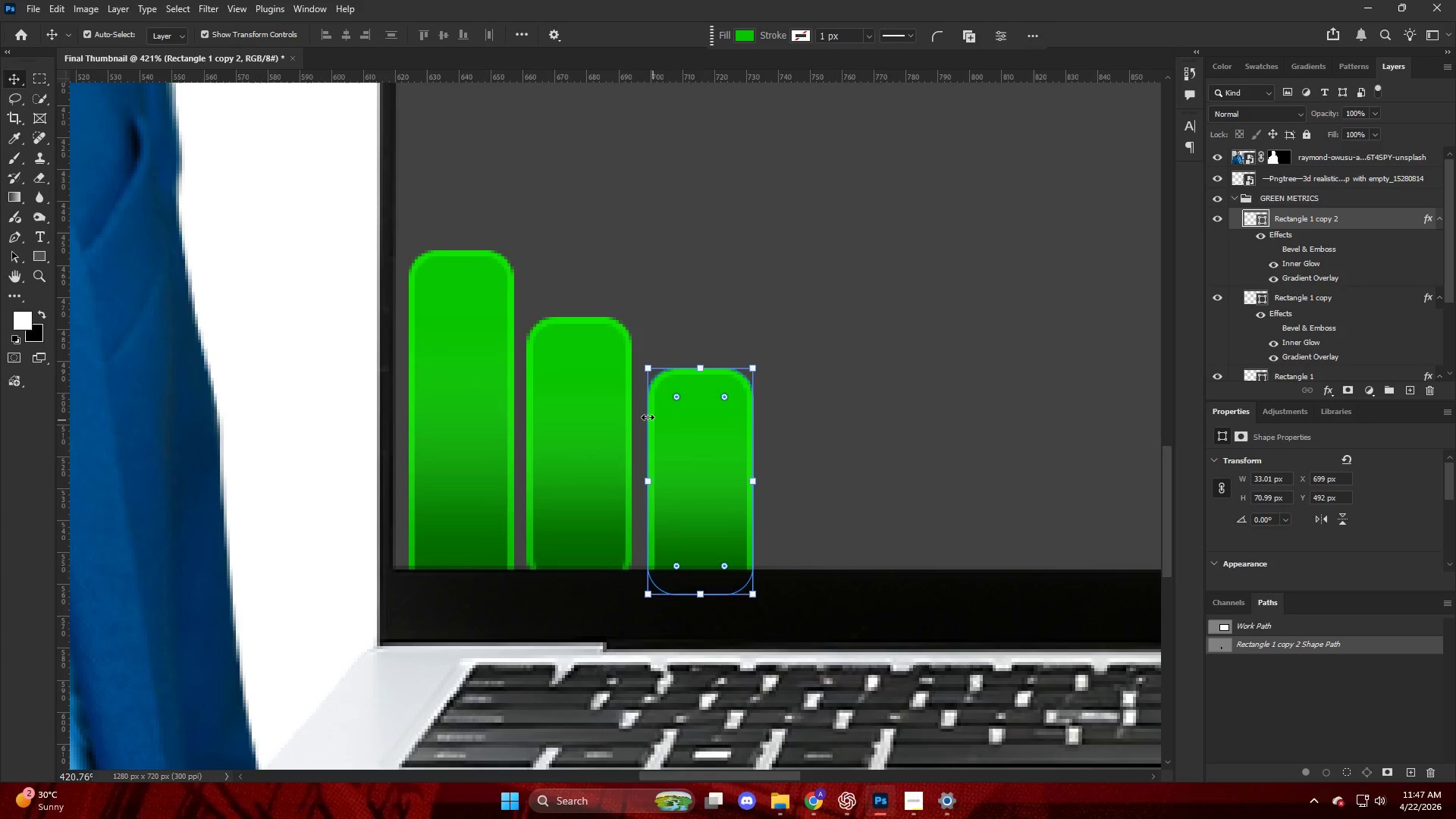 
scroll: coordinate [656, 412], scroll_direction: up, amount: 5.0
 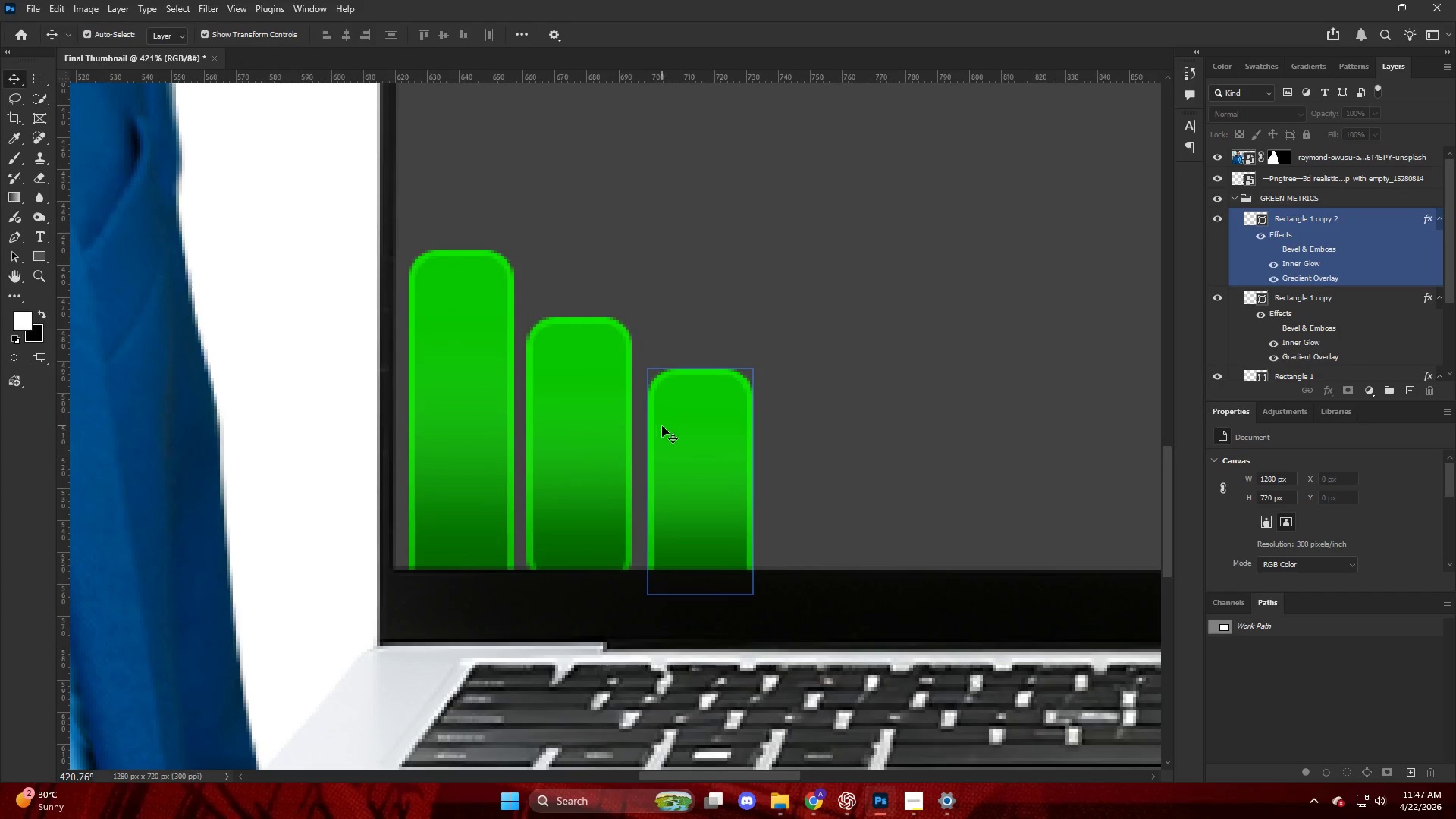 
left_click_drag(start_coordinate=[613, 428], to_coordinate=[619, 430])
 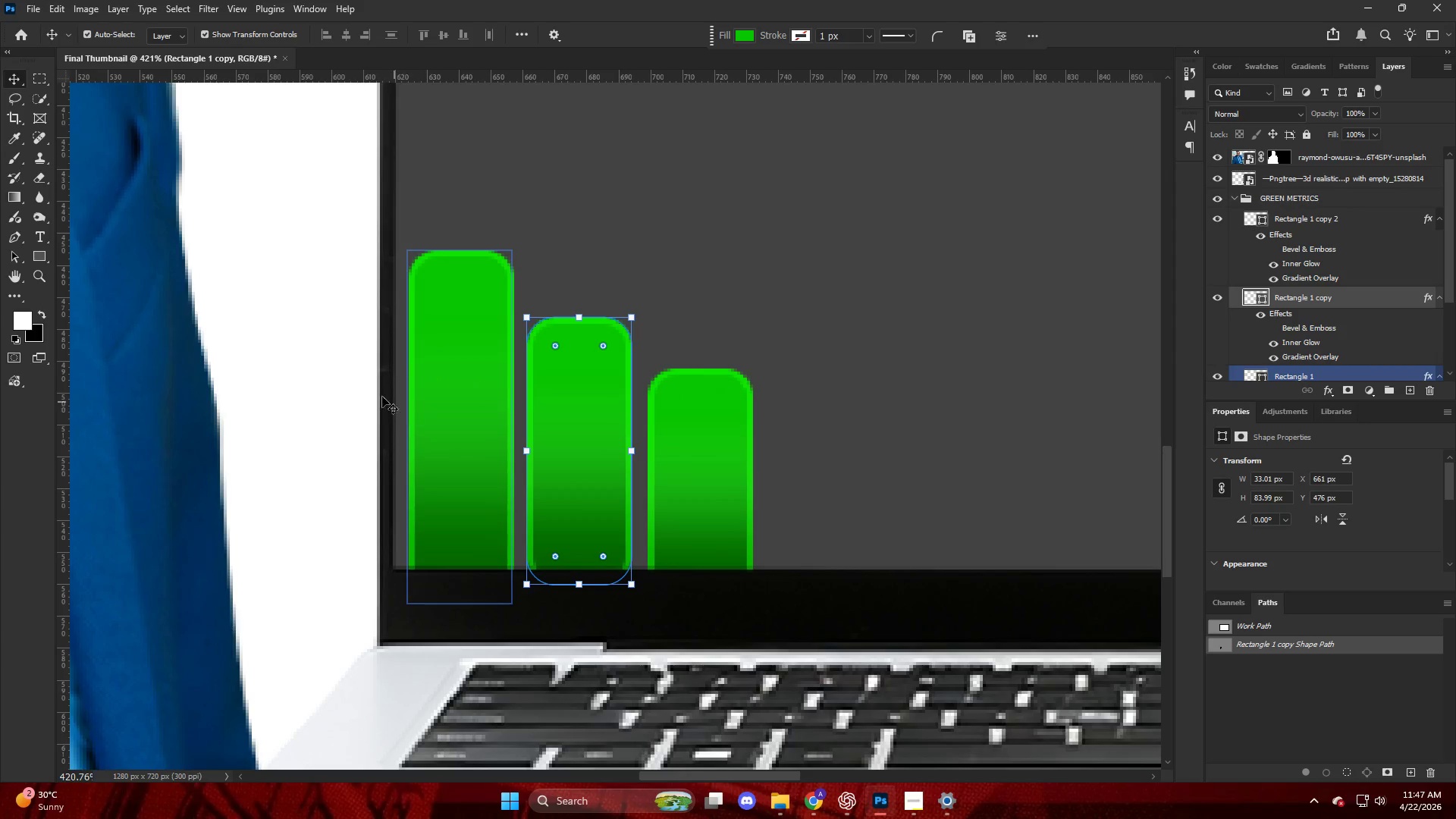 
left_click([317, 369])
 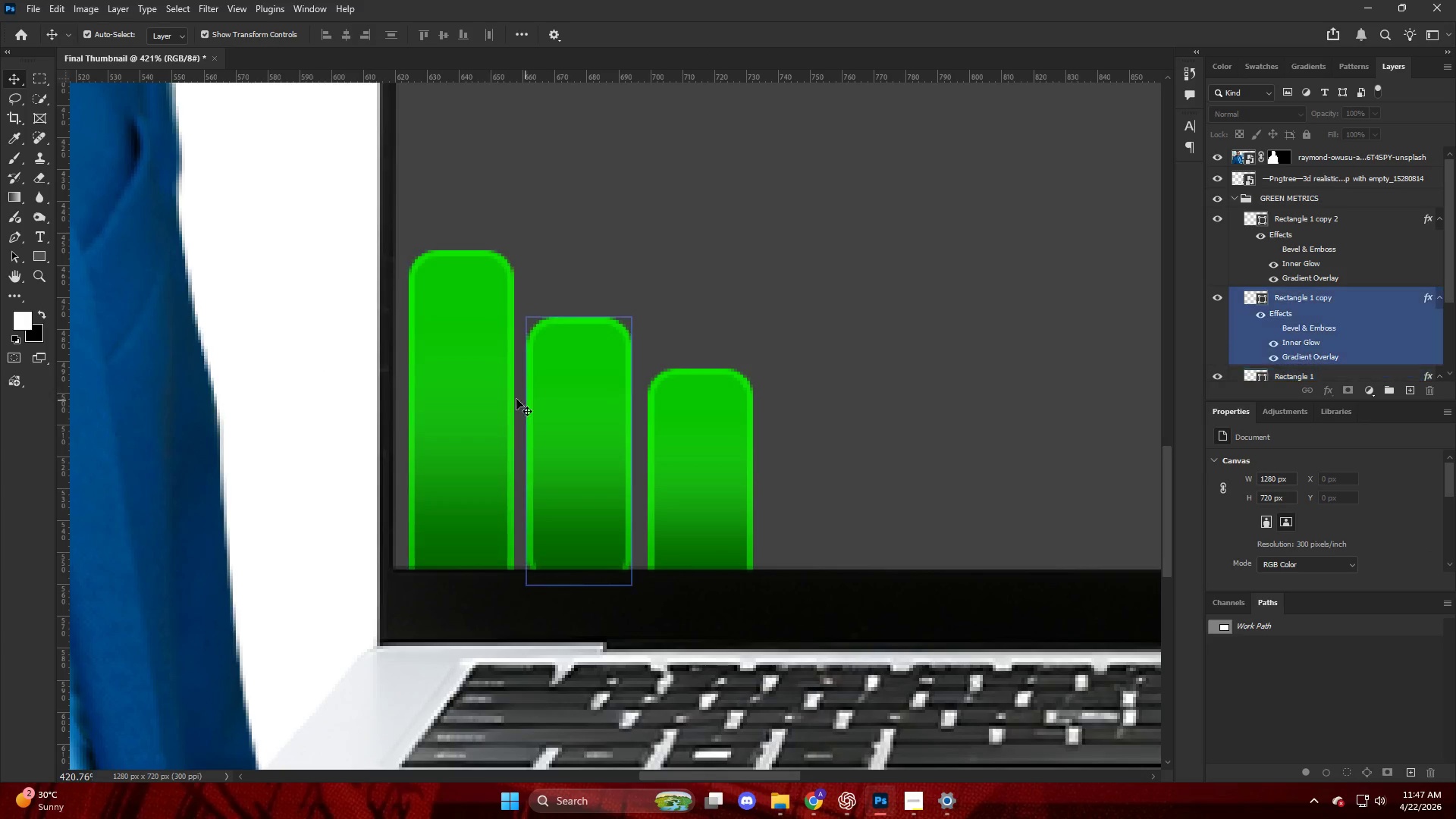 
left_click([494, 397])
 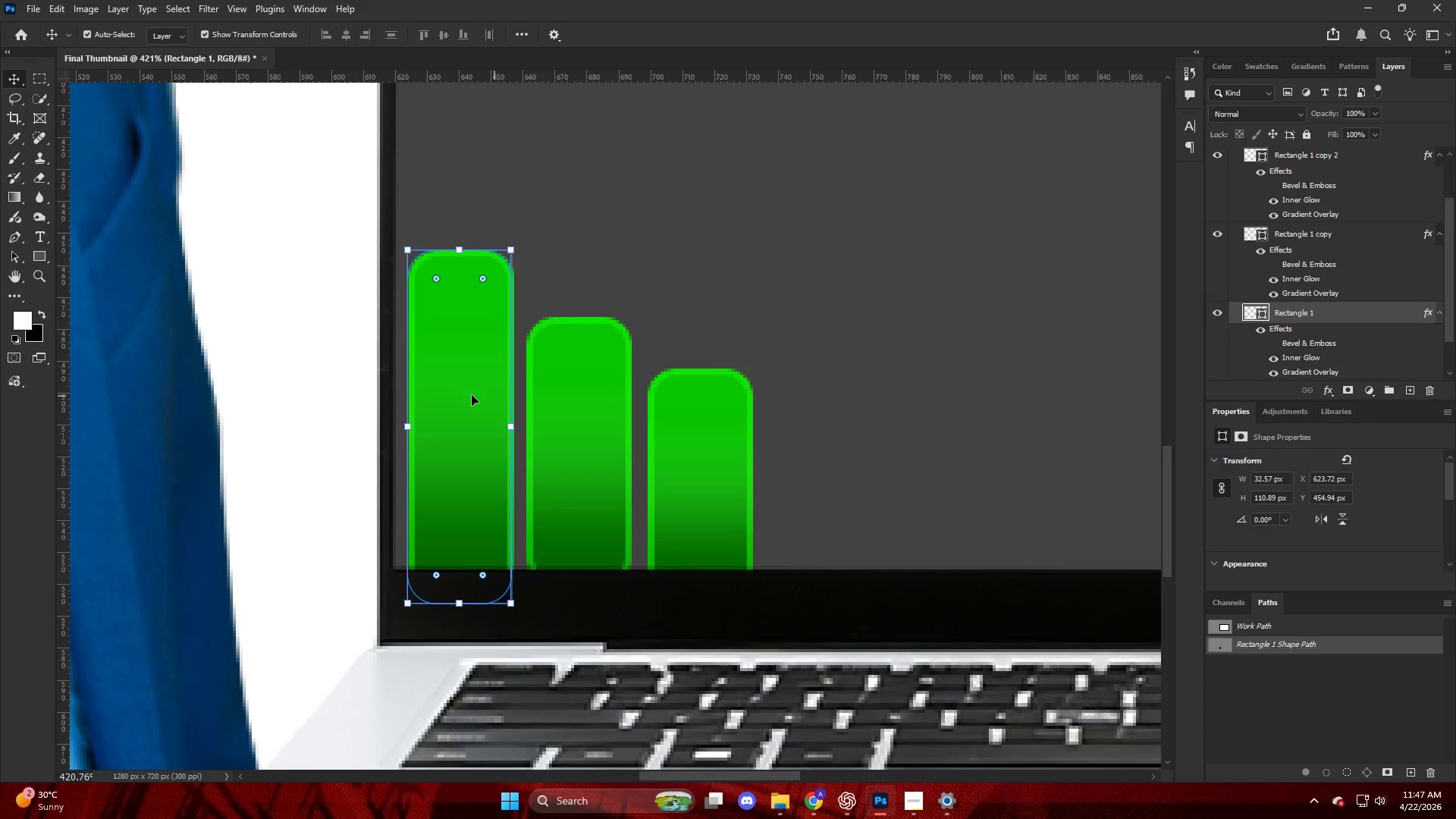 
hold_key(key=ShiftLeft, duration=0.94)
left_click_drag(start_coordinate=[476, 395], to_coordinate=[914, 387])
 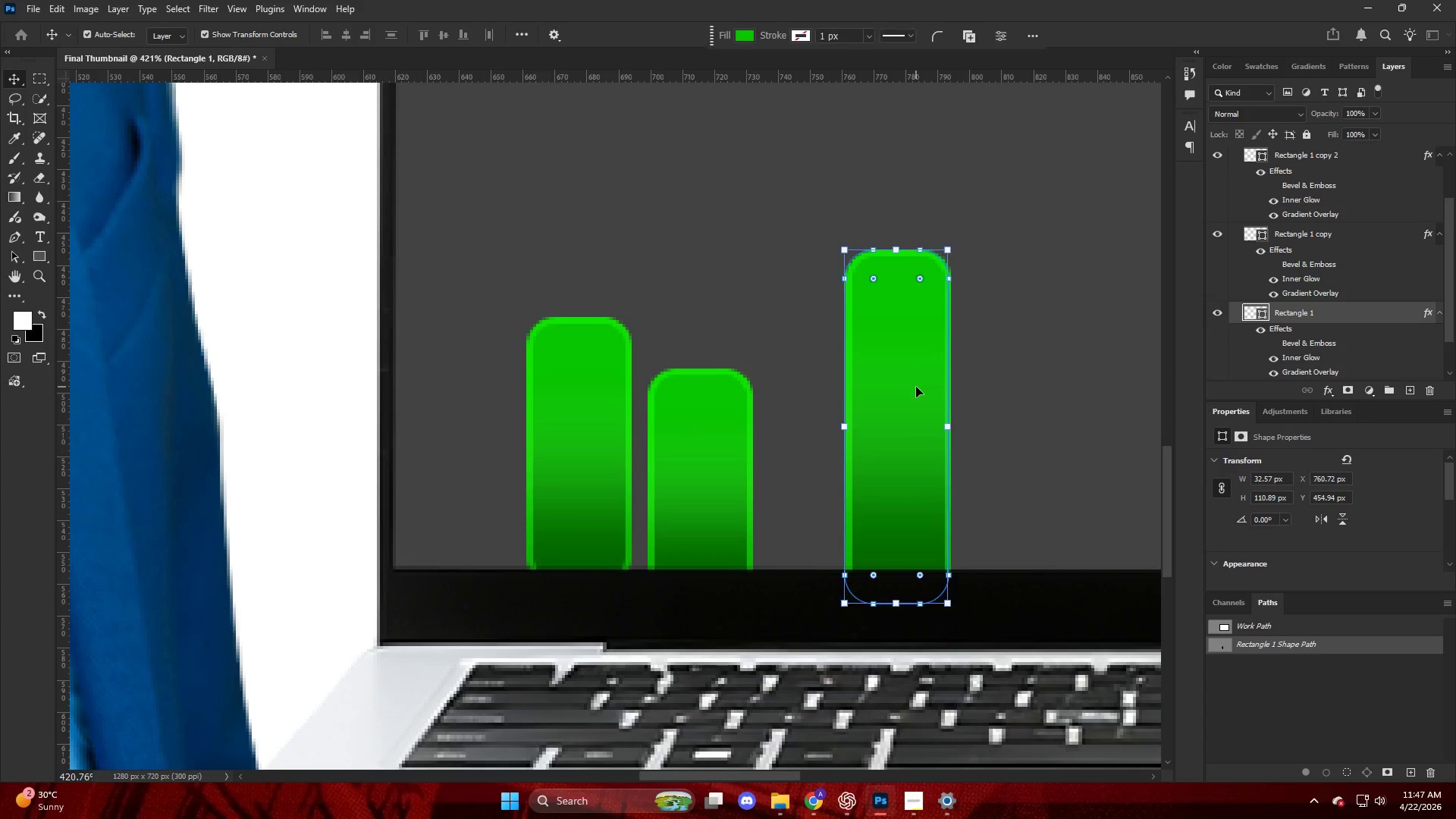 
key(Control+ControlLeft)
 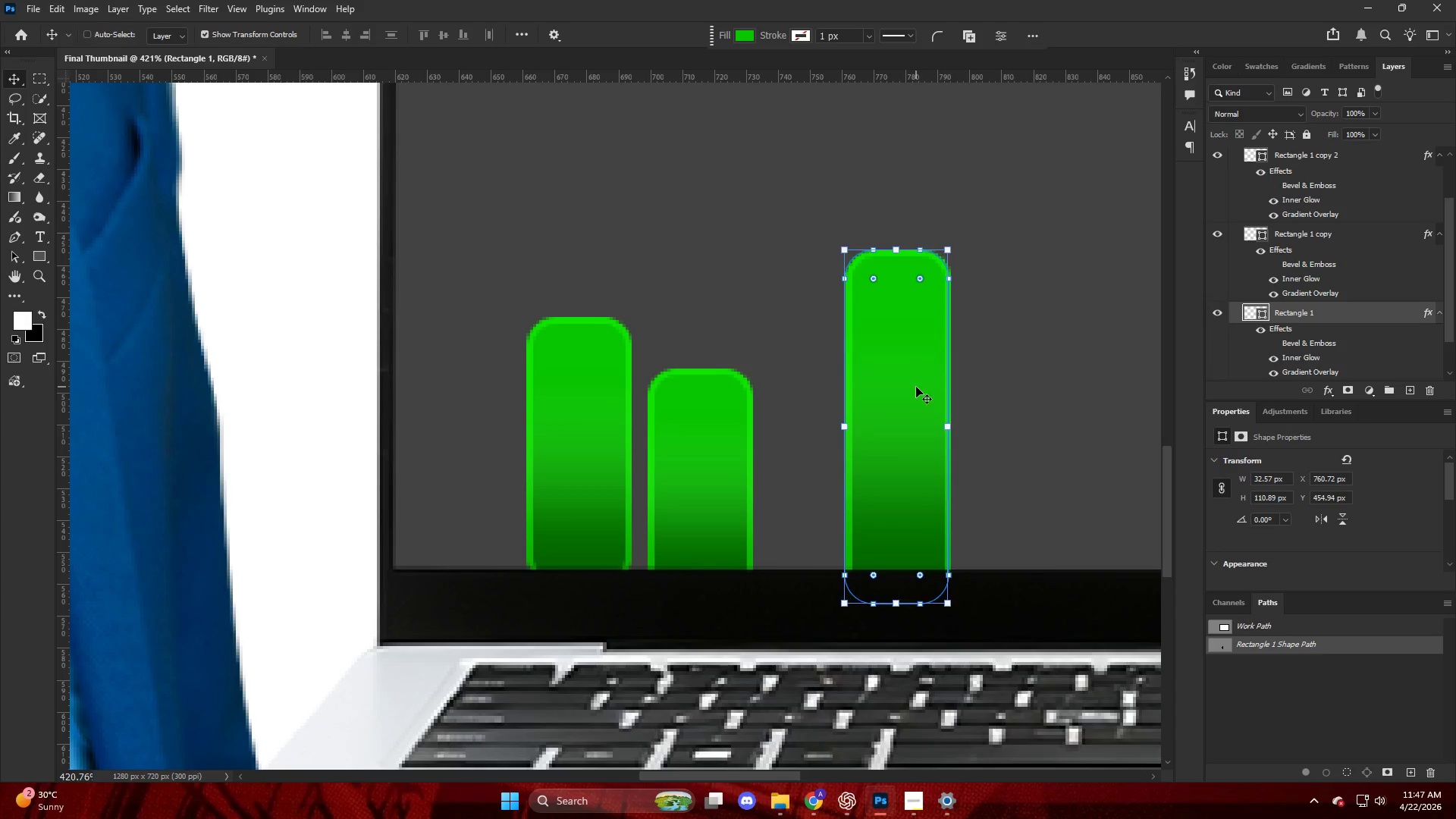 
key(Control+Z)
 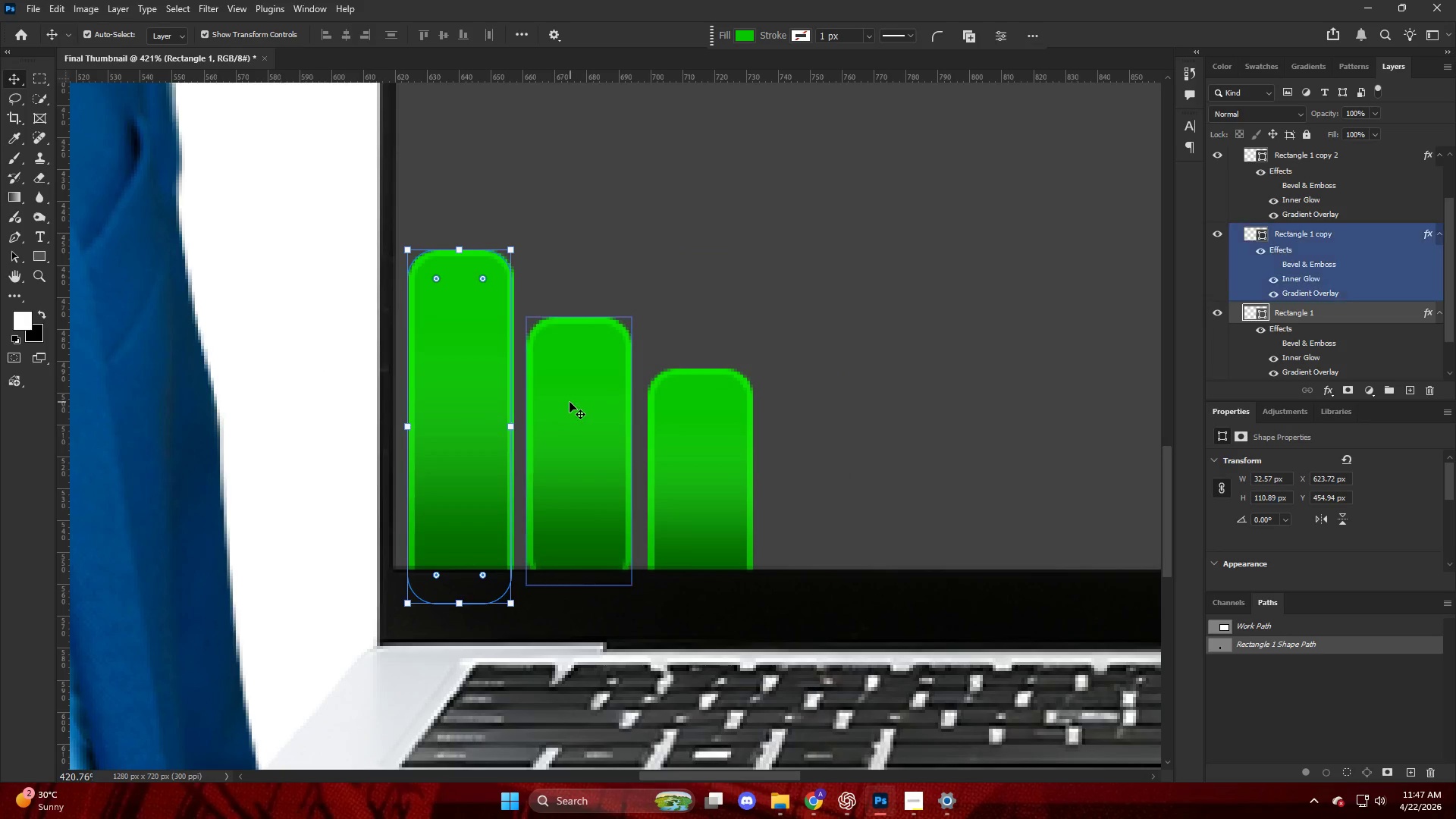 
hold_key(key=AltLeft, duration=3.33)
left_click_drag(start_coordinate=[468, 409], to_coordinate=[827, 416])
 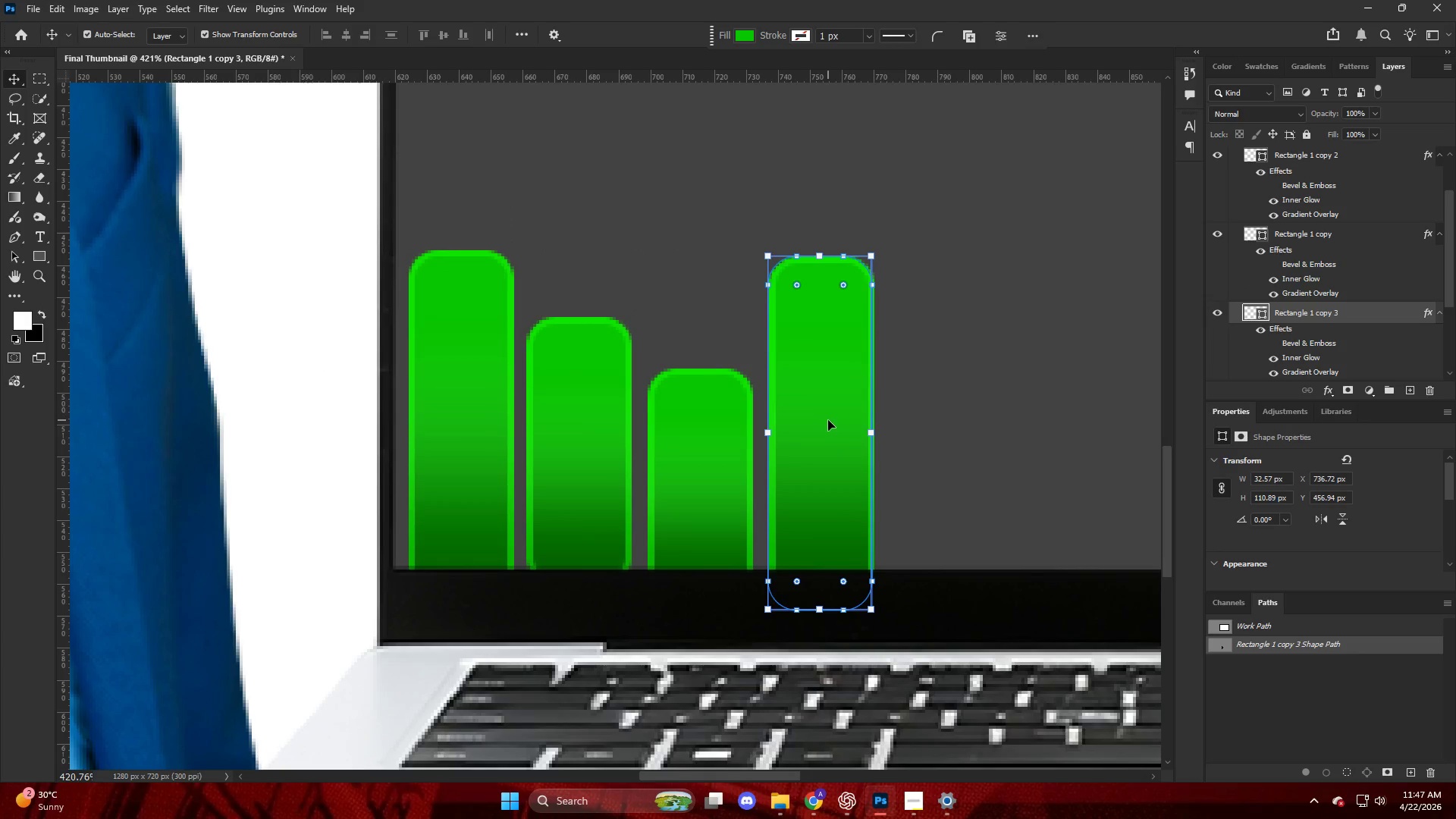 
hold_key(key=AltLeft, duration=3.5)
left_click_drag(start_coordinate=[828, 420], to_coordinate=[949, 419])
 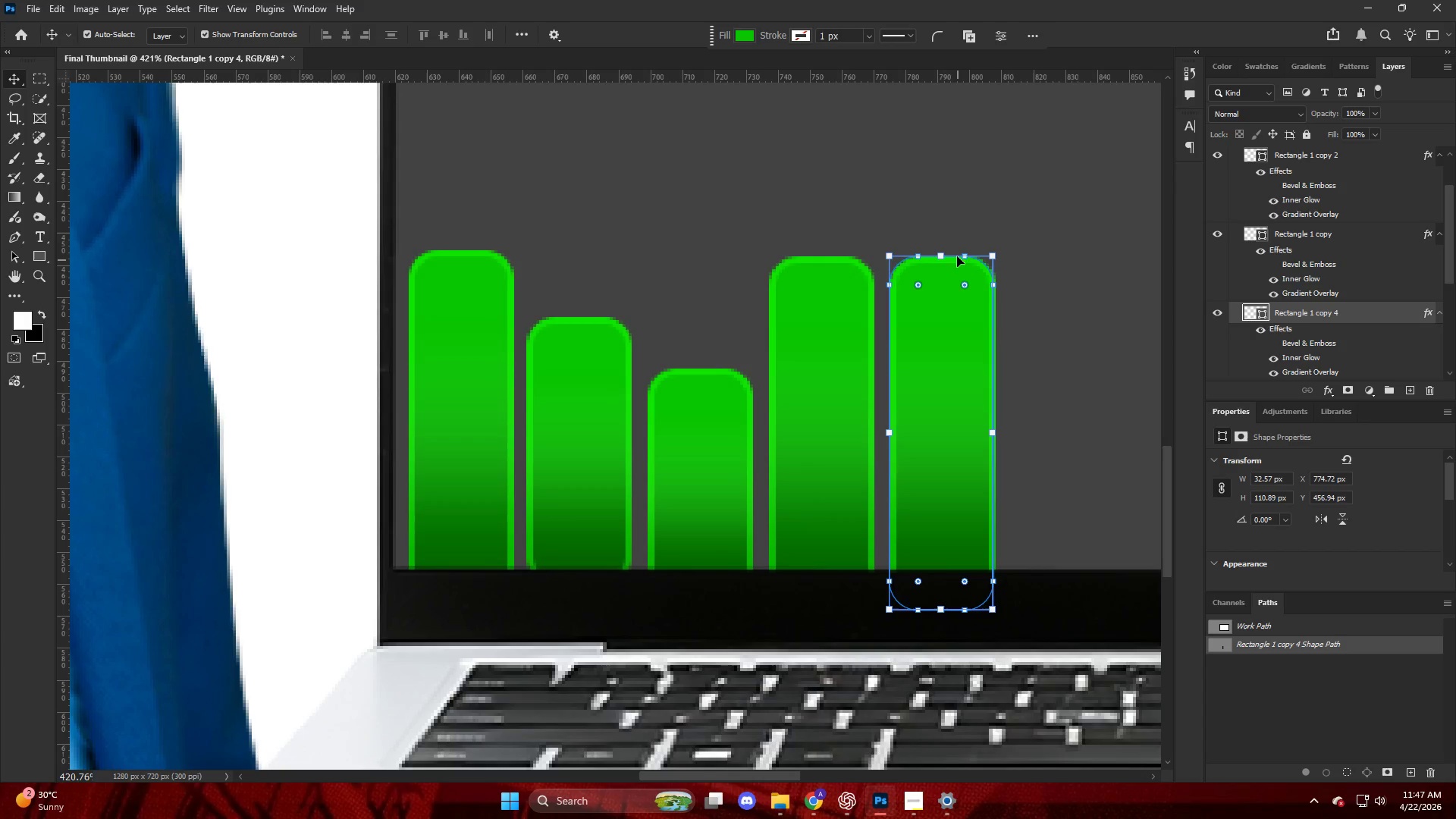 
hold_key(key=ShiftLeft, duration=1.45)
left_click_drag(start_coordinate=[946, 256], to_coordinate=[942, 158])
 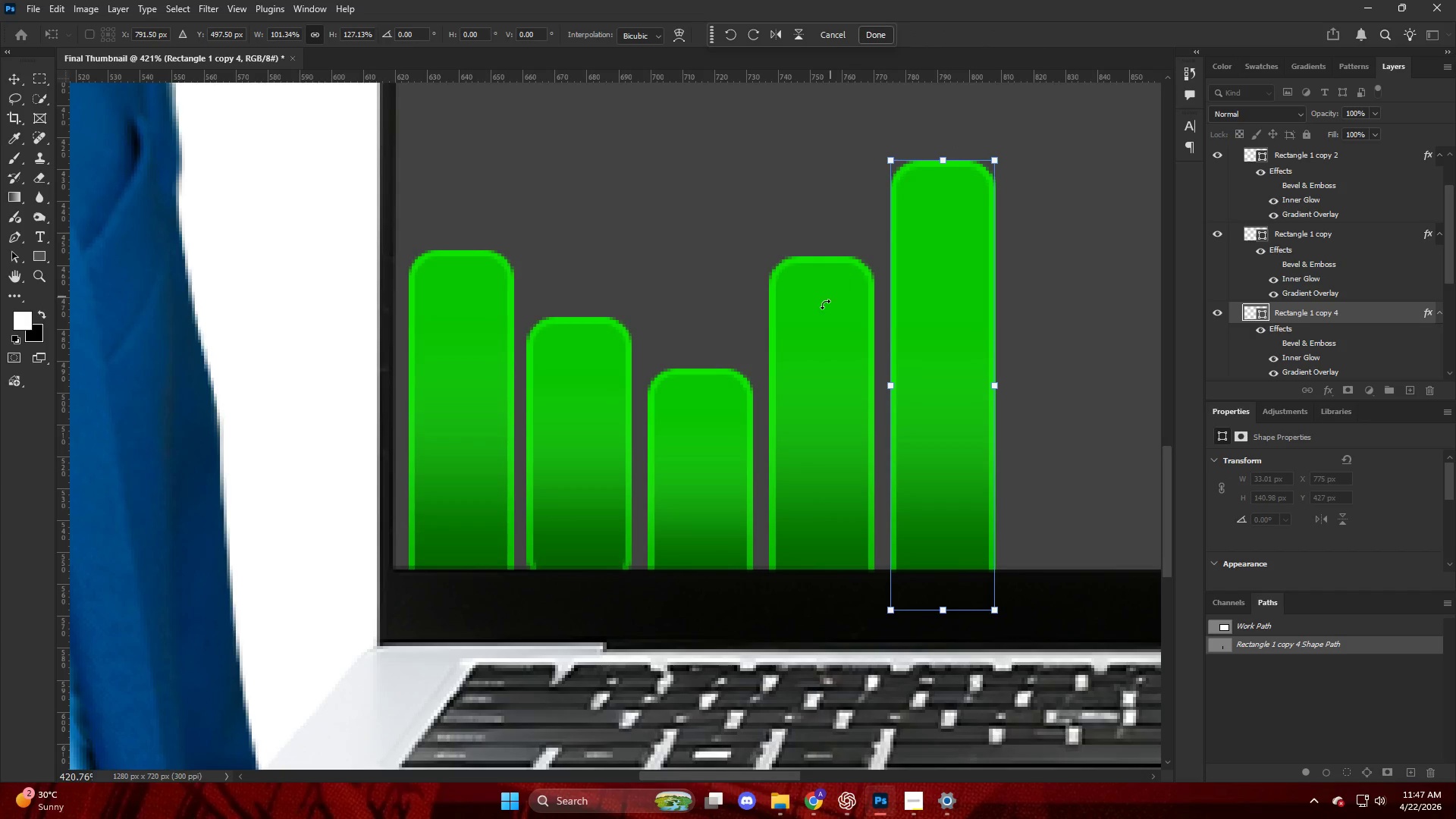 
left_click([825, 305])
 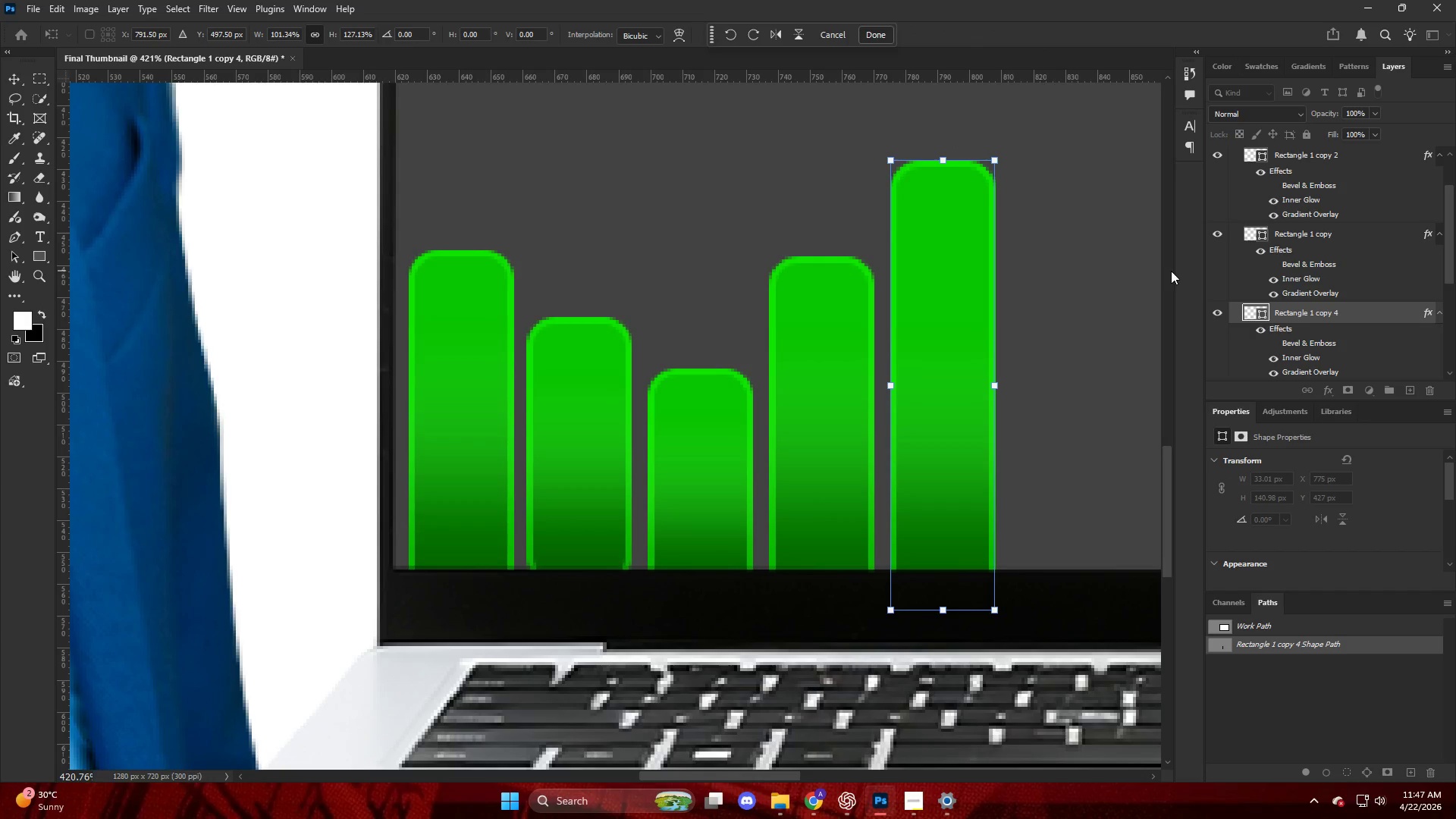 
left_click([1286, 253])
 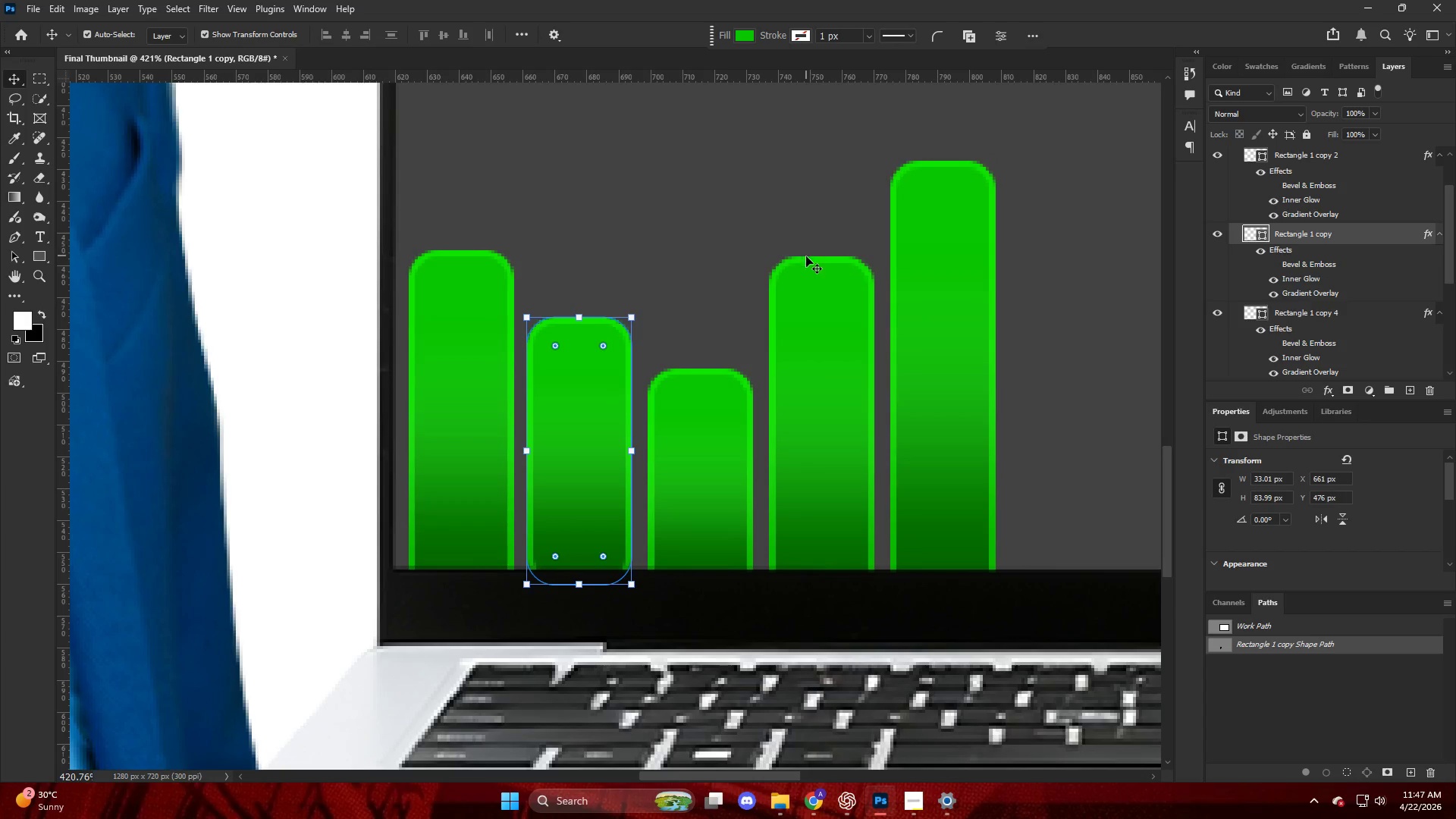 
left_click([828, 280])
 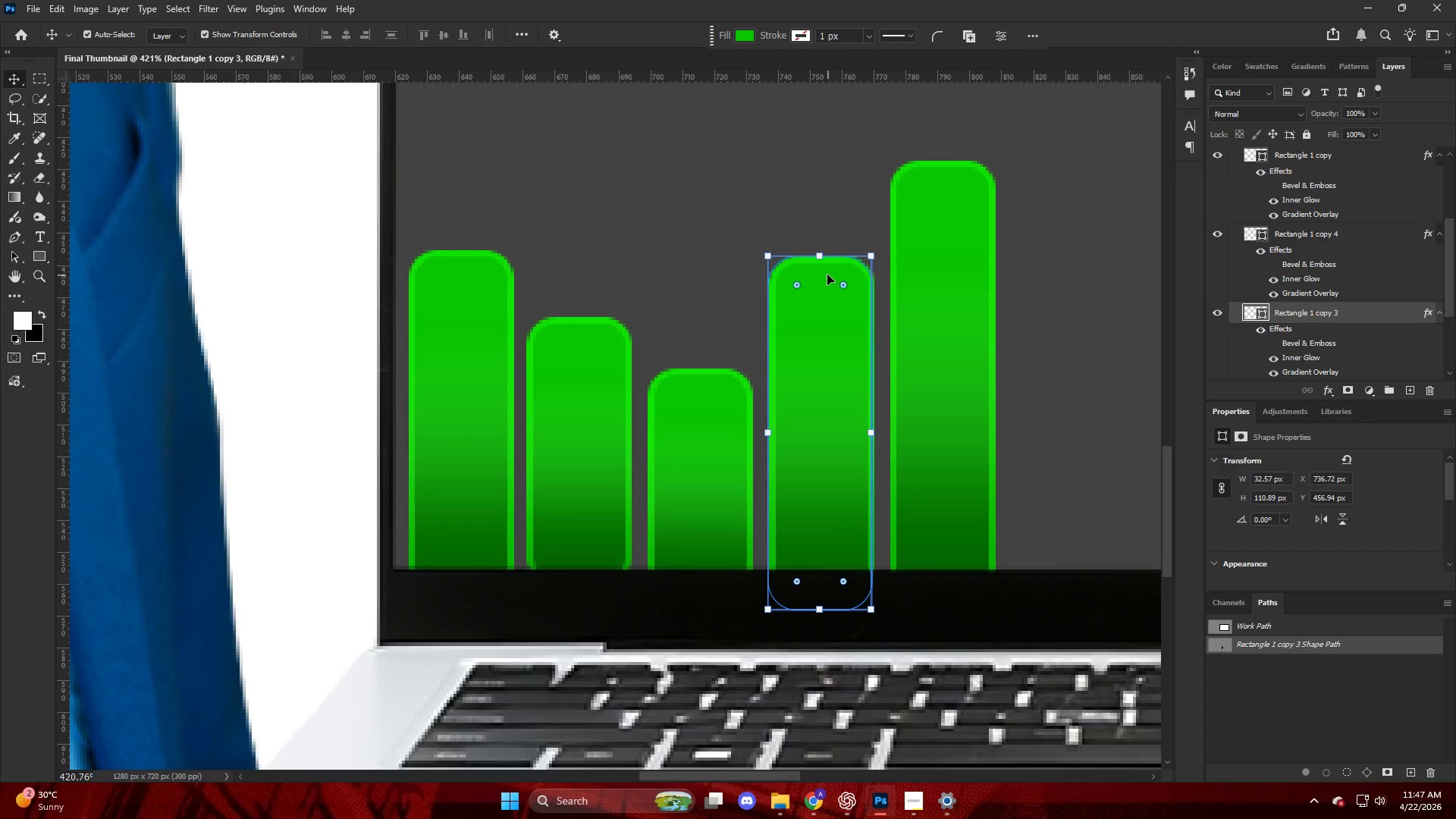 
hold_key(key=ShiftLeft, duration=1.24)
left_click_drag(start_coordinate=[821, 253], to_coordinate=[824, 158])
 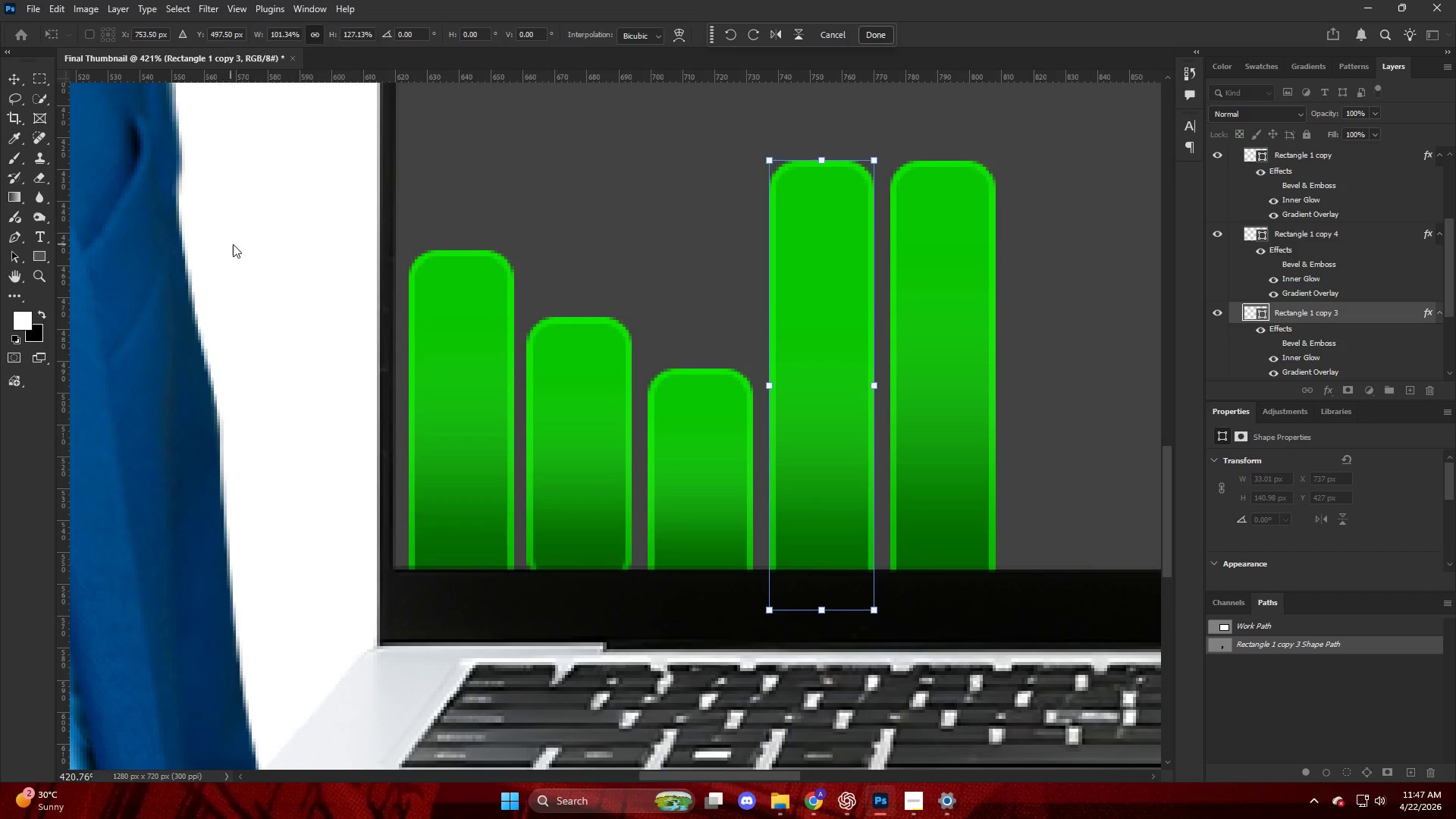 
left_click([279, 234])
 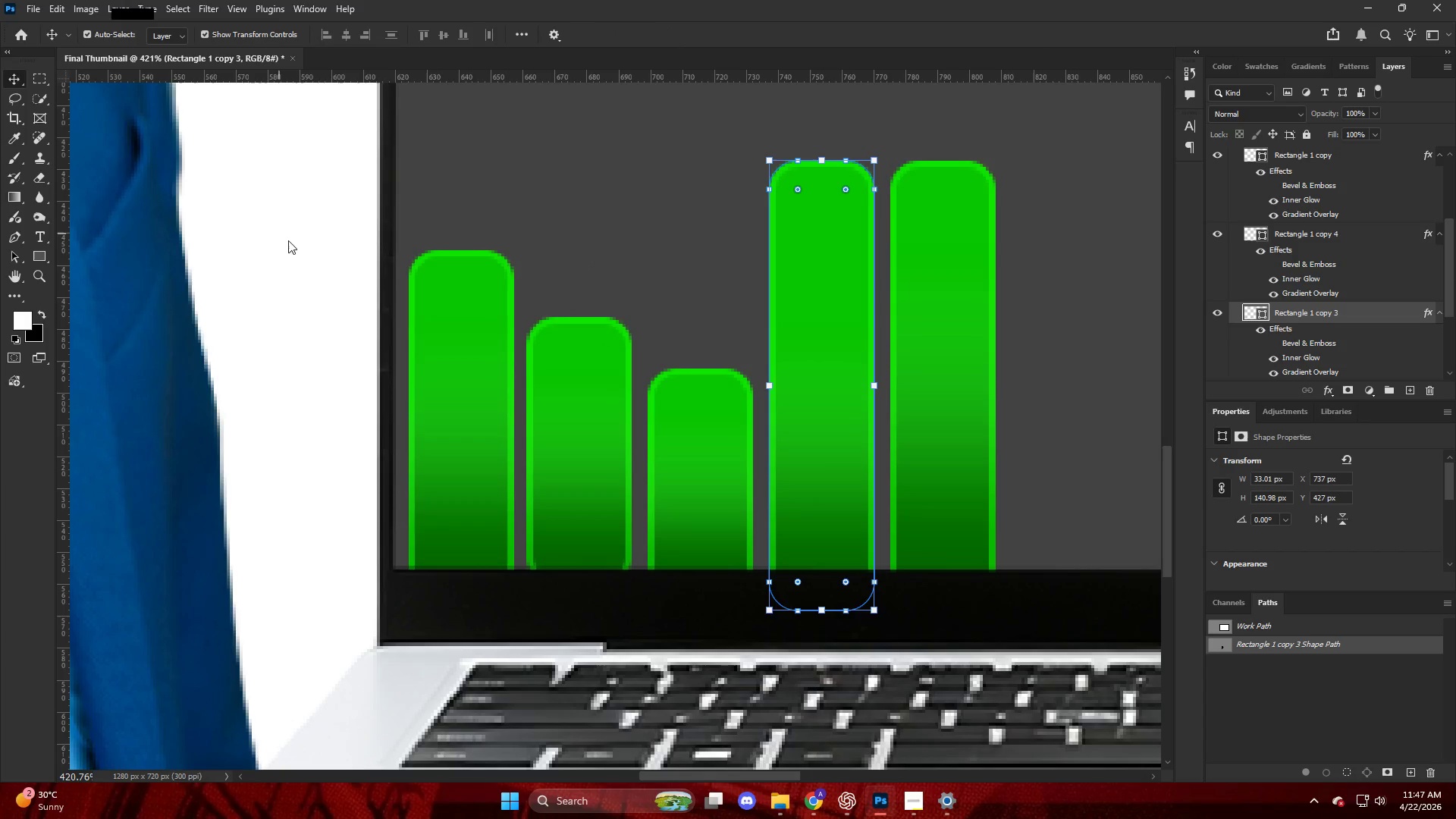 
hold_key(key=AltLeft, duration=0.48)
scroll: coordinate [318, 283], scroll_direction: down, amount: 12.0
 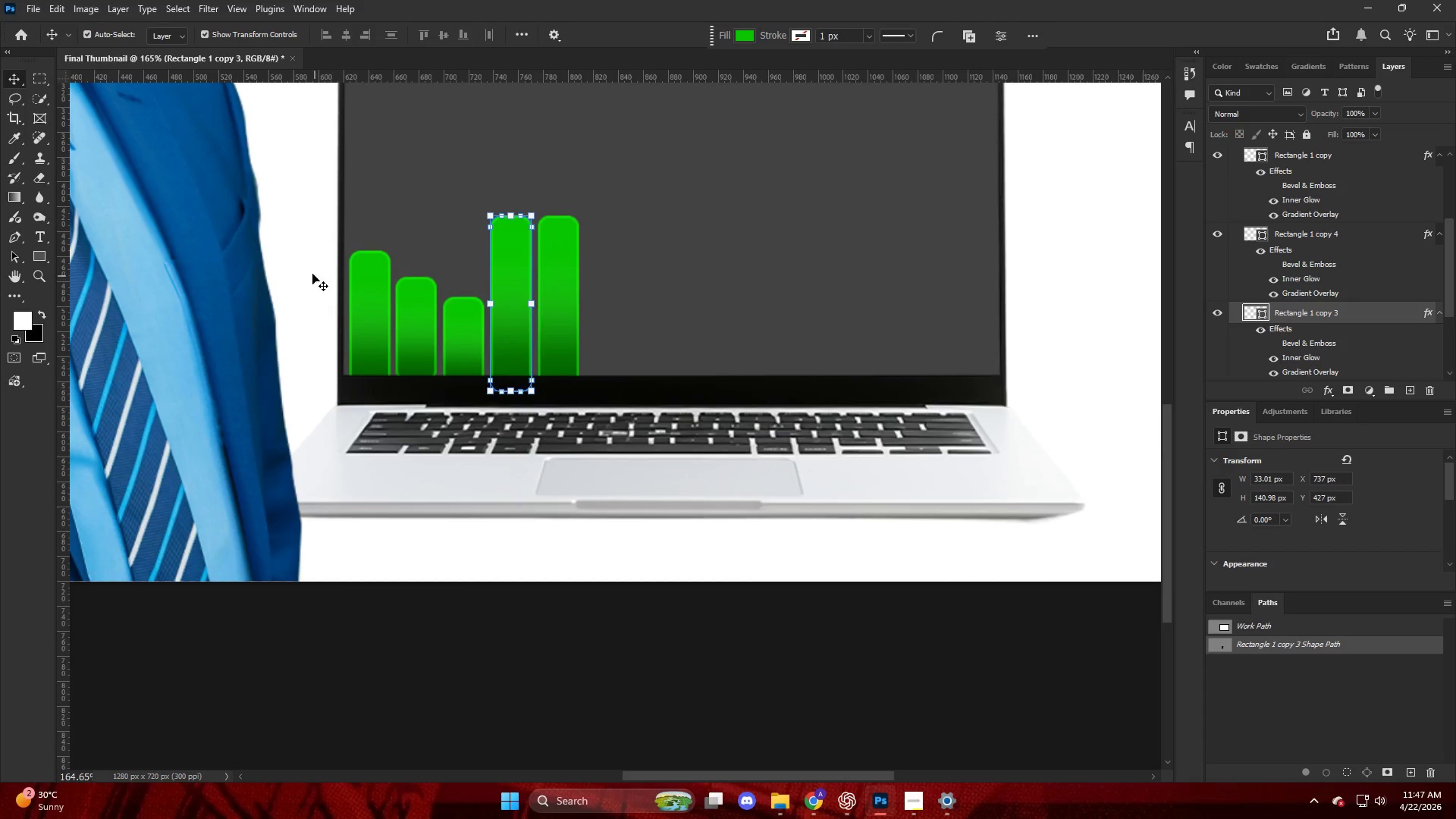 
left_click([297, 249])
 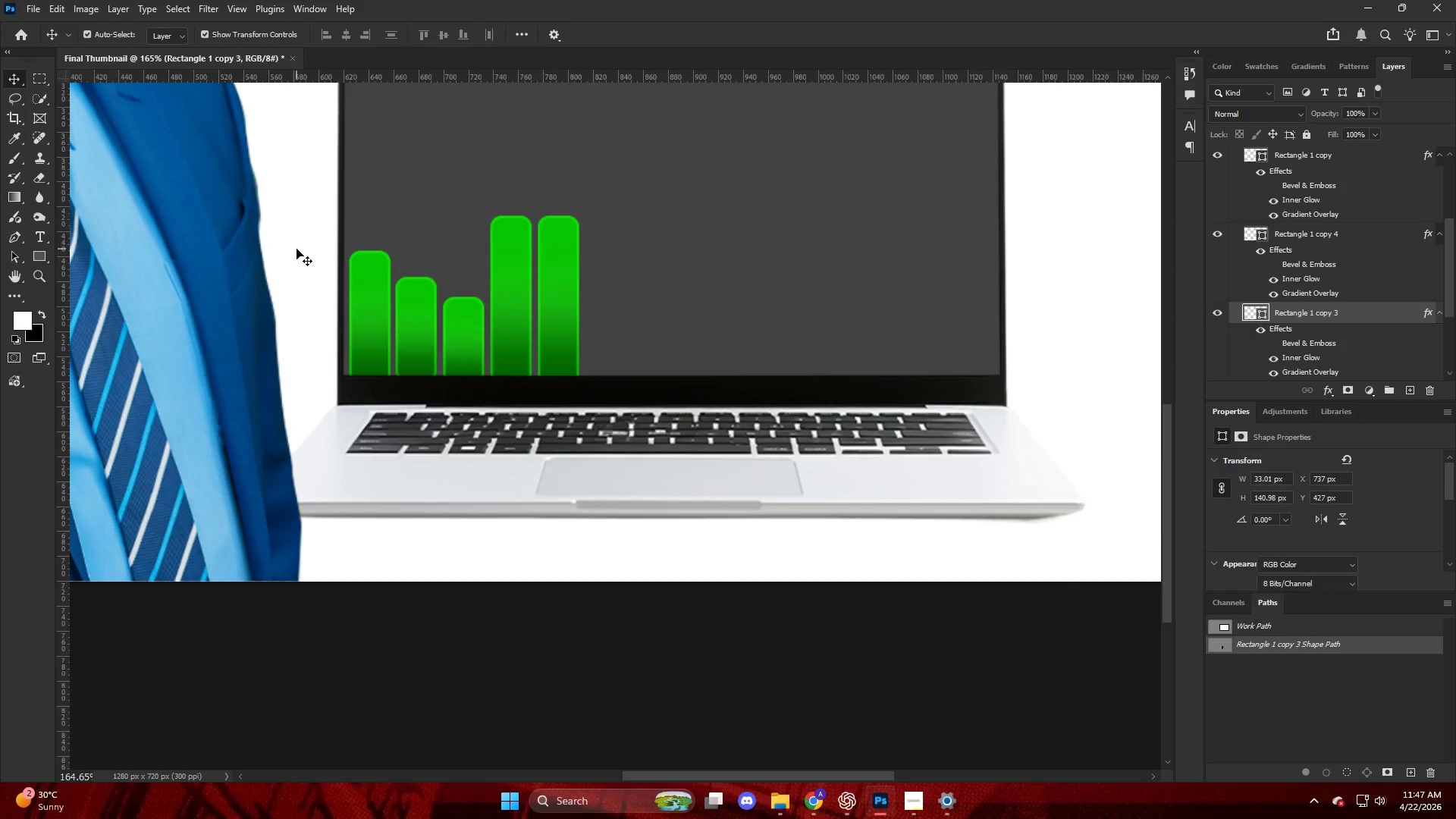 
hold_key(key=AltLeft, duration=0.44)
hold_key(key=ControlLeft, duration=1.19)
scroll: coordinate [610, 261], scroll_direction: up, amount: 11.0
 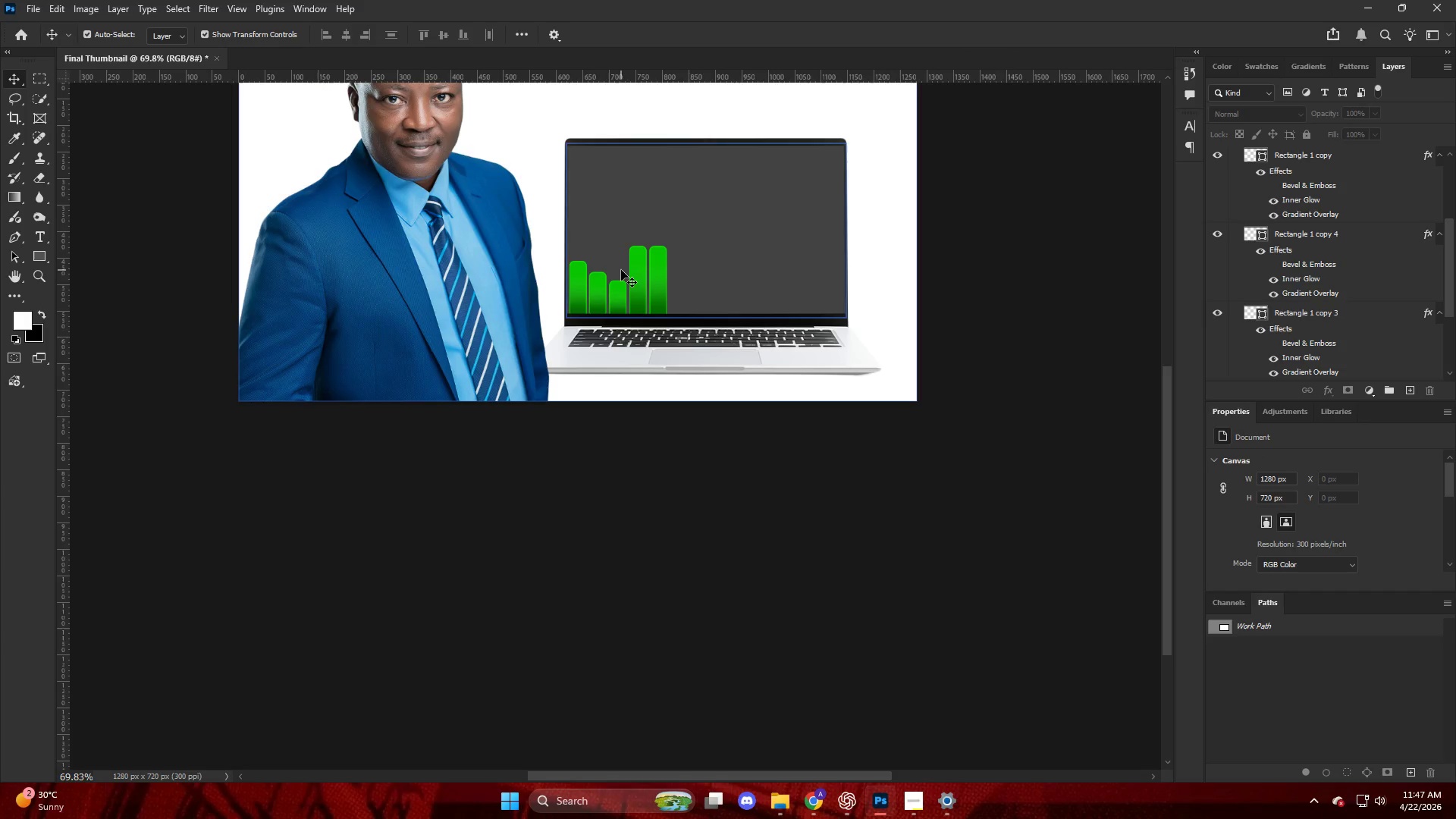 
hold_key(key=AltLeft, duration=1.34)
scroll: coordinate [764, 408], scroll_direction: up, amount: 23.0
 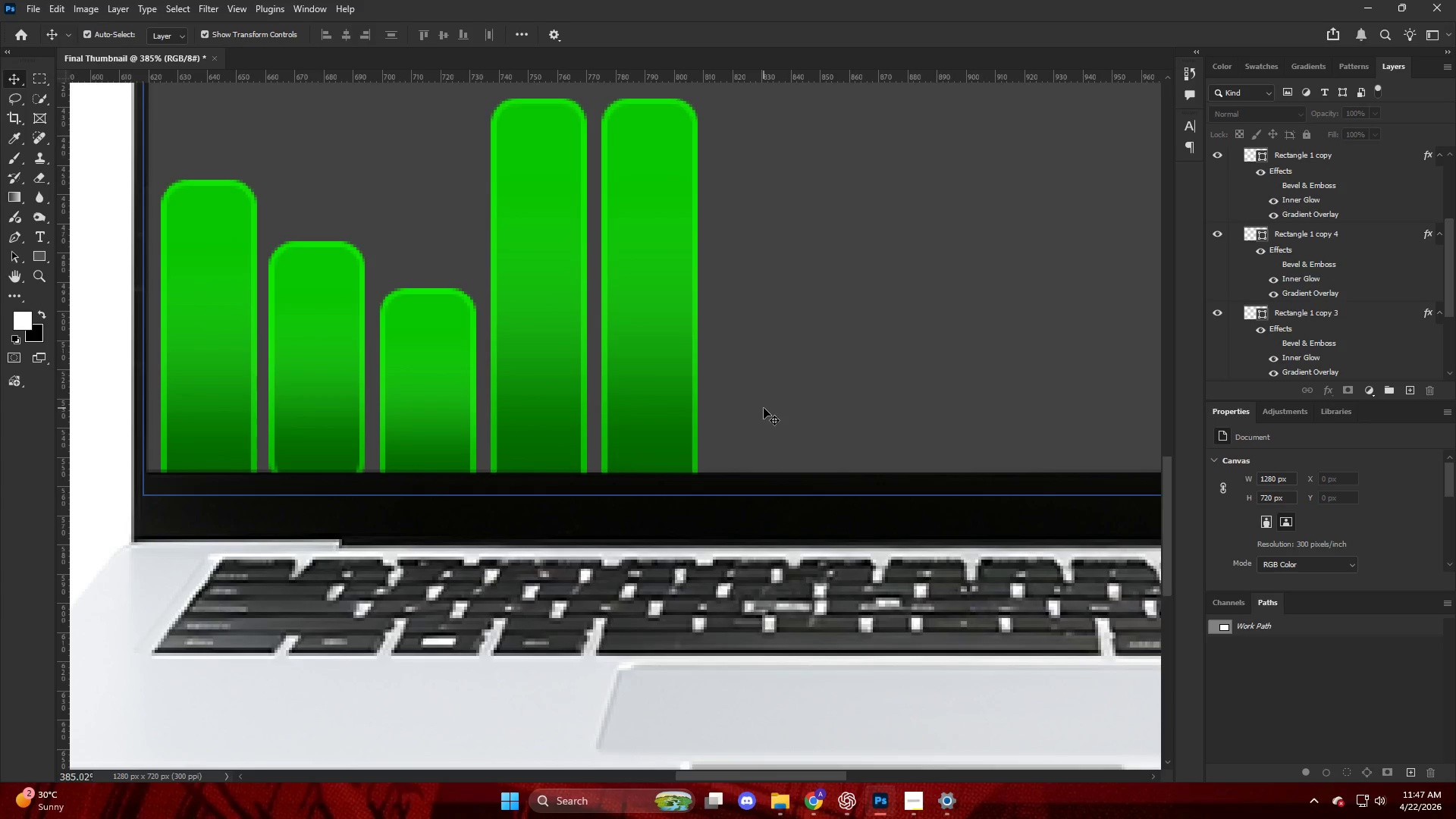 
hold_key(key=ShiftLeft, duration=1.23)
left_click_drag(start_coordinate=[323, 359], to_coordinate=[621, 369])
 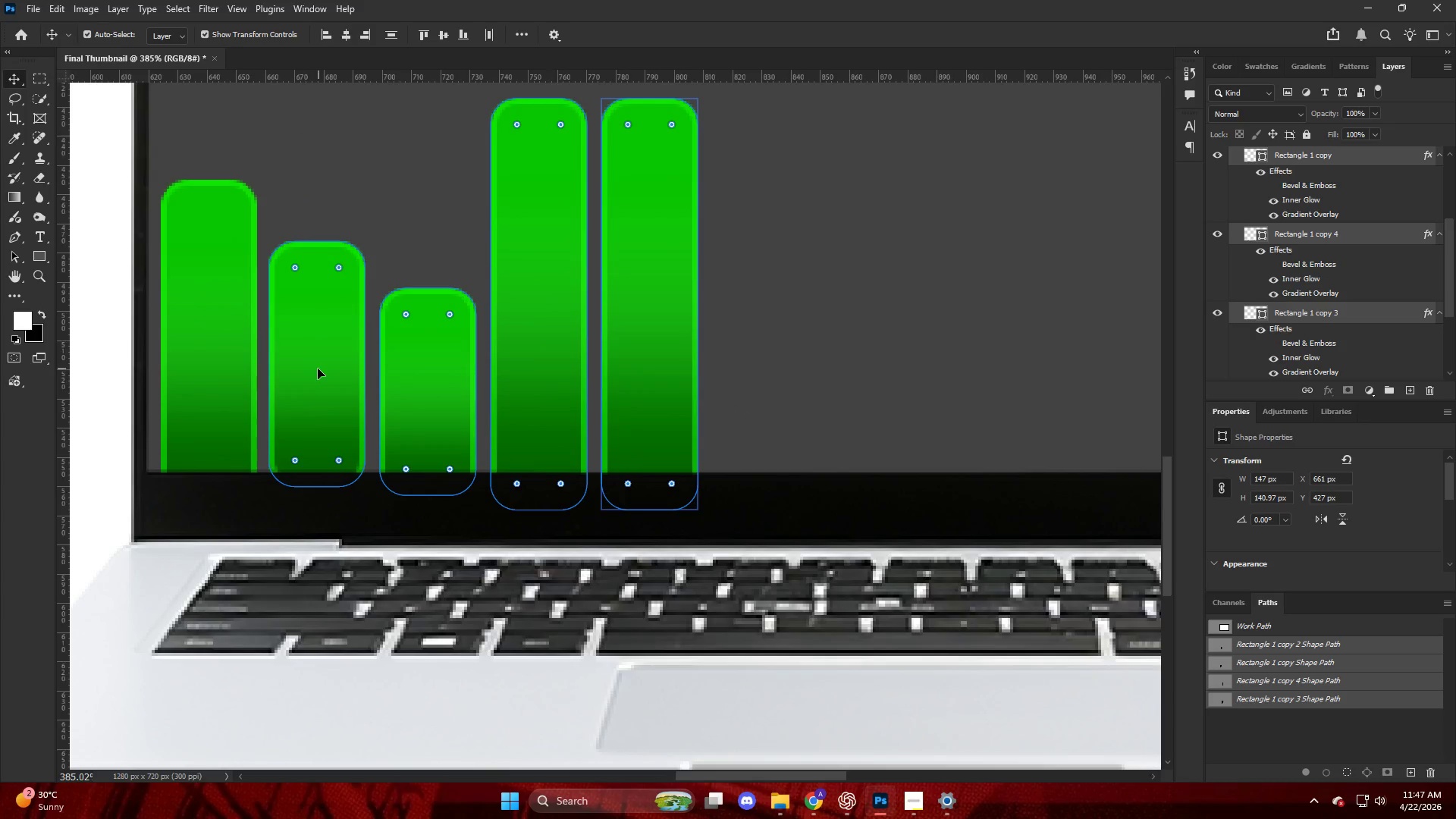 
left_click([318, 368])
 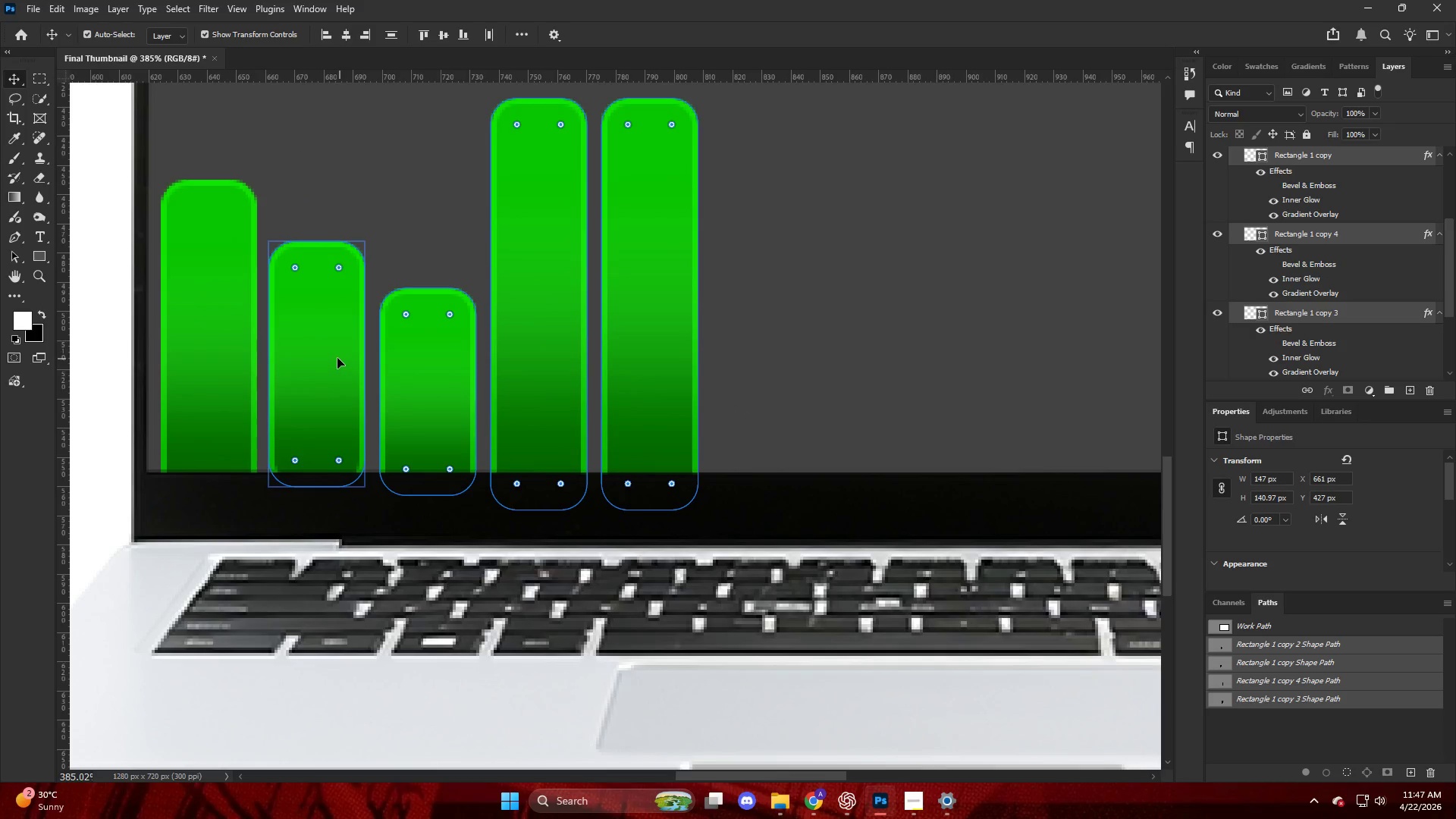 
hold_key(key=AltLeft, duration=0.61)
left_click_drag(start_coordinate=[315, 353], to_coordinate=[494, 341])
 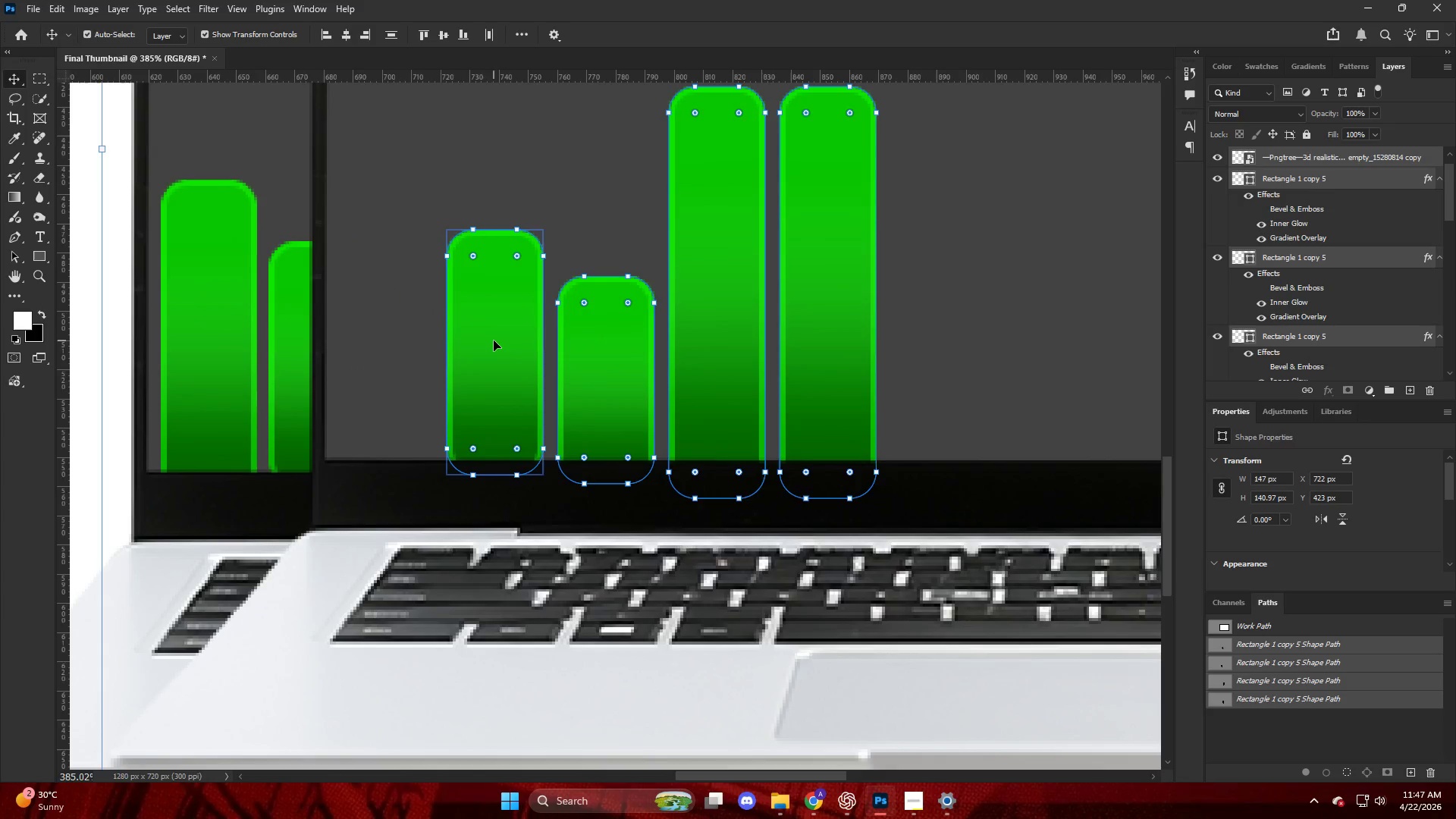 
key(Control+ControlLeft)
 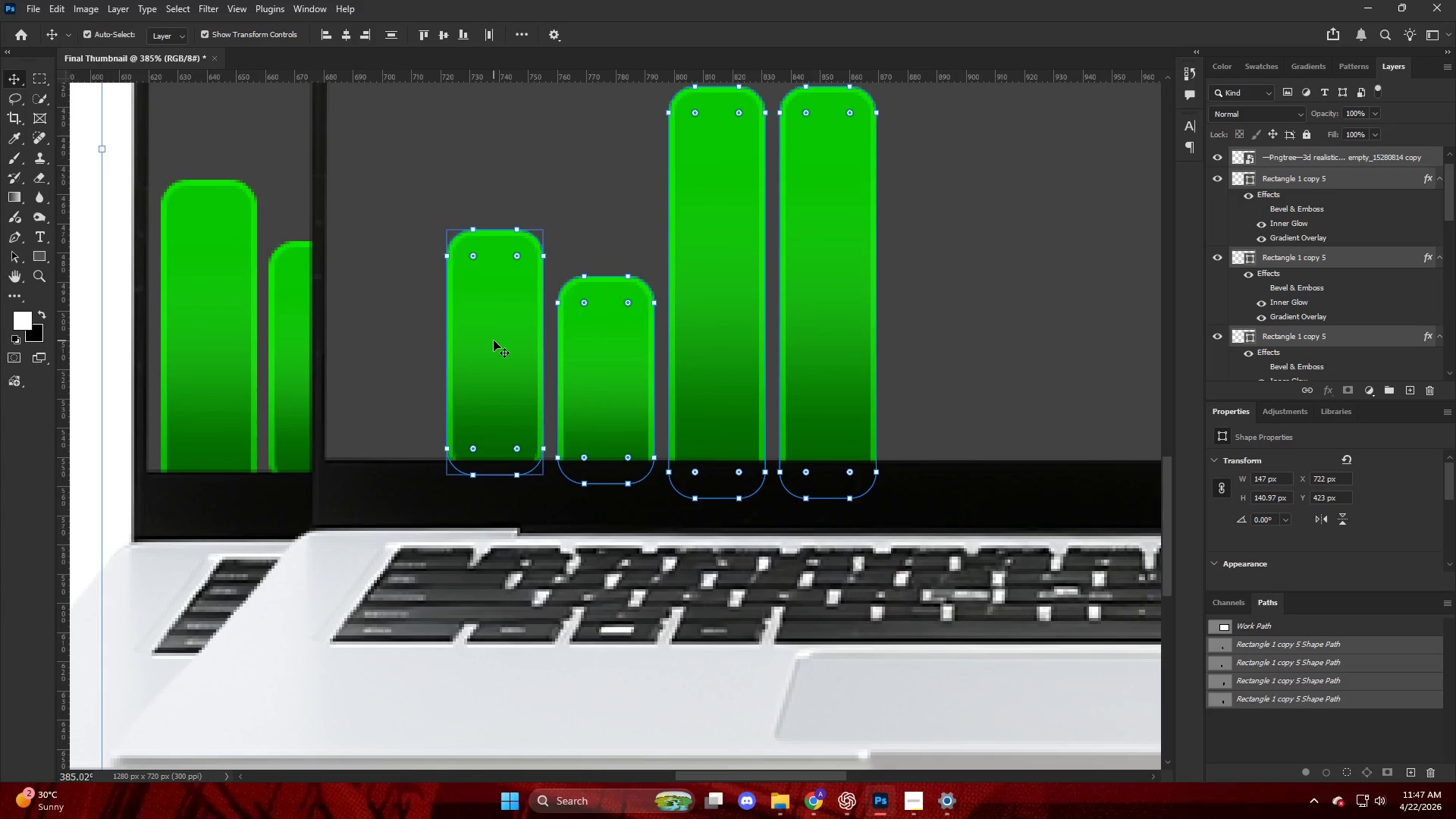 
key(Control+Z)
 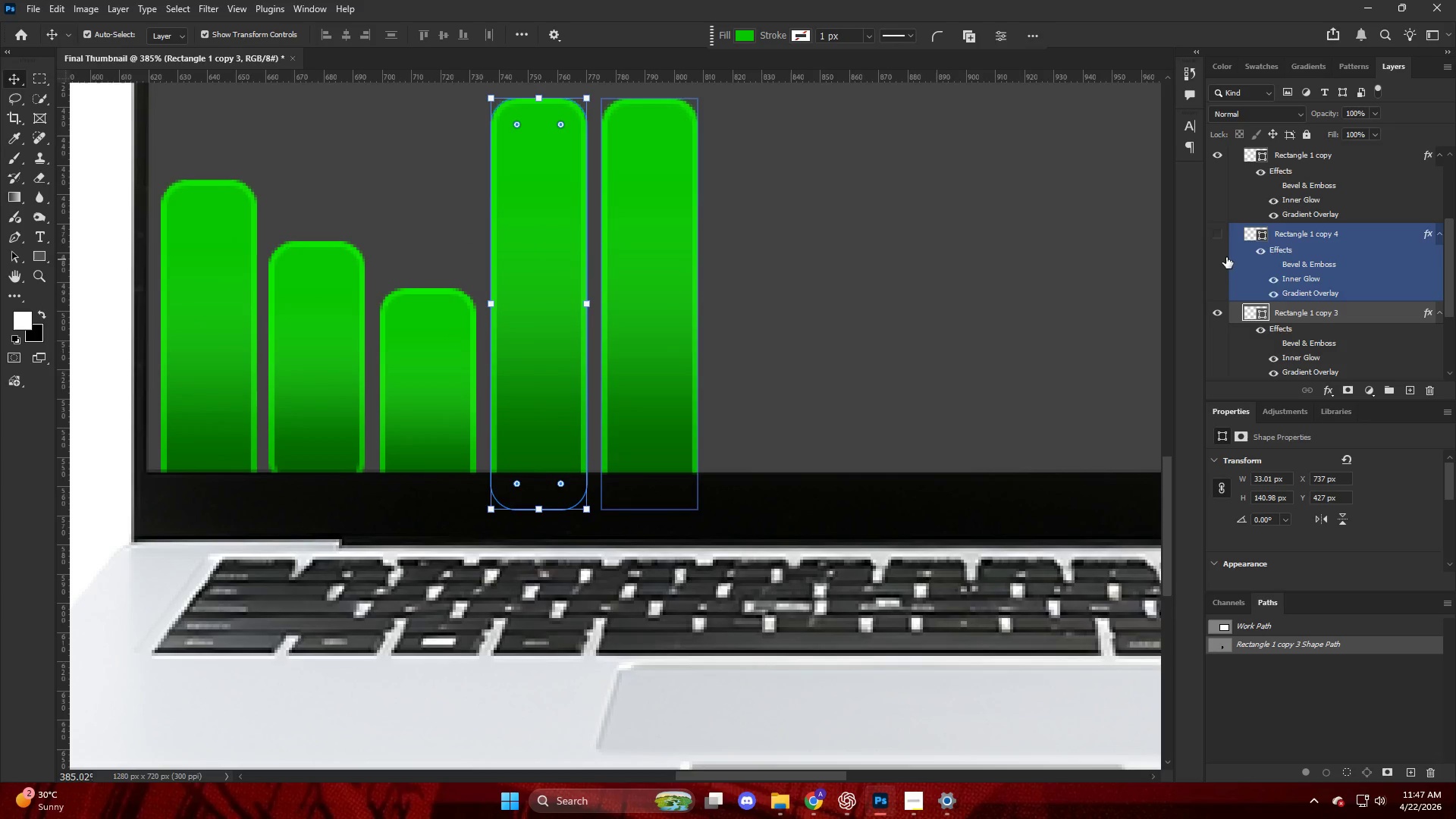 
key(V)
 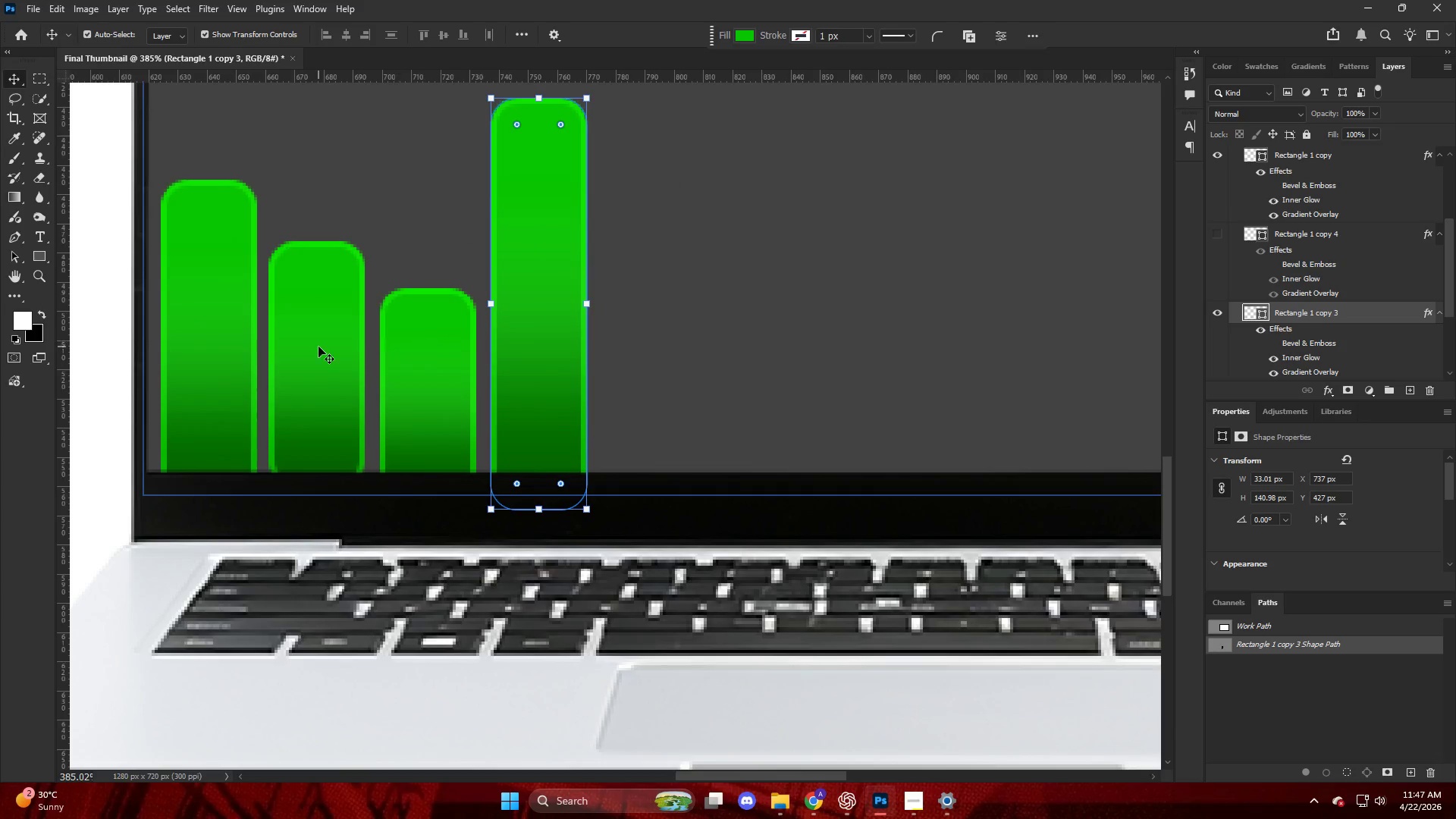 
left_click([318, 347])
 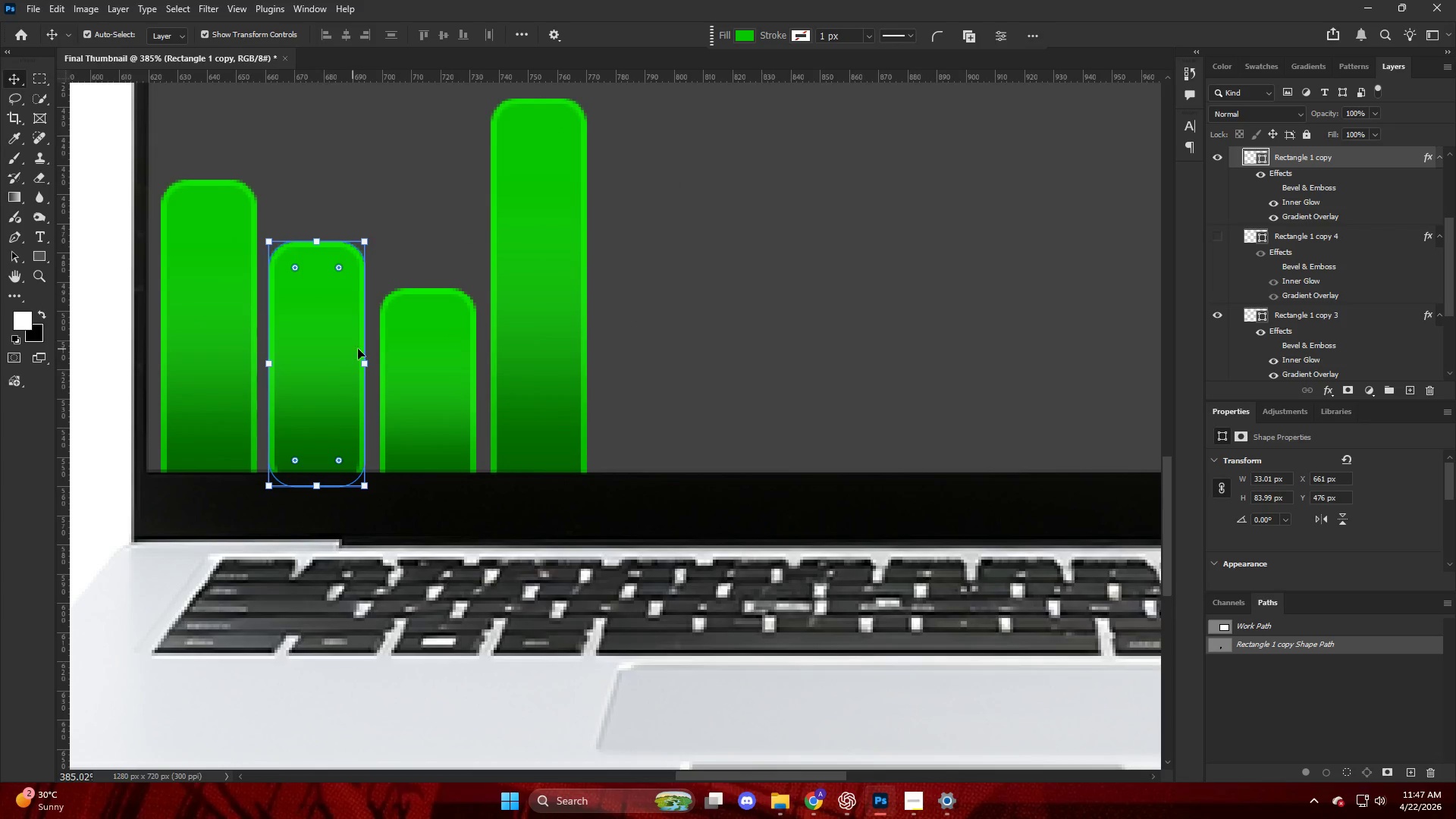 
hold_key(key=AltLeft, duration=3.23)
left_click_drag(start_coordinate=[332, 345], to_coordinate=[673, 344])
 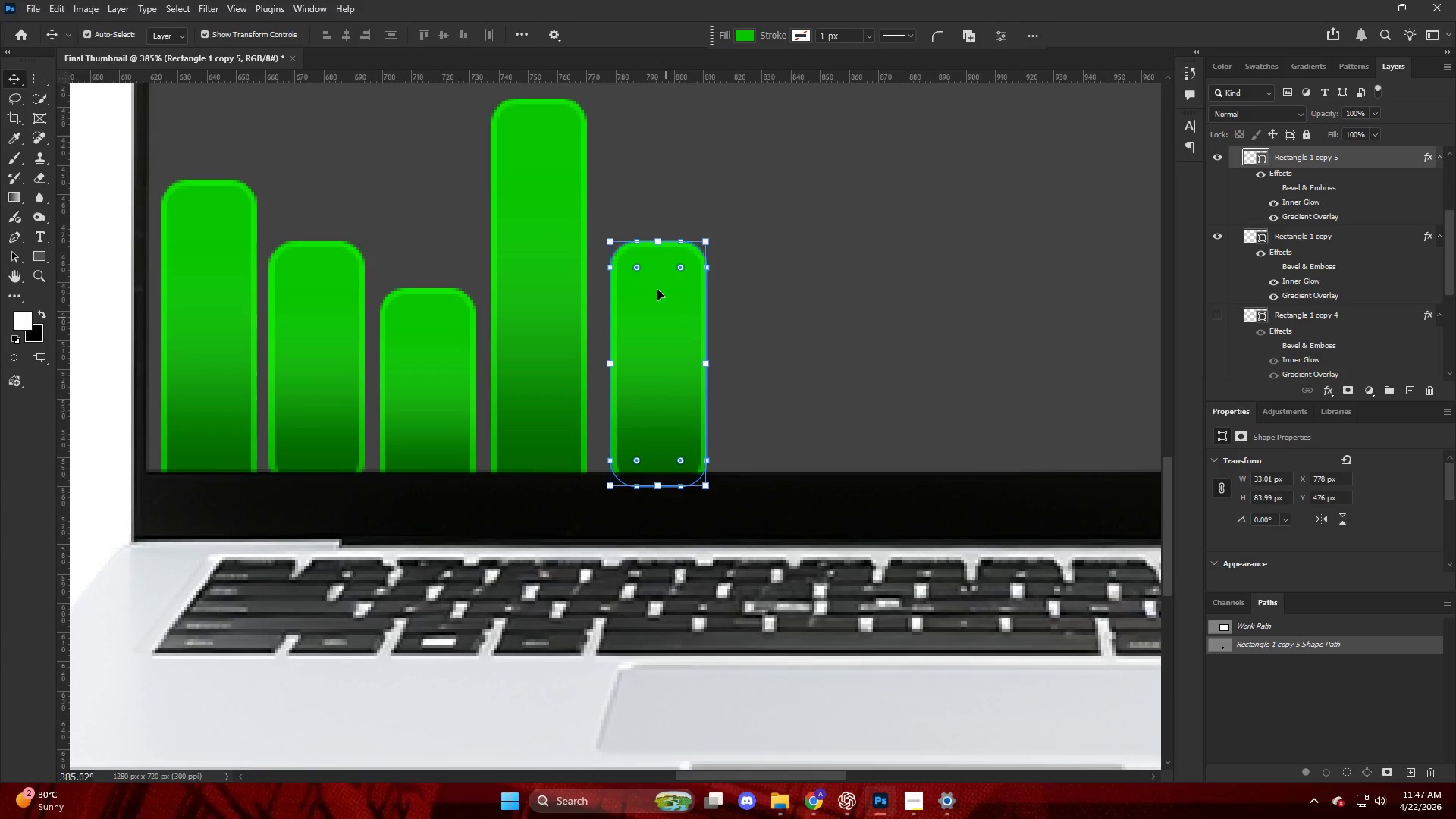 
hold_key(key=ShiftLeft, duration=2.22)
left_click_drag(start_coordinate=[655, 238], to_coordinate=[660, 192])
 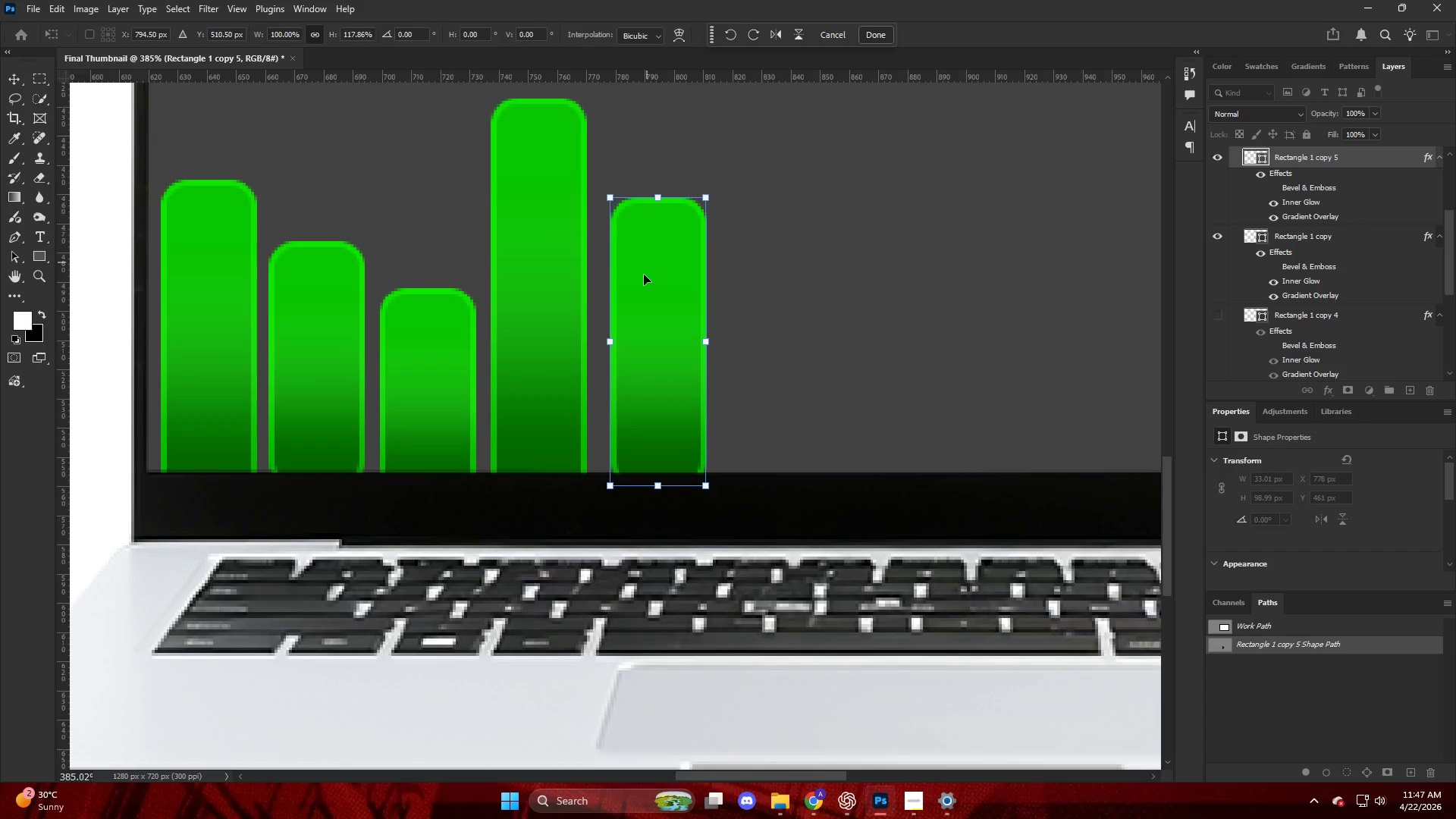 
left_click([643, 278])
 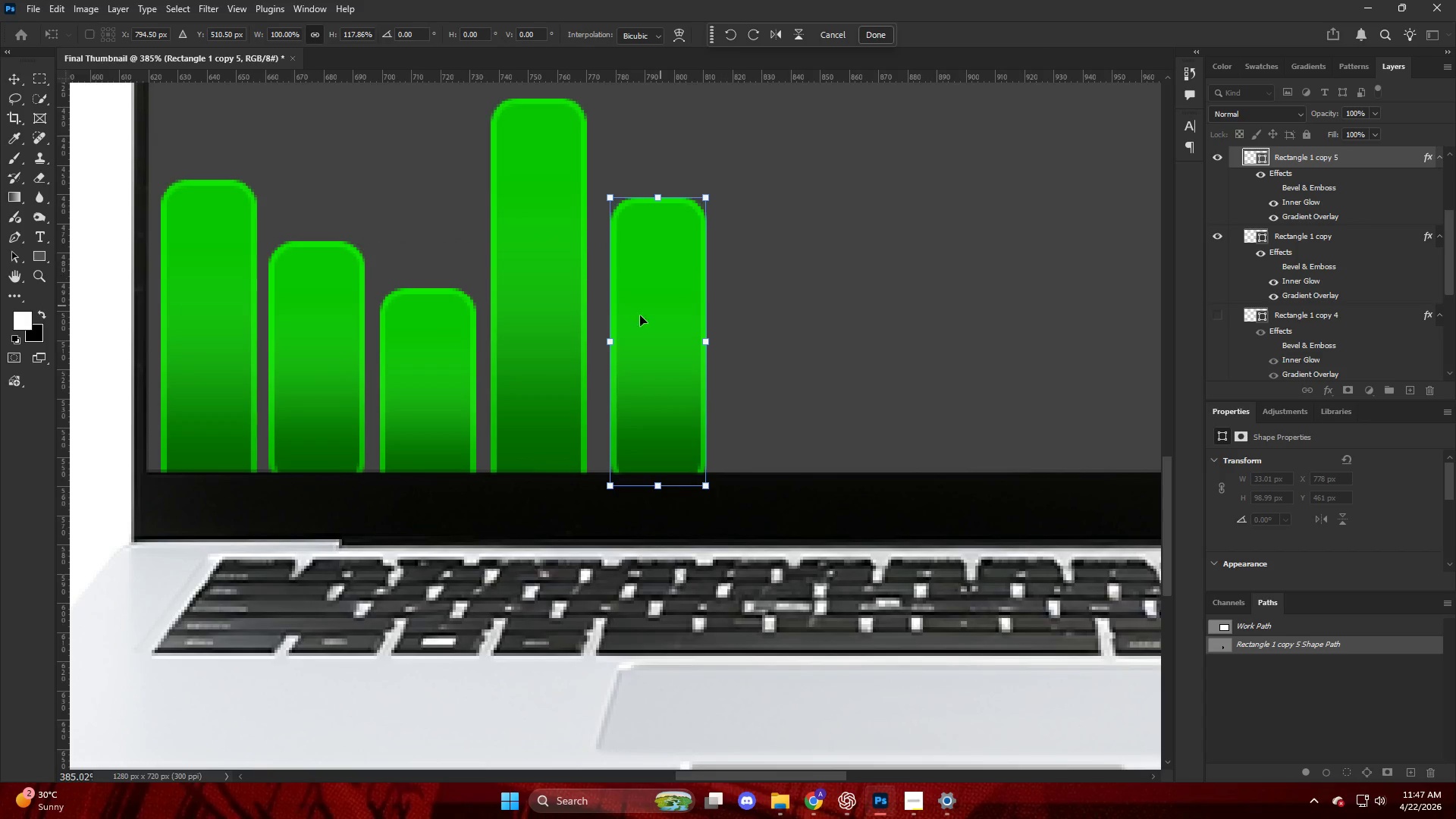 
left_click_drag(start_coordinate=[651, 331], to_coordinate=[639, 331])
 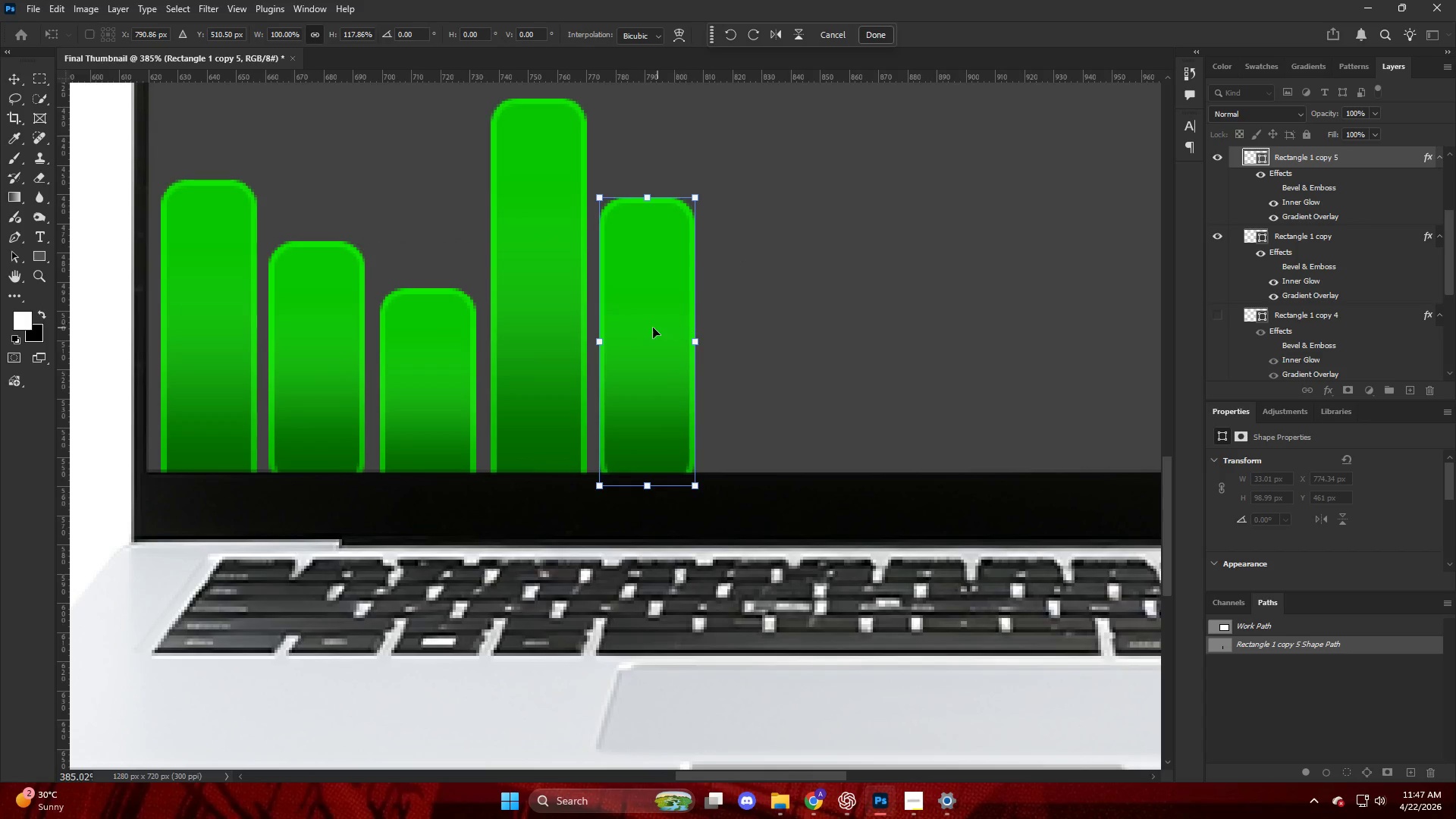 
left_click_drag(start_coordinate=[653, 328], to_coordinate=[660, 326])
 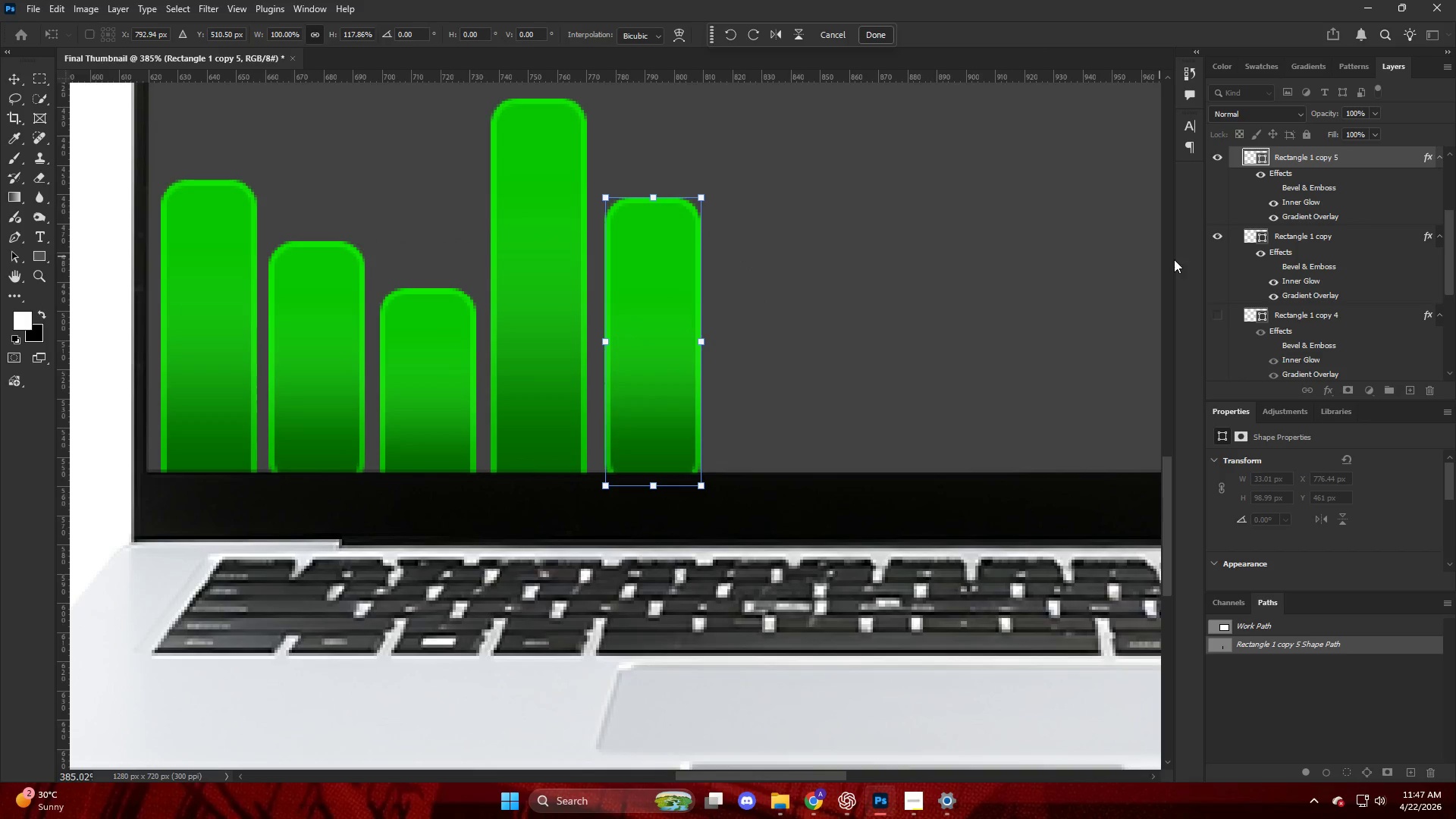 
left_click([1256, 309])
 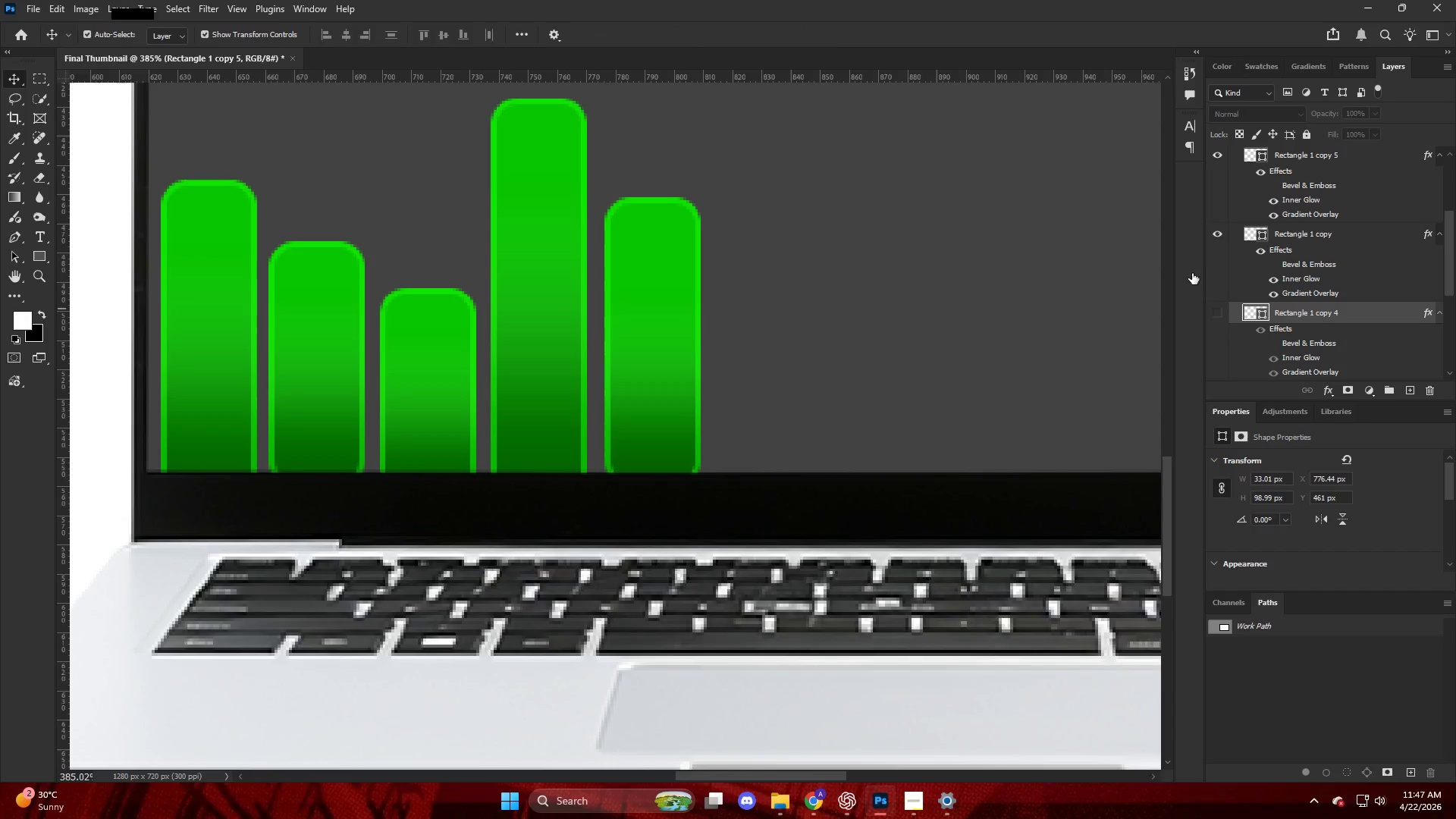 
key(Control+H)
 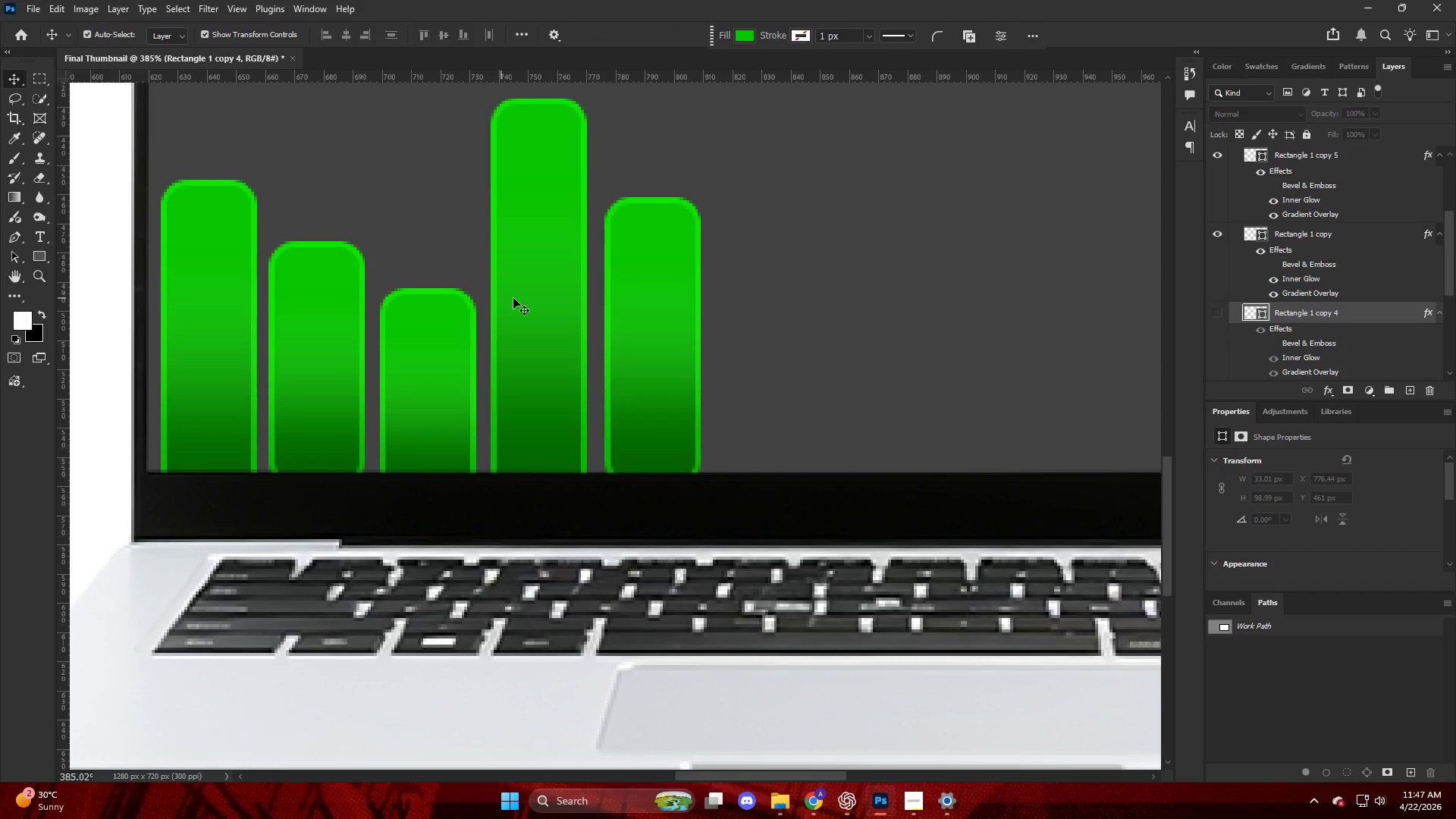 
left_click([649, 297])
 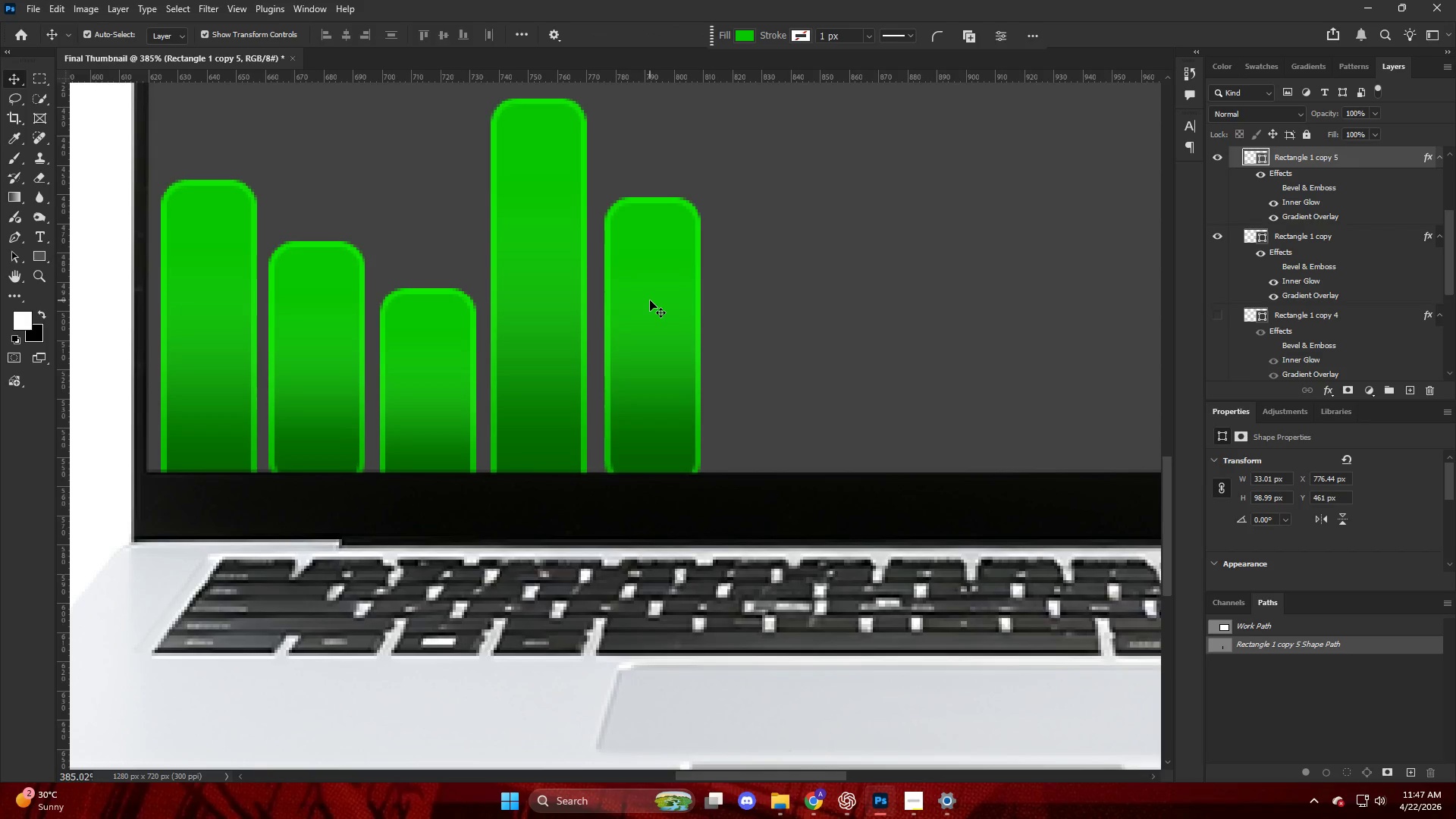 
key(Control+H)
 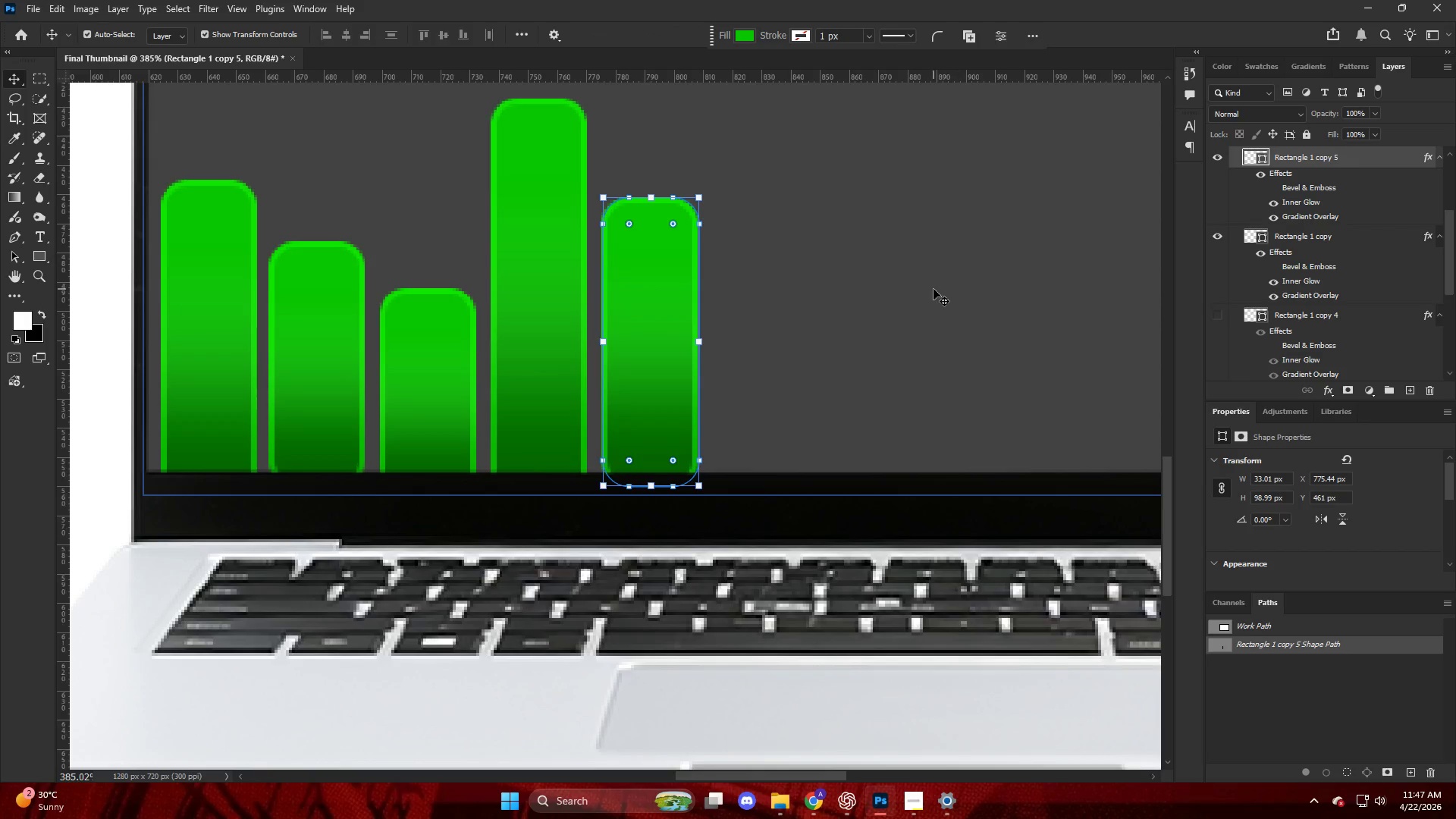 
wait(7.44)
 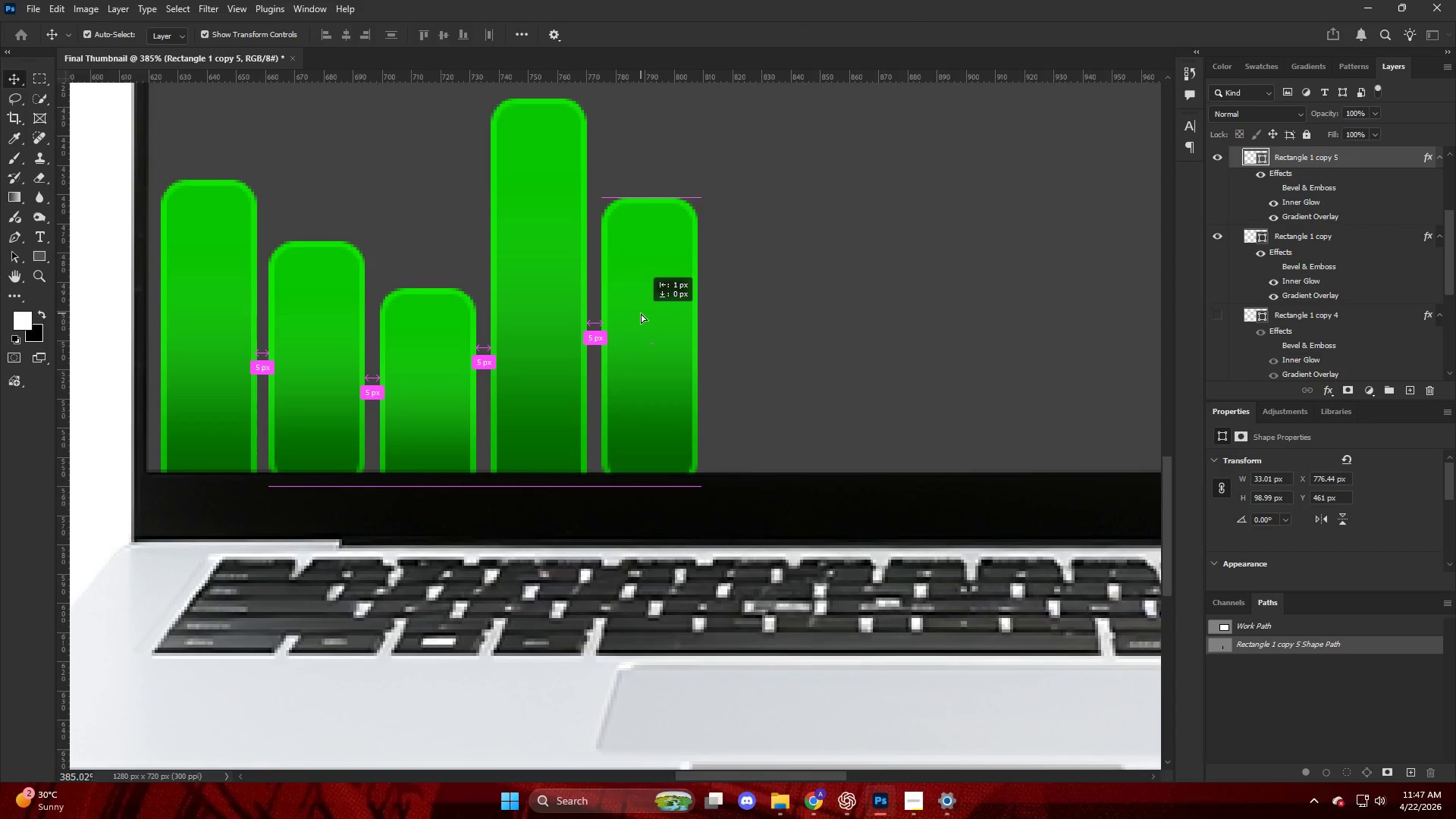 
left_click([923, 290])
 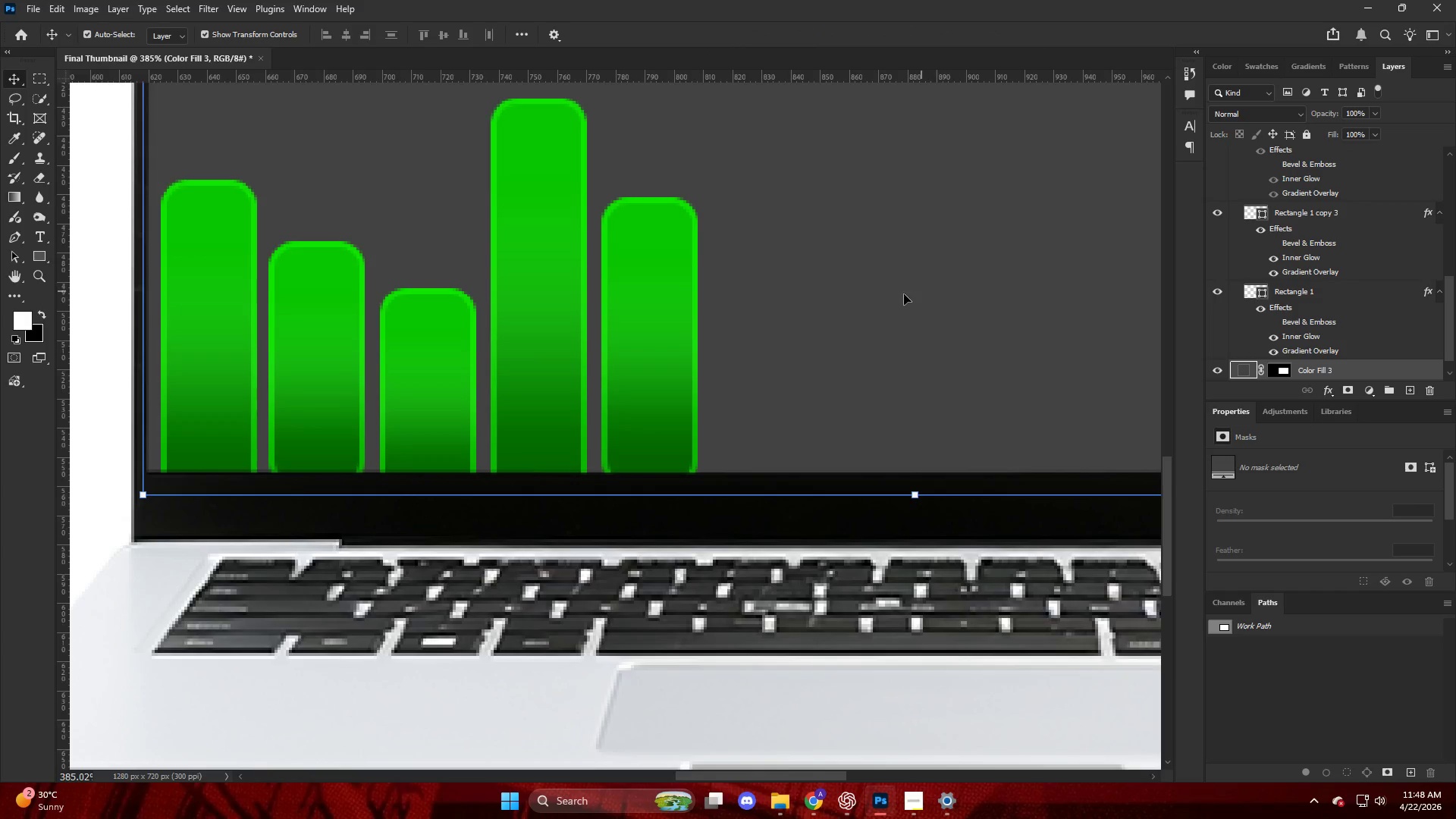 
key(Alt+AltLeft)
 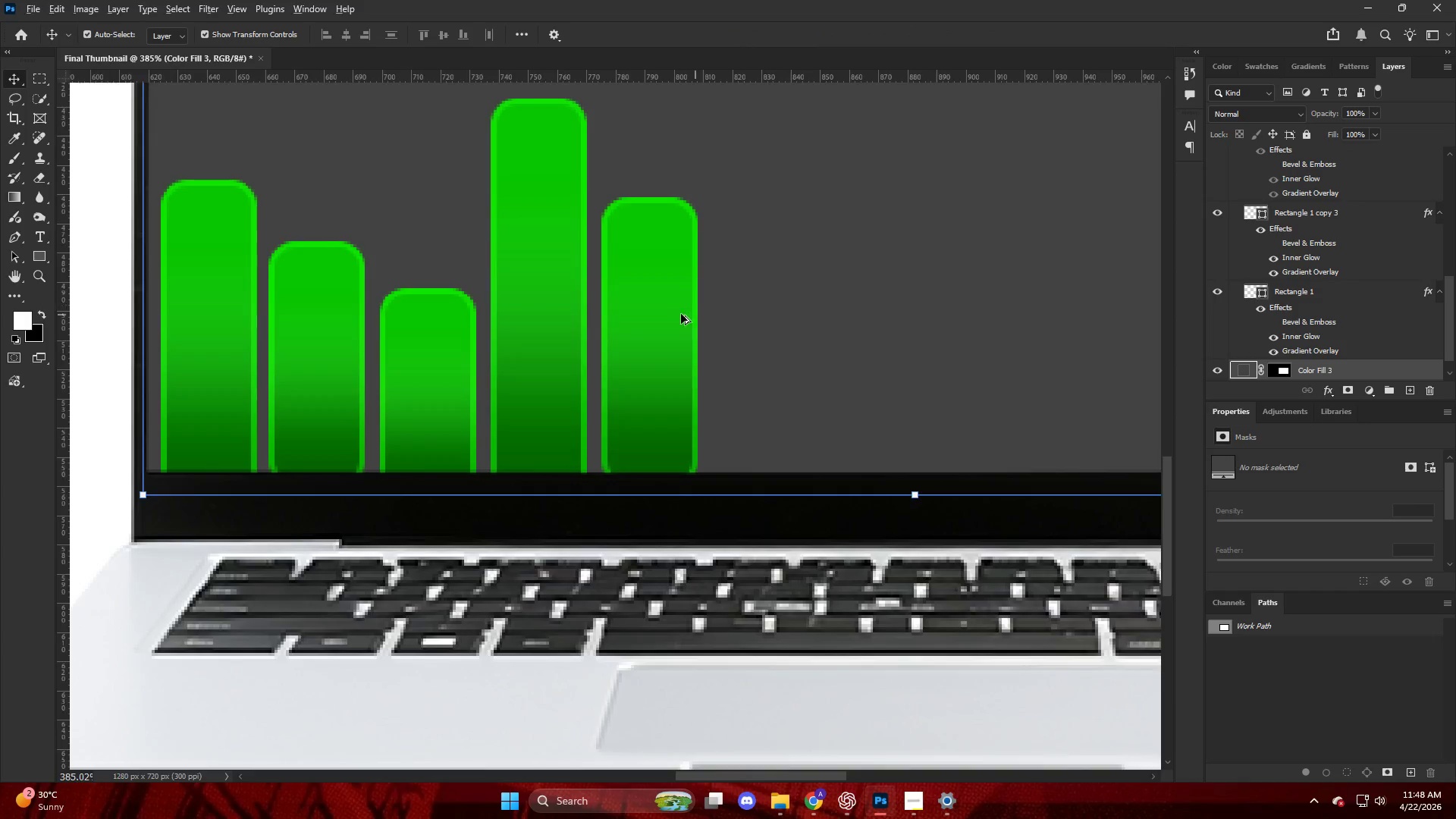 
left_click([677, 312])
 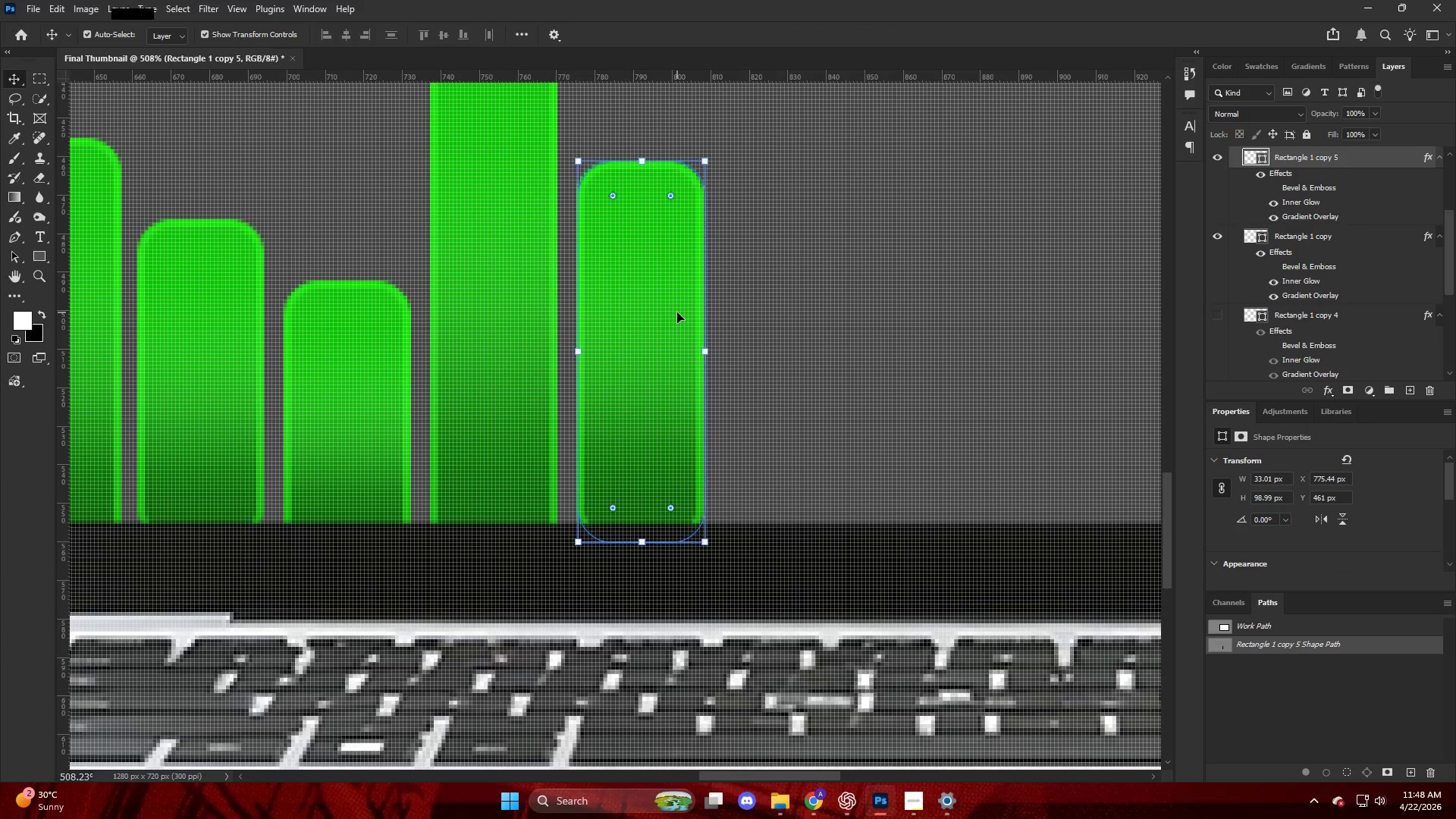 
scroll: coordinate [679, 314], scroll_direction: up, amount: 3.0
 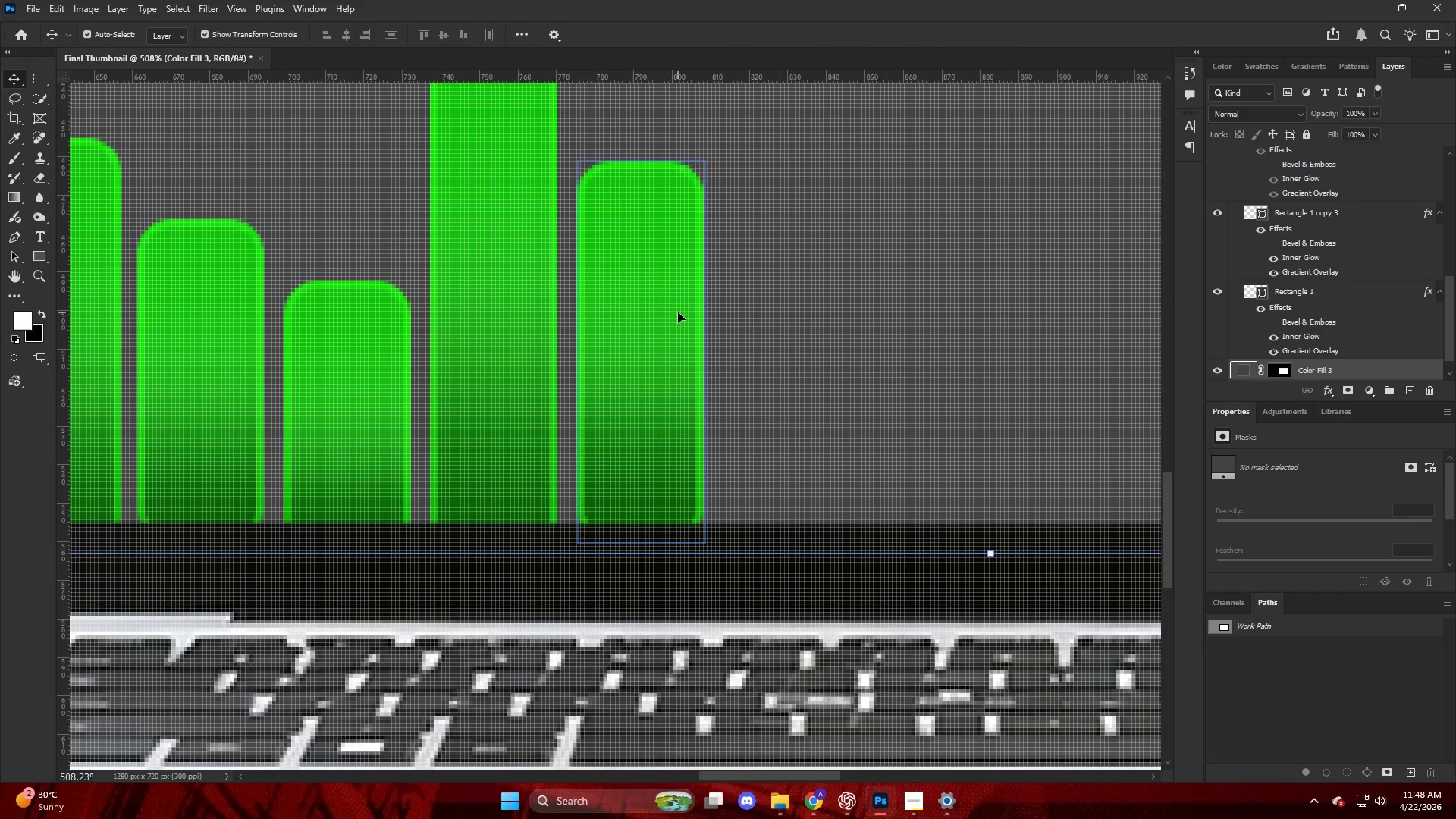 
key(V)
 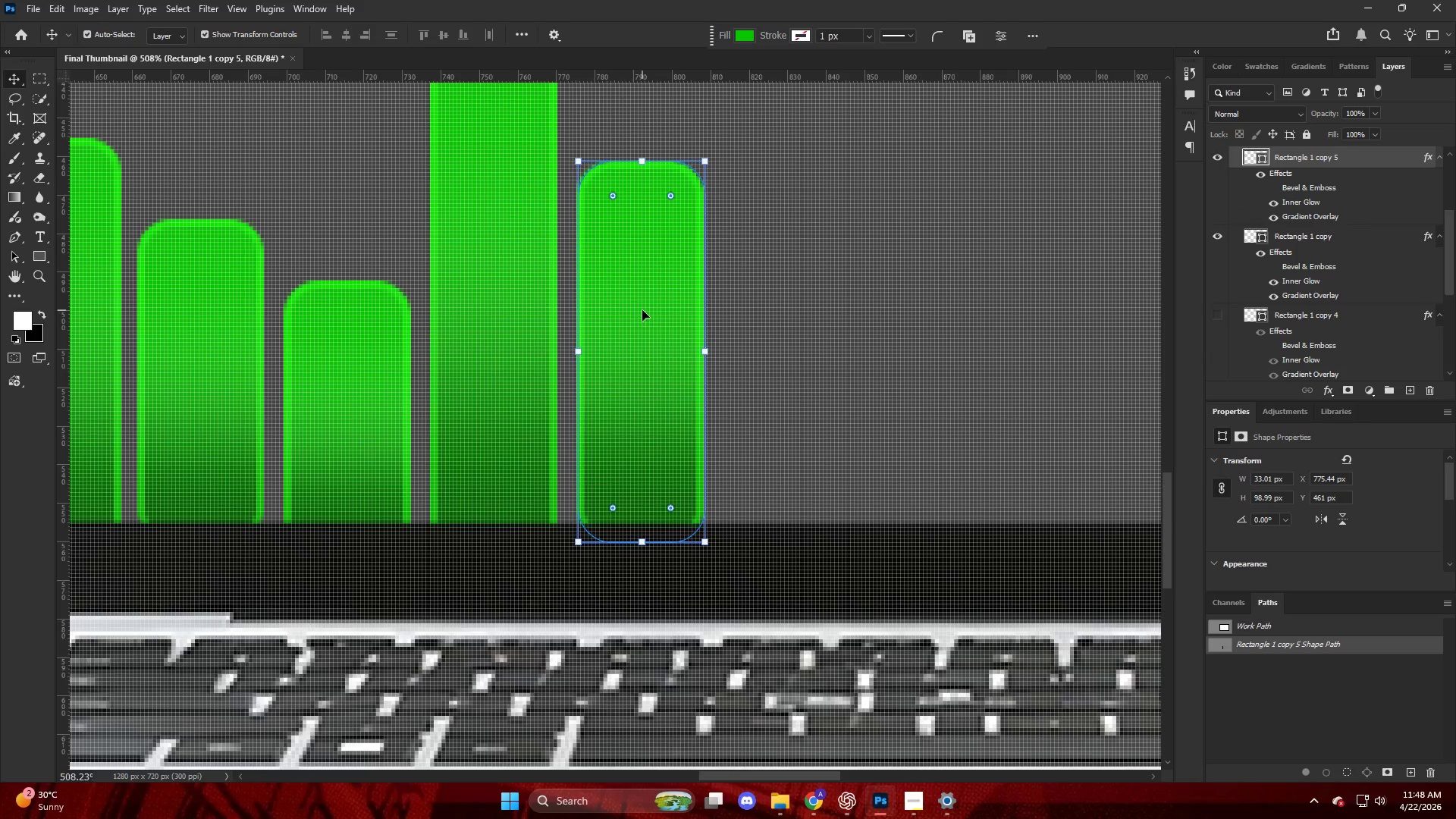 
key(Alt+AltLeft)
 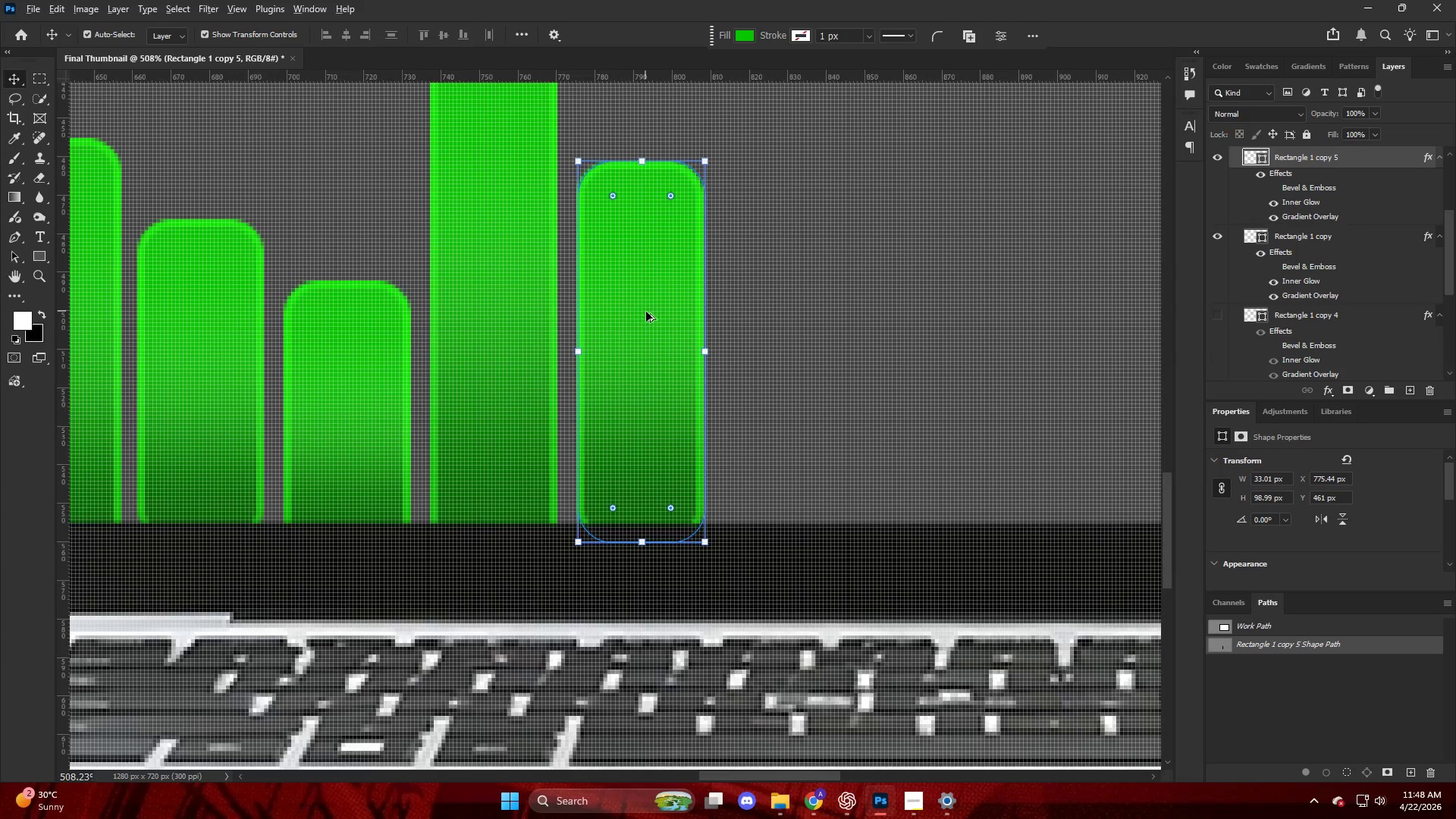 
scroll: coordinate [649, 320], scroll_direction: down, amount: 4.0
 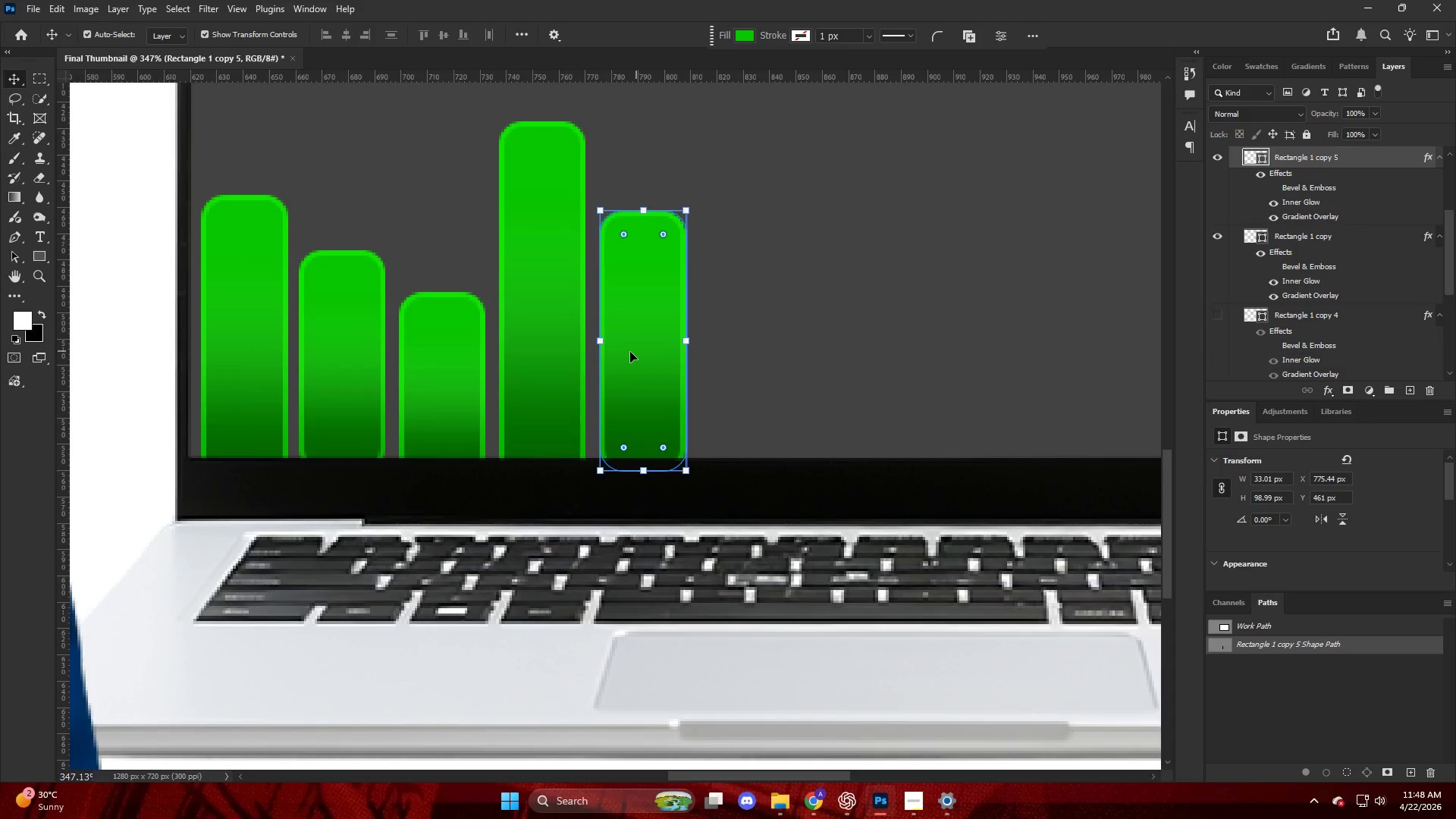 
left_click([527, 353])
 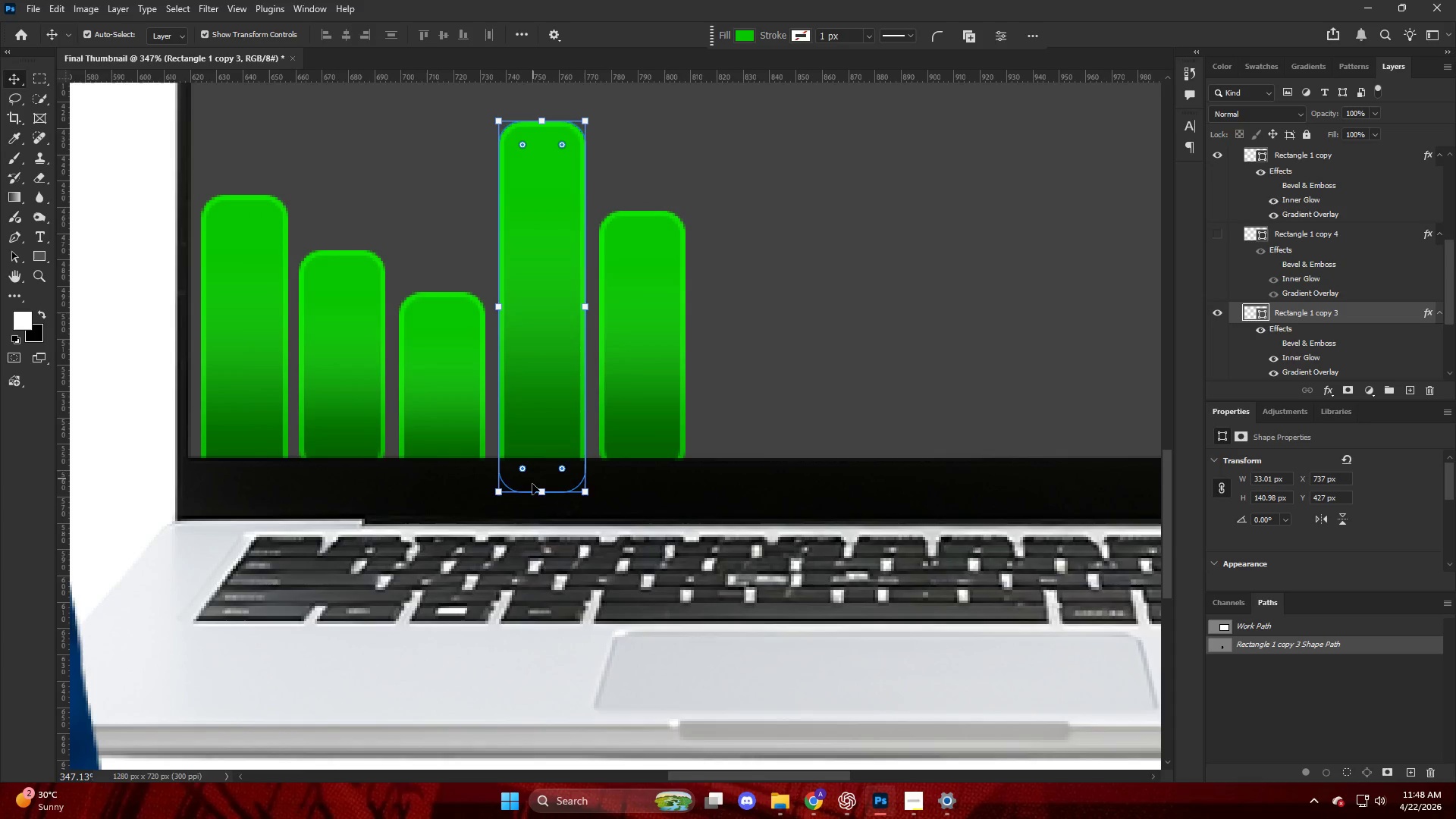 
hold_key(key=ShiftLeft, duration=1.66)
left_click_drag(start_coordinate=[536, 494], to_coordinate=[536, 561])
 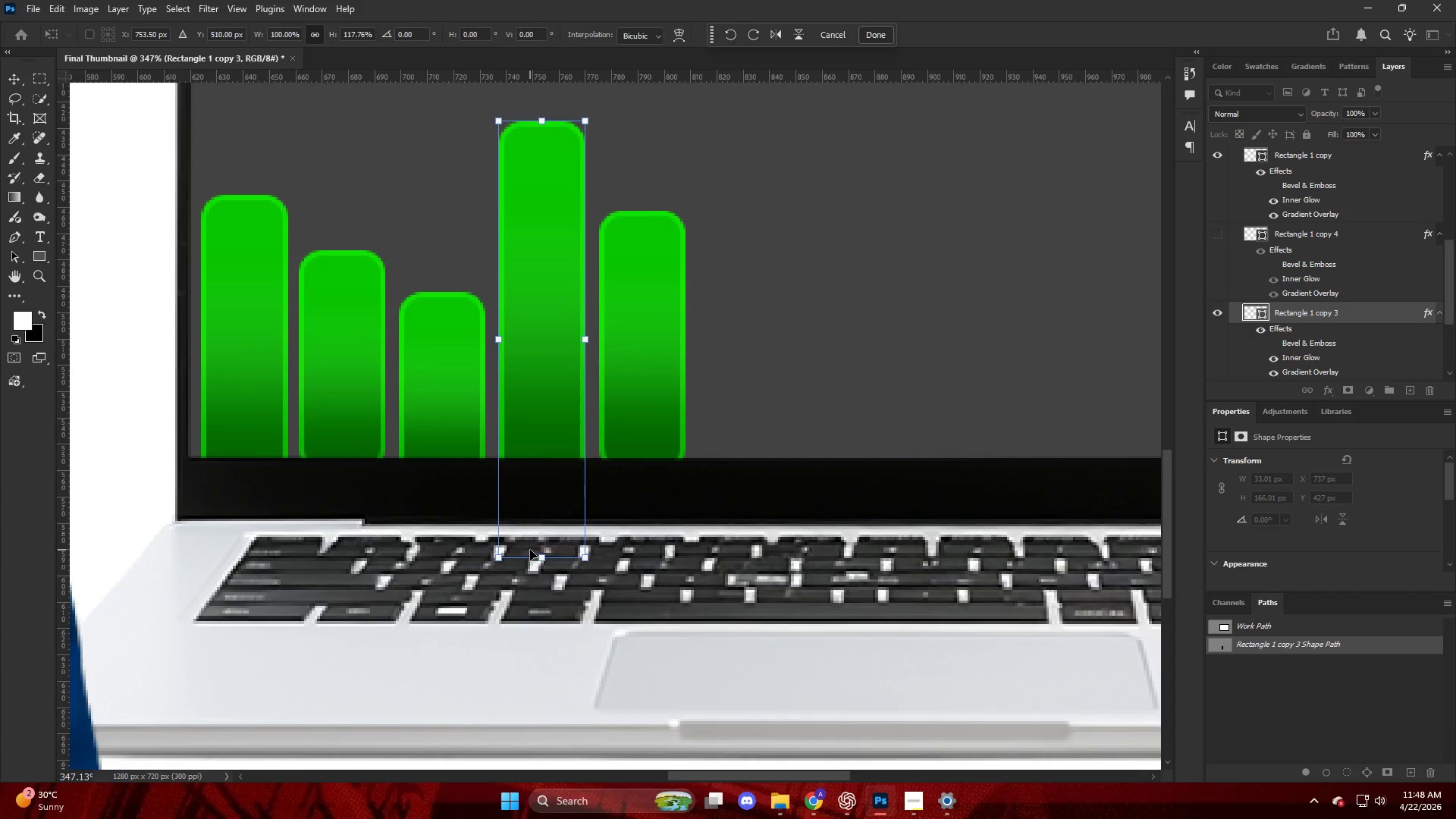 
key(NumpadEnter)
 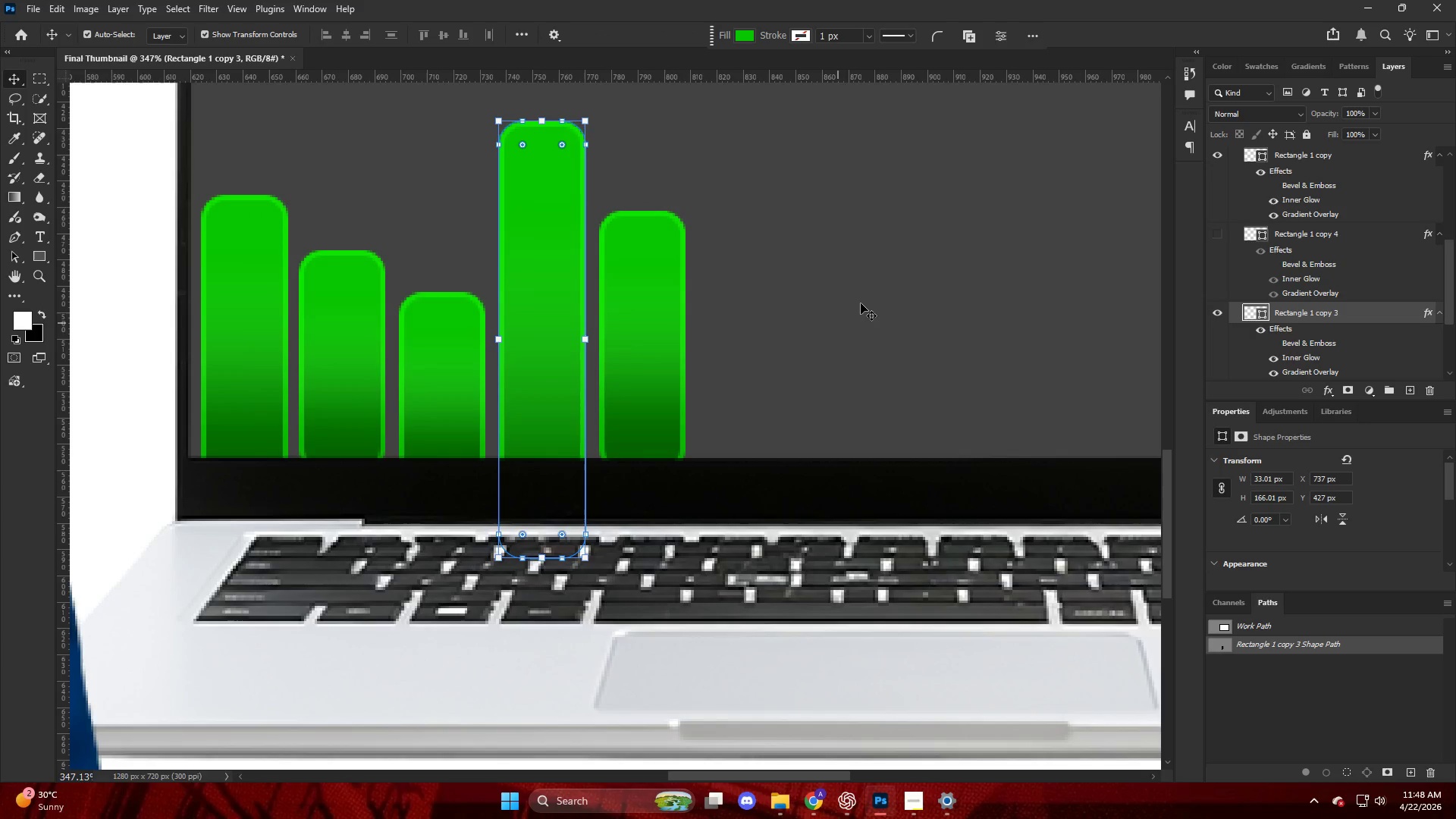 
left_click([886, 275])
 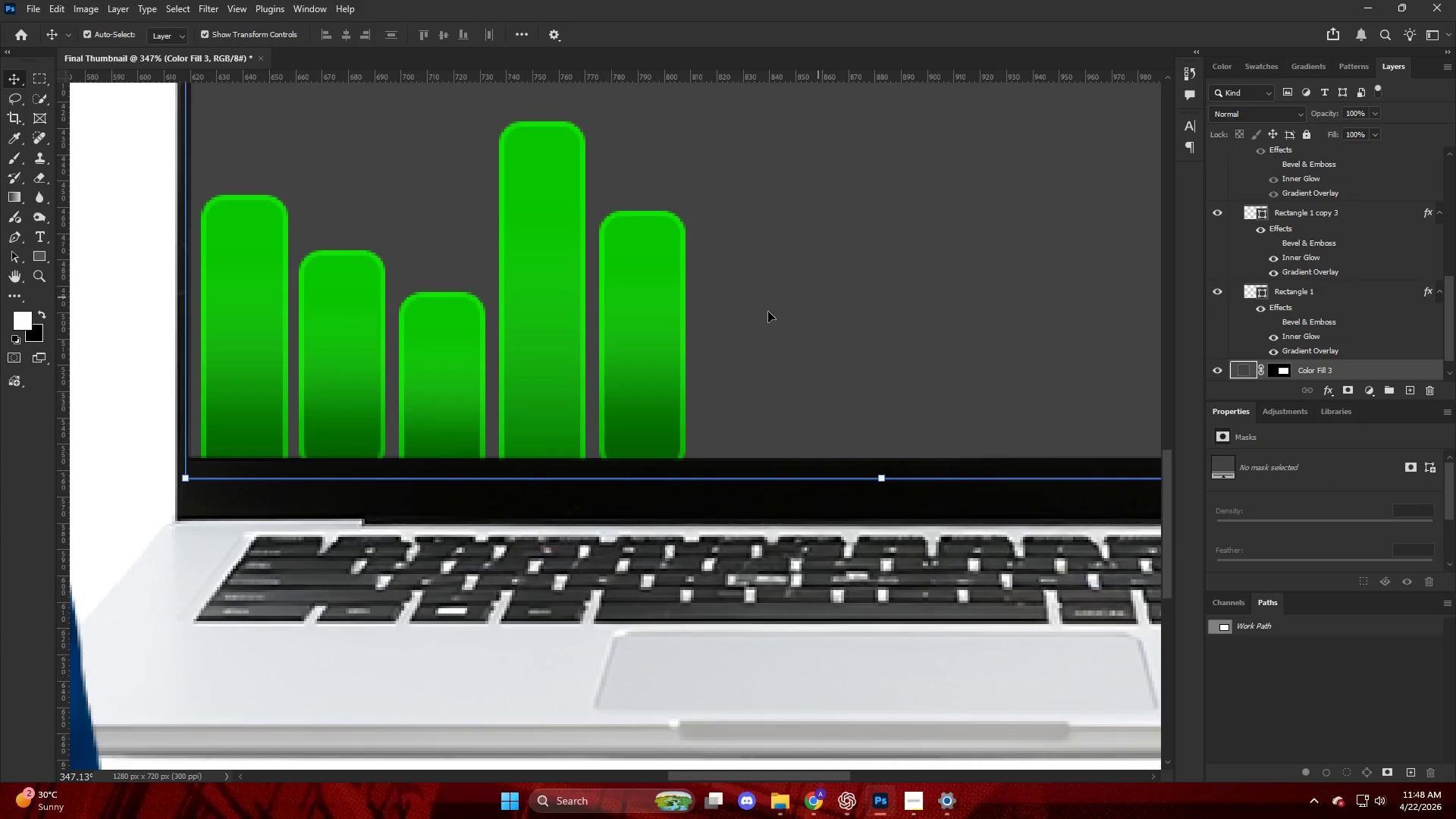 
left_click([649, 339])
 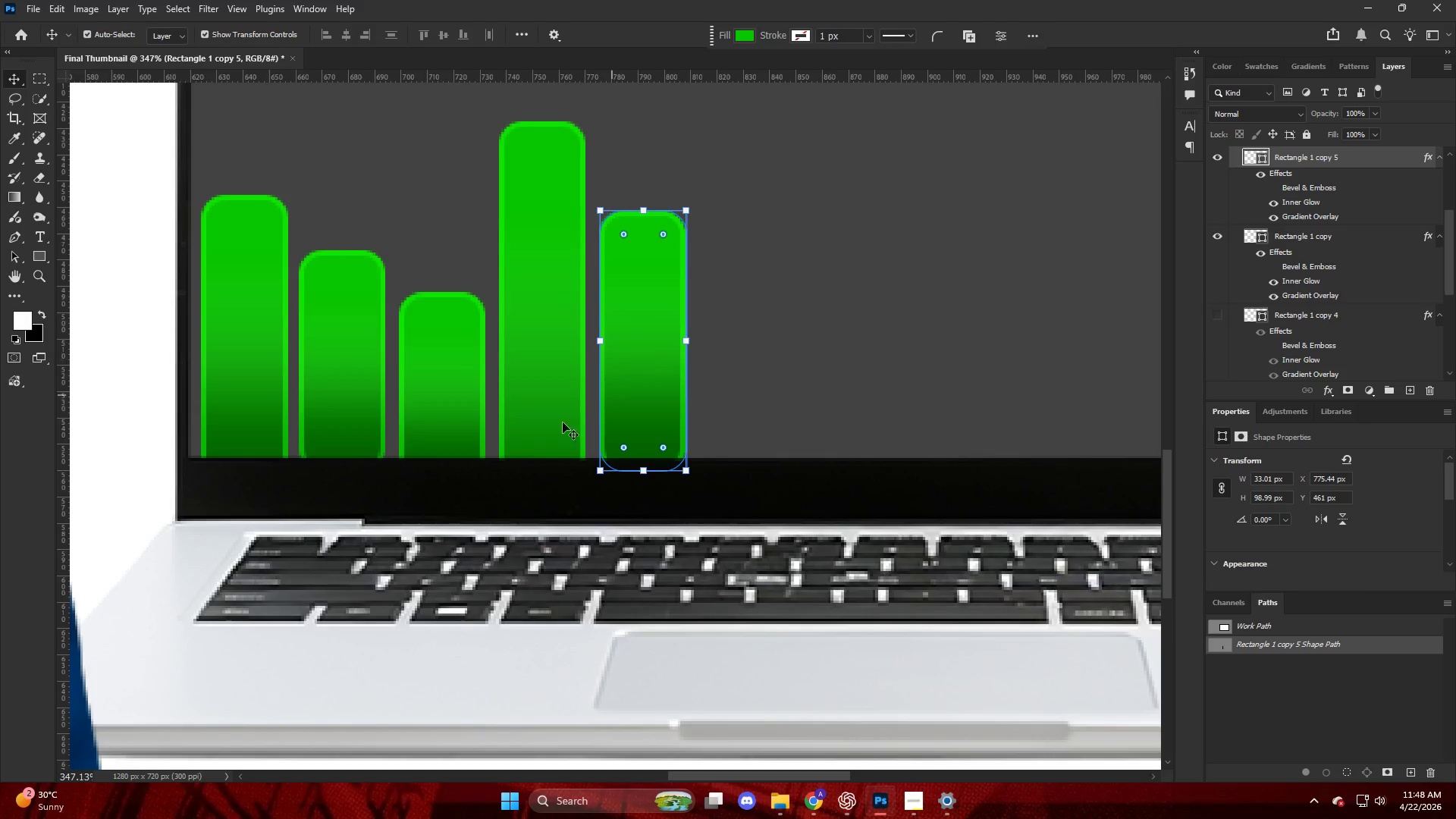 
left_click([504, 419])
 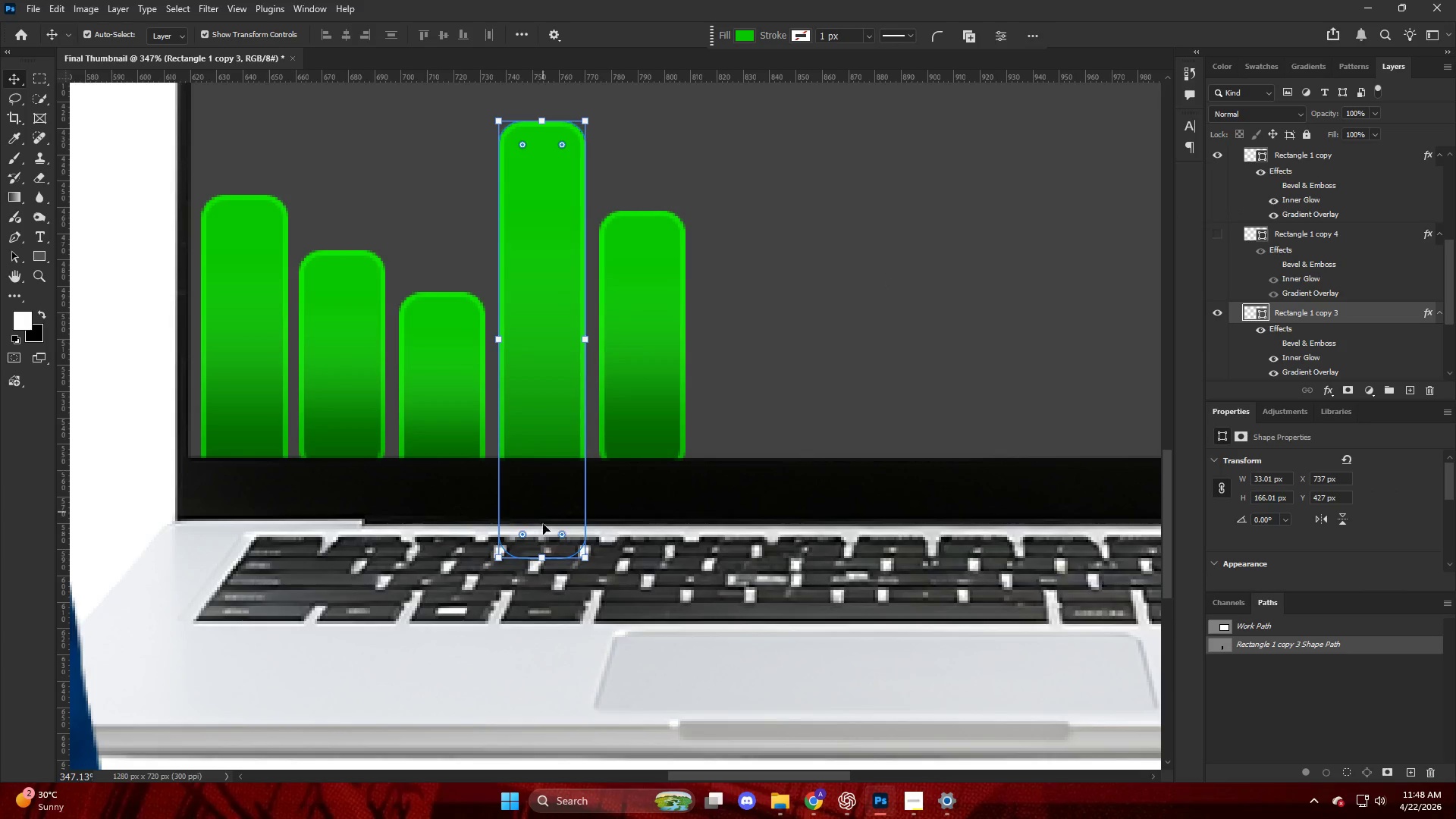 
hold_key(key=ShiftLeft, duration=1.64)
left_click_drag(start_coordinate=[541, 562], to_coordinate=[542, 537])
 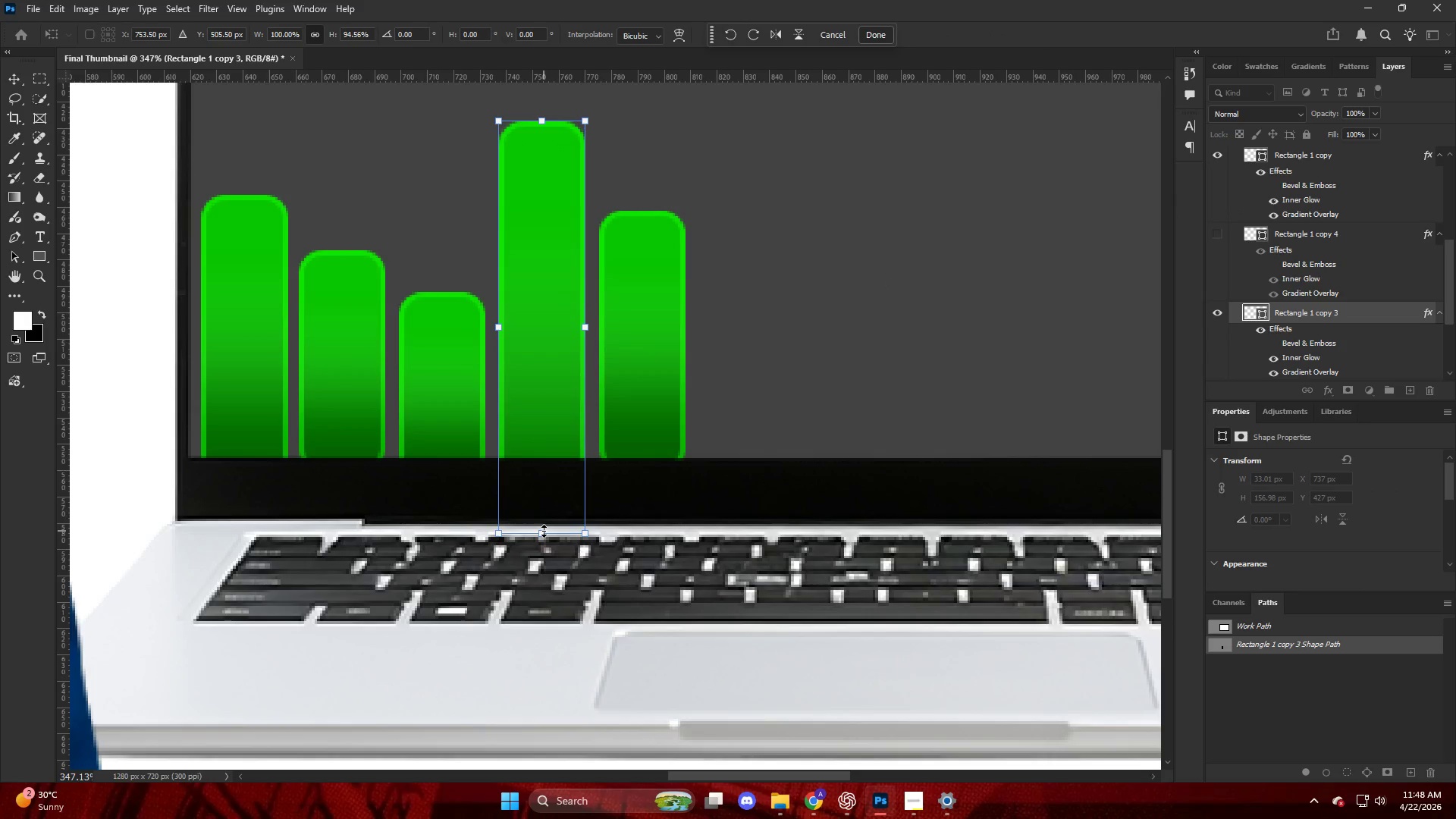 
key(NumpadEnter)
 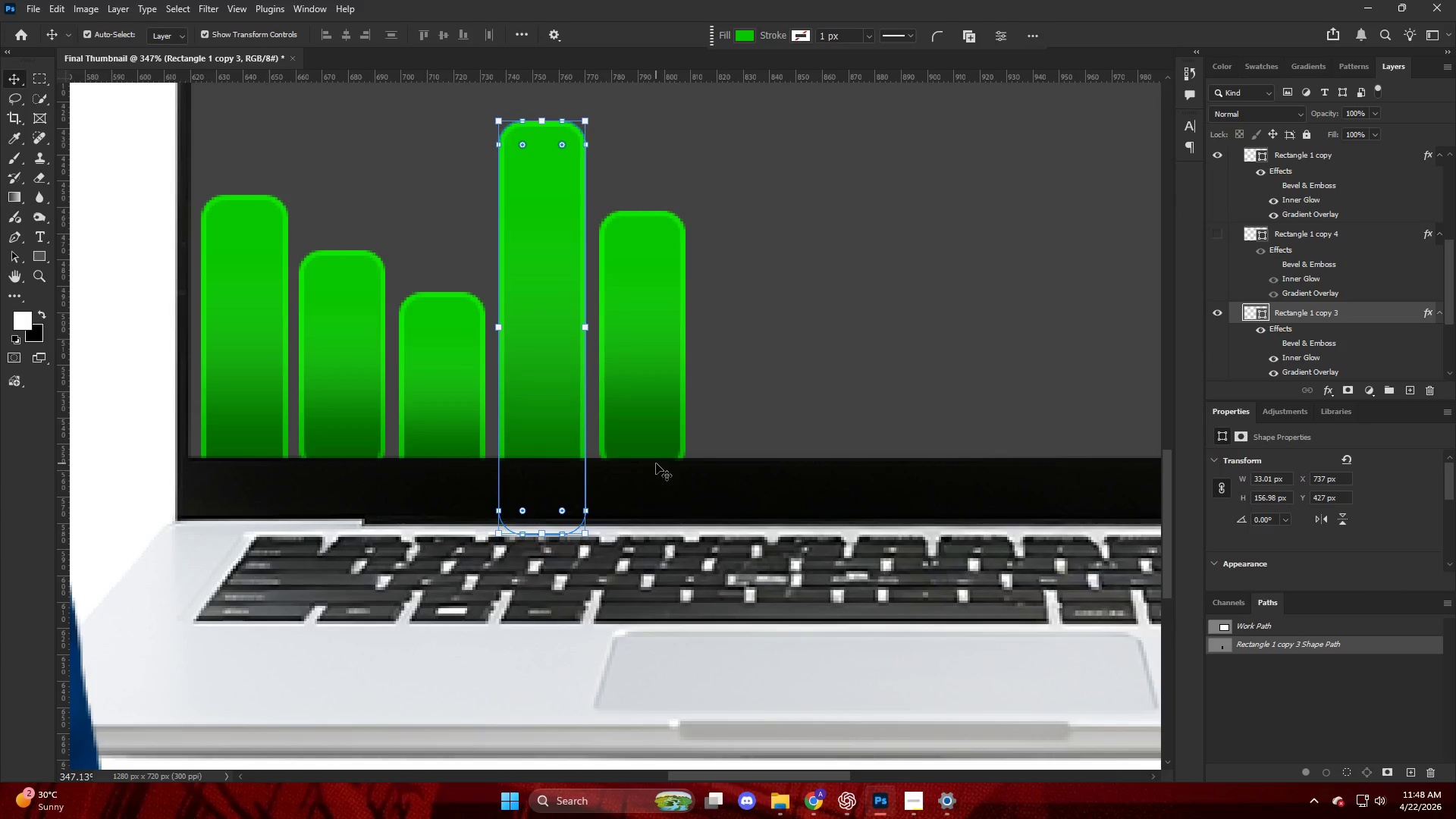 
left_click([677, 488])
 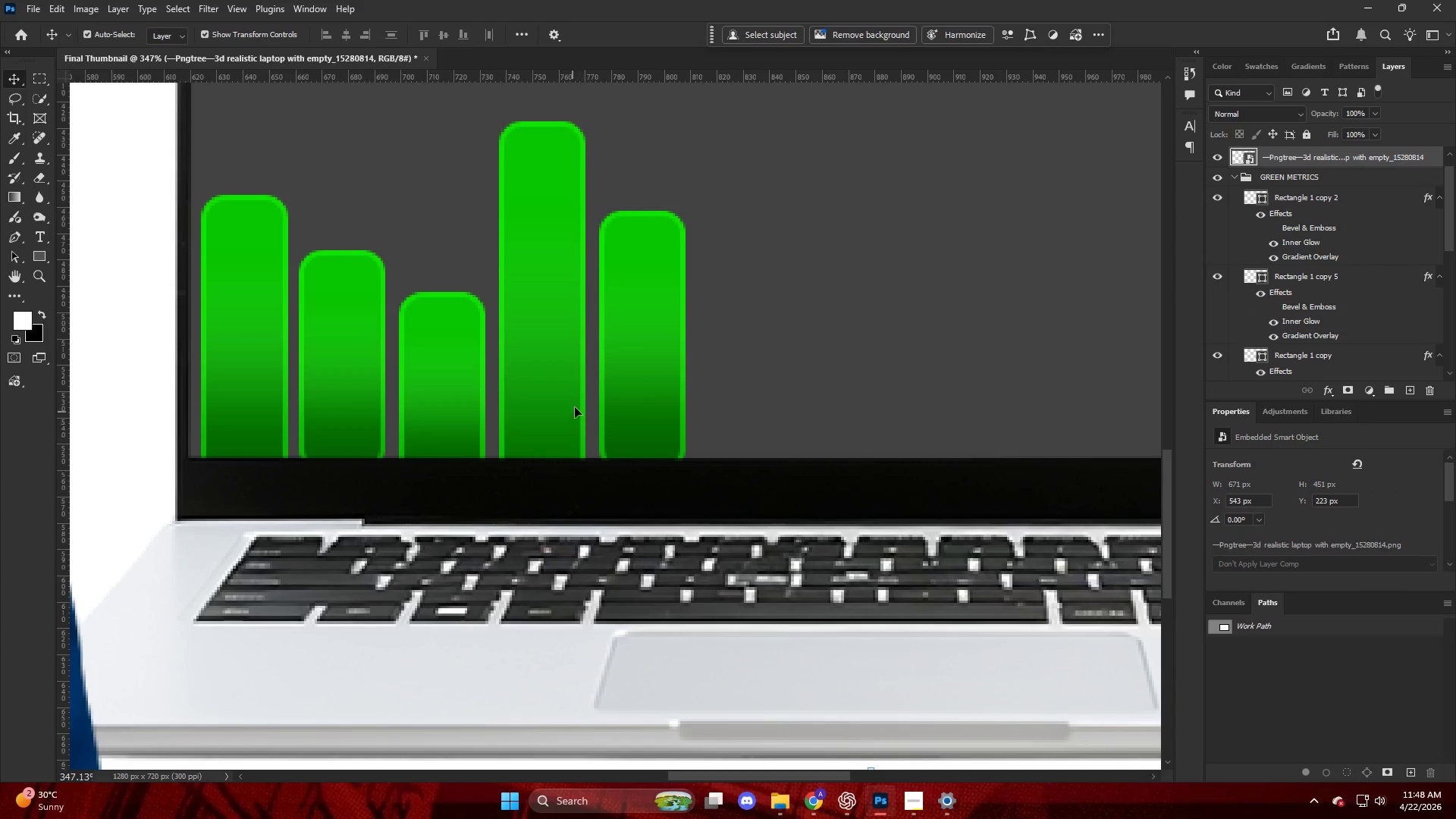 
left_click([654, 393])
 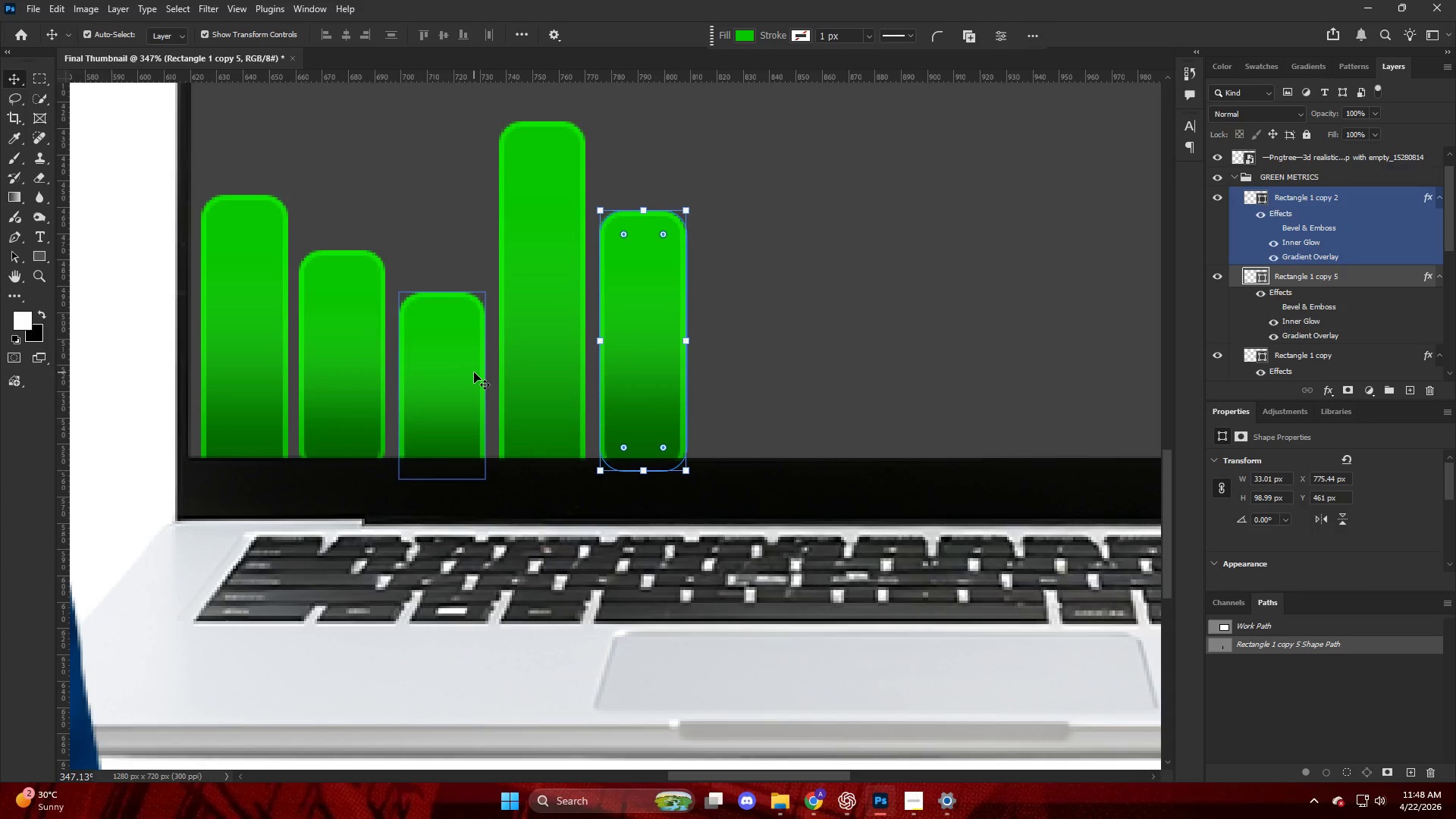 
left_click([431, 372])
 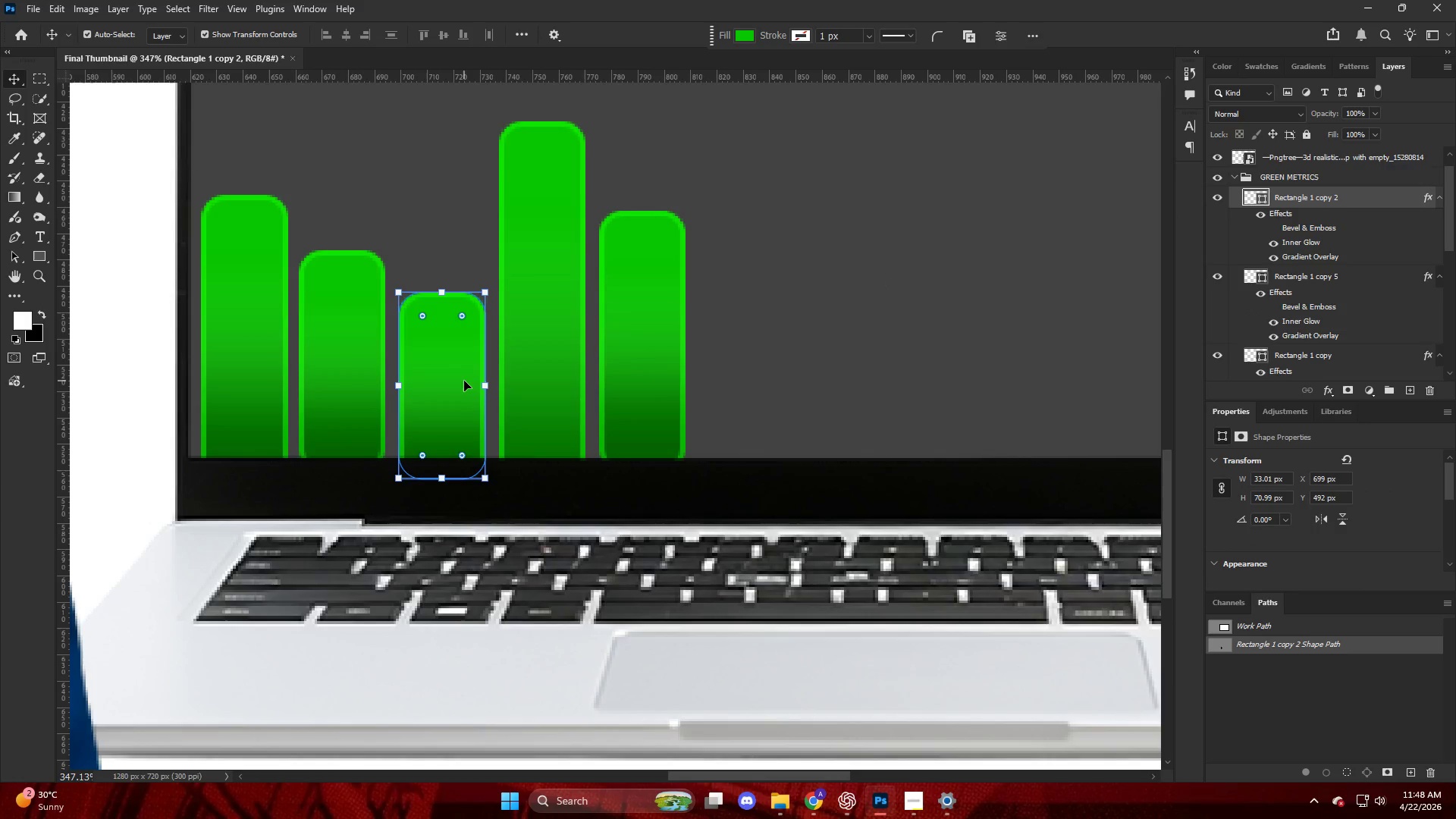 
hold_key(key=AltLeft, duration=3.31)
left_click_drag(start_coordinate=[456, 380], to_coordinate=[758, 373])
 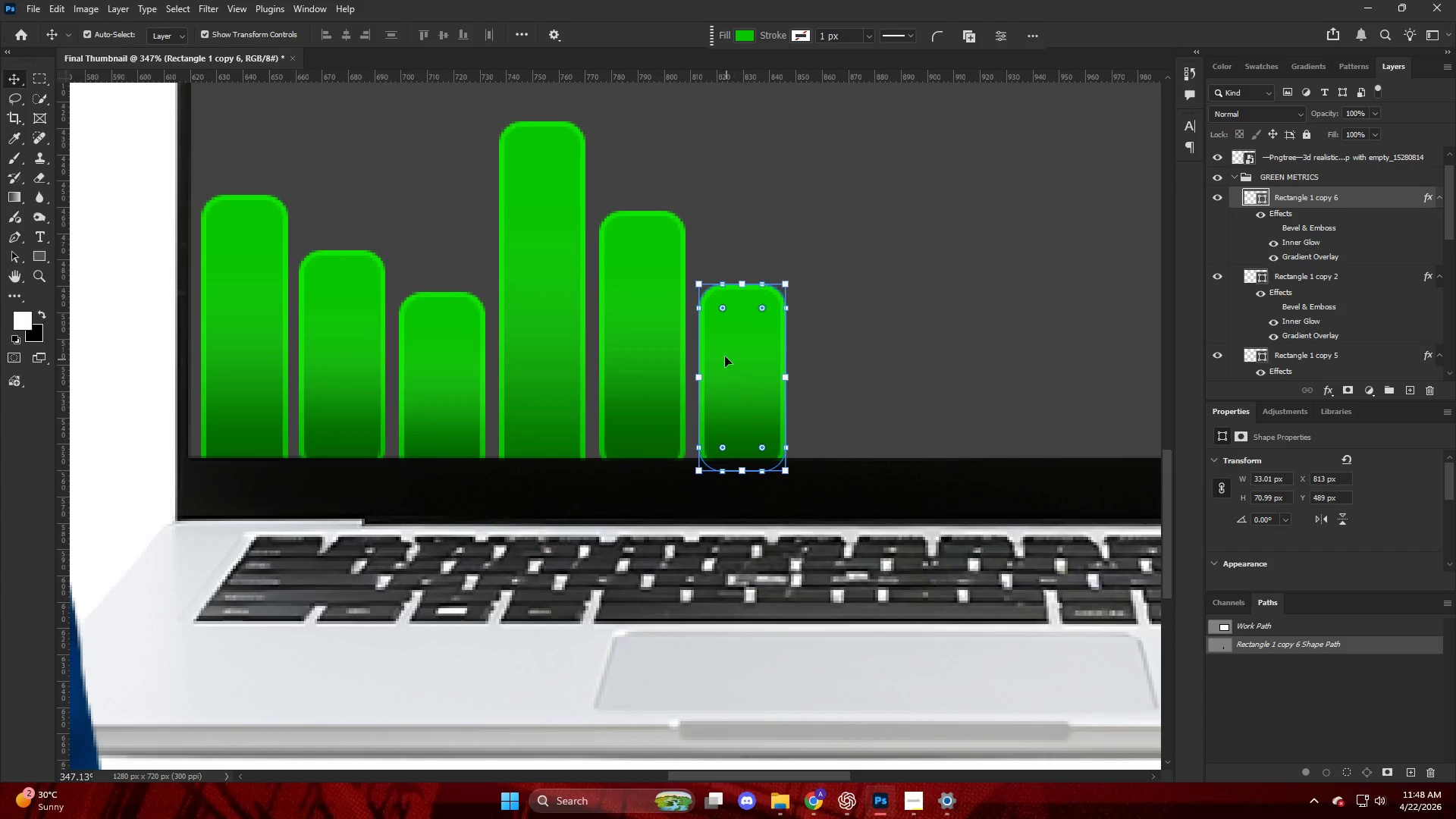 
hold_key(key=ShiftLeft, duration=1.69)
left_click_drag(start_coordinate=[748, 278], to_coordinate=[746, 244])
 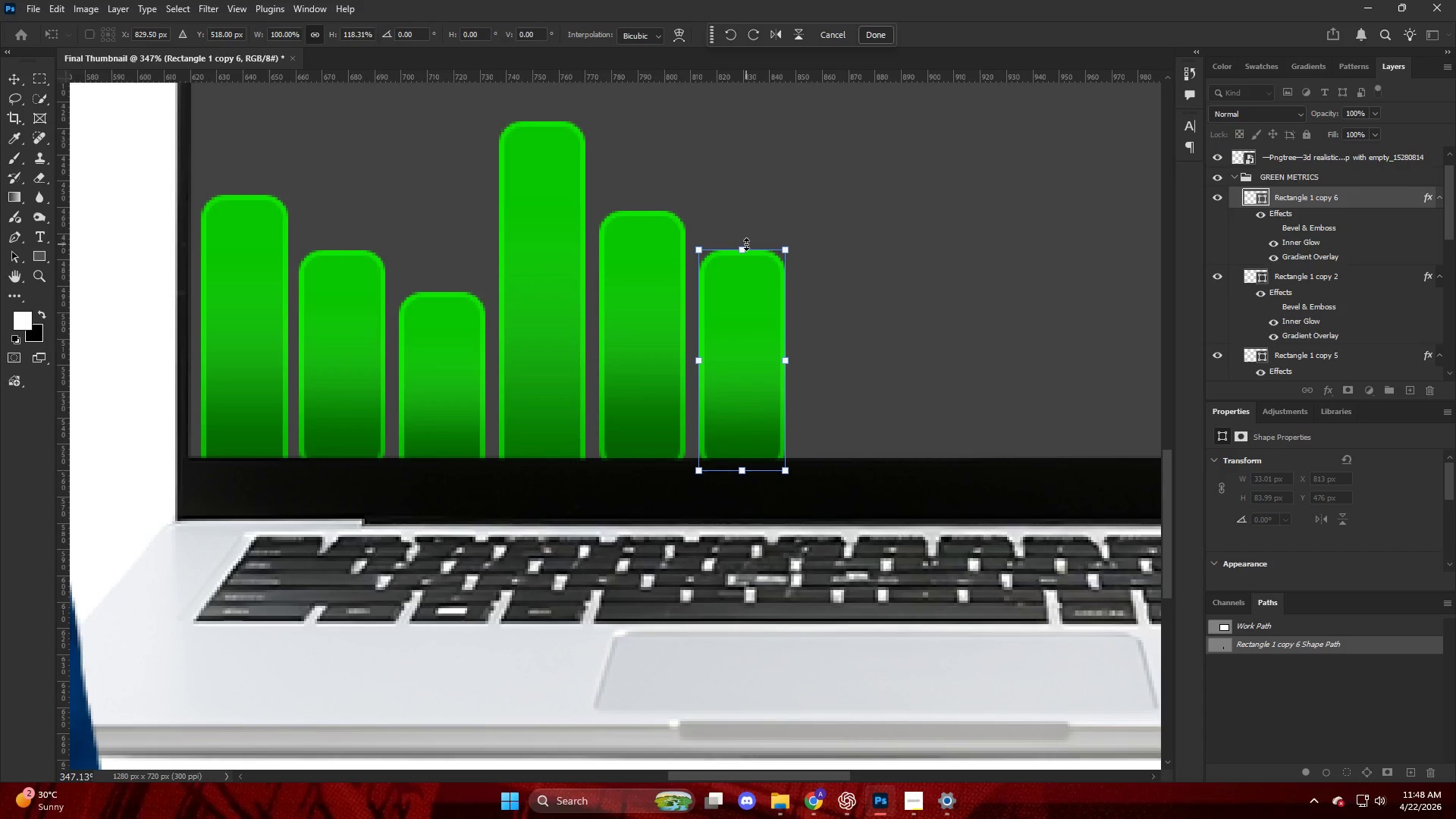 
key(NumpadEnter)
 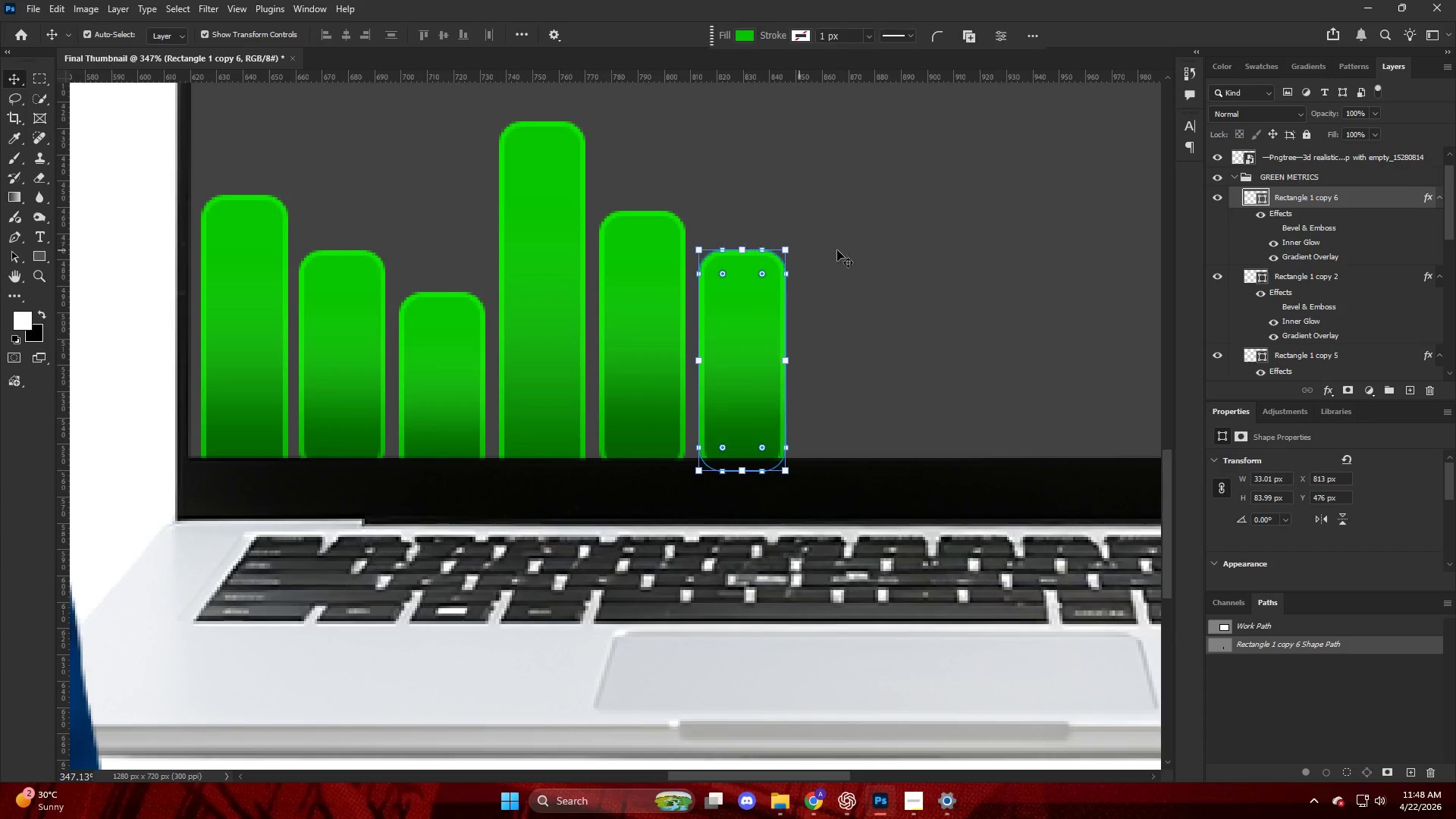 
left_click([886, 250])
 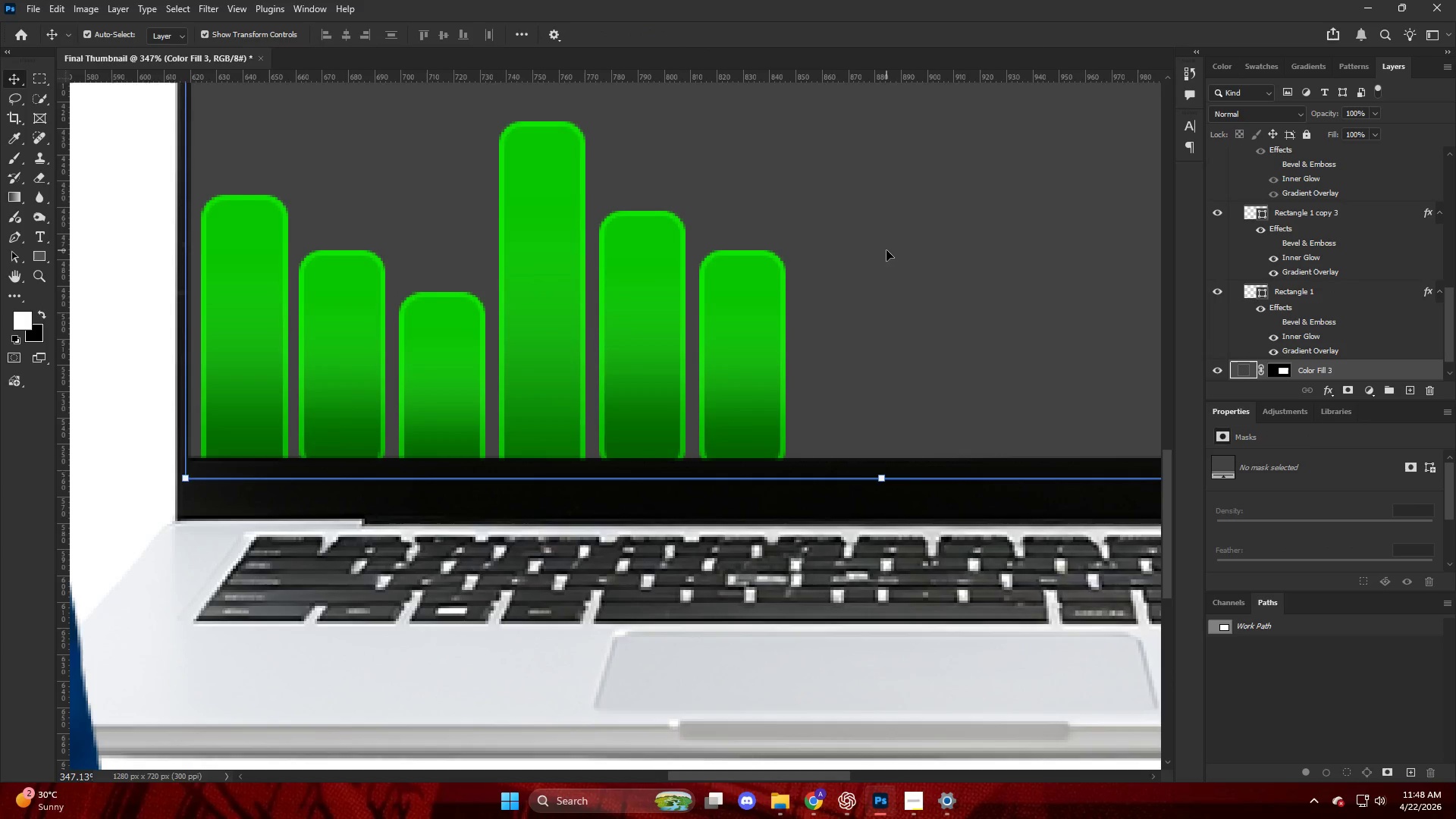 
hold_key(key=AltLeft, duration=0.73)
 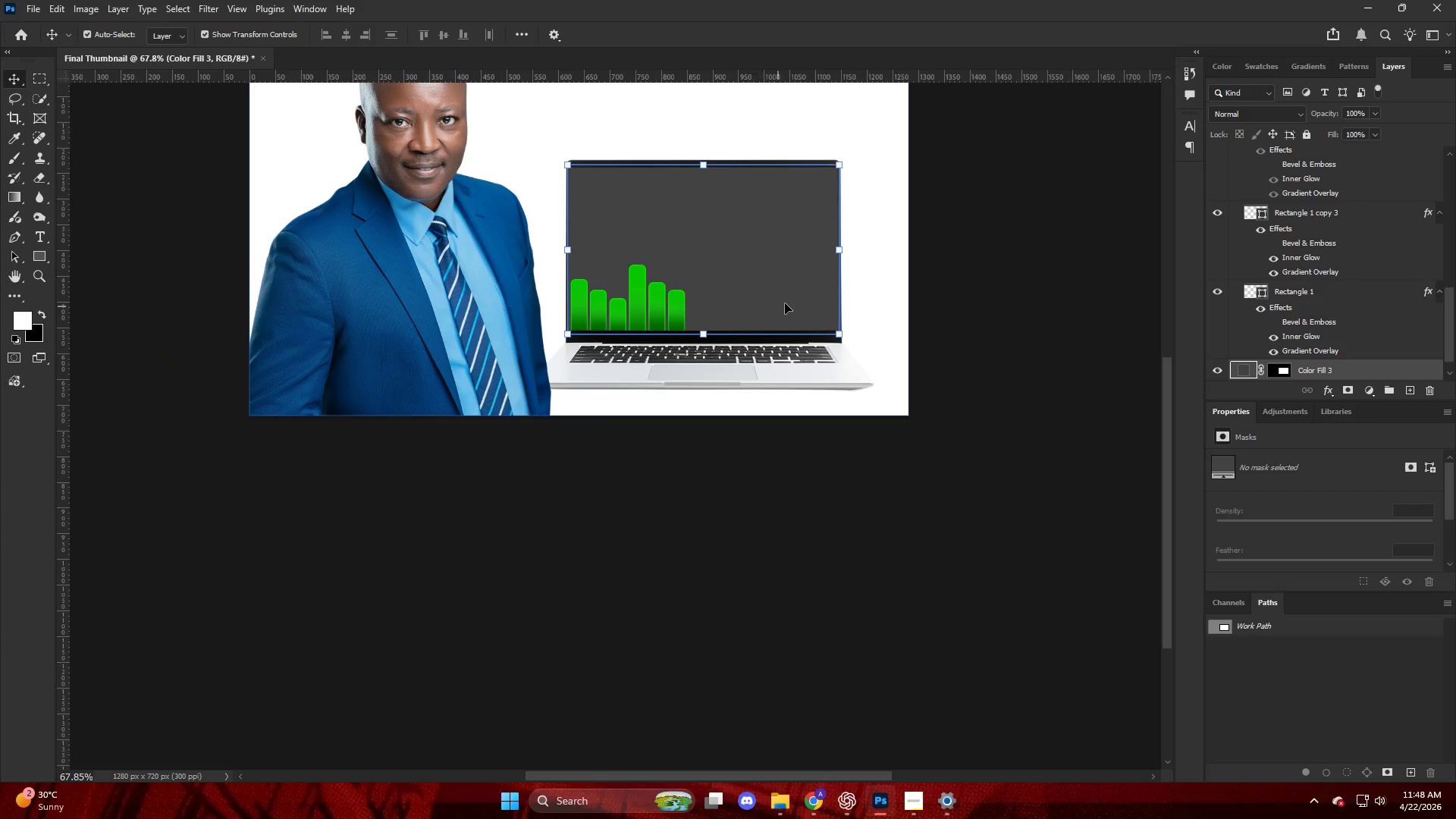 
key(Control+ControlLeft)
 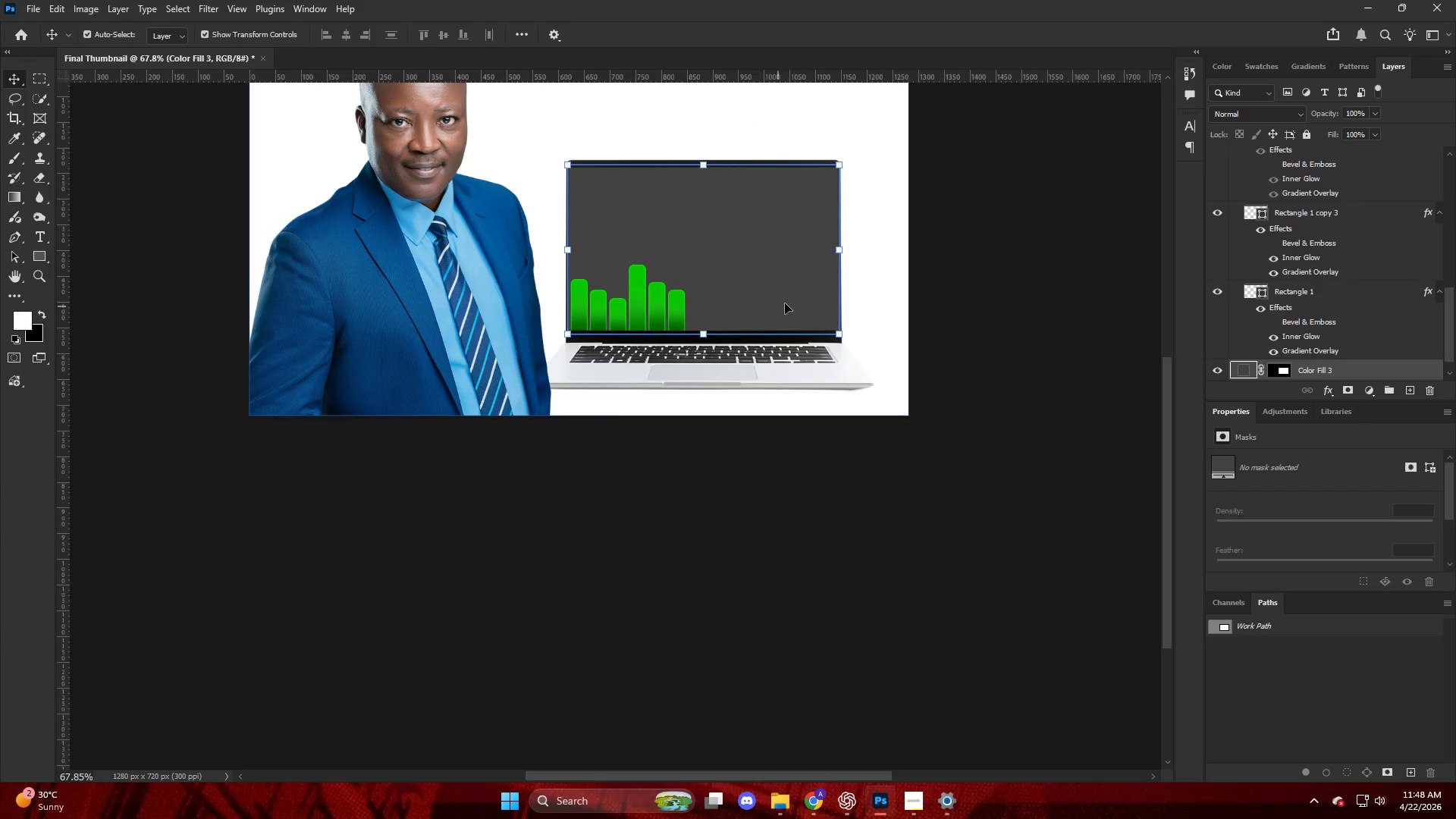 
hold_key(key=AltLeft, duration=0.92)
scroll: coordinate [617, 308], scroll_direction: down, amount: 11.0
 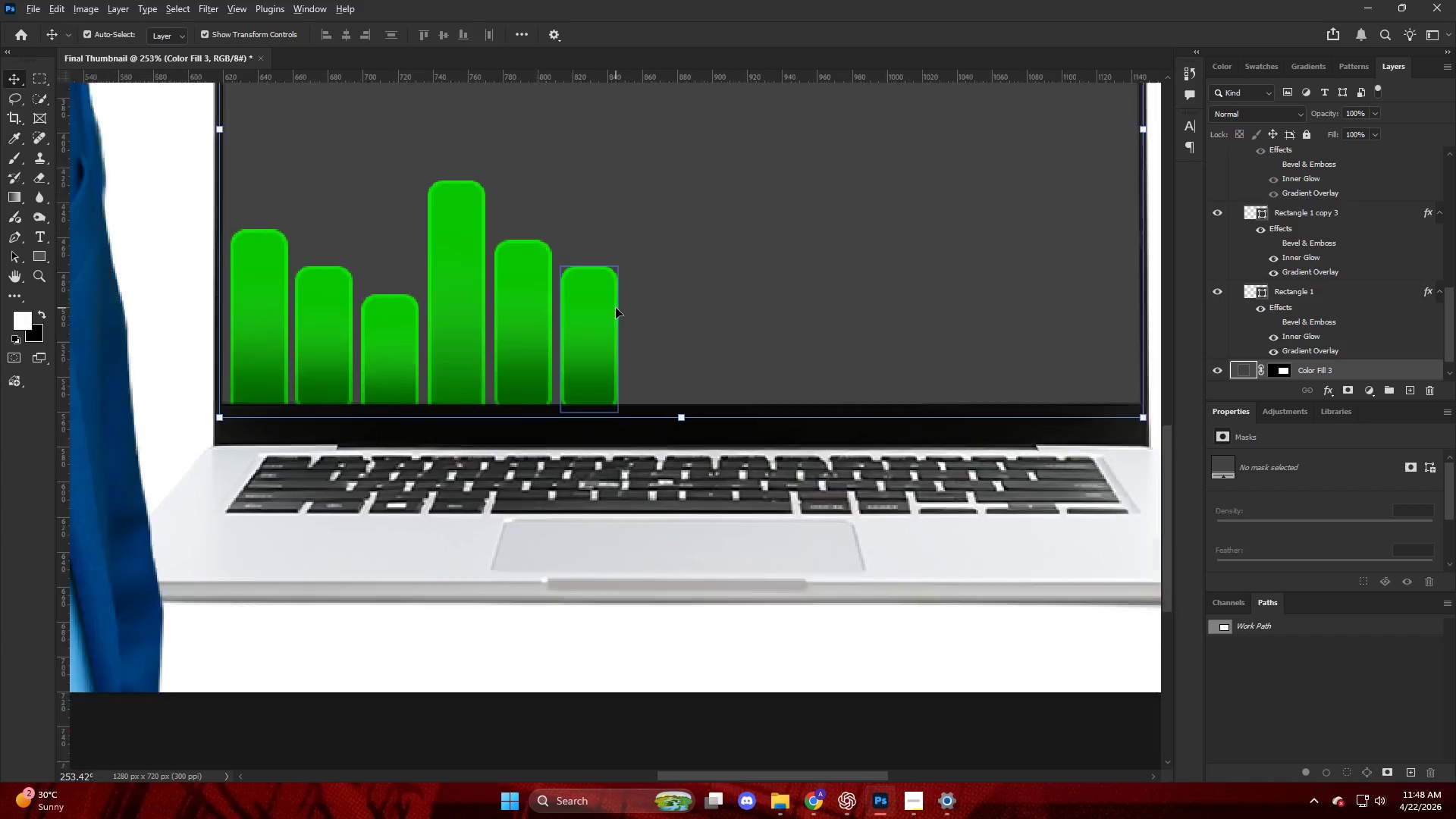 
hold_key(key=AltLeft, duration=0.48)
 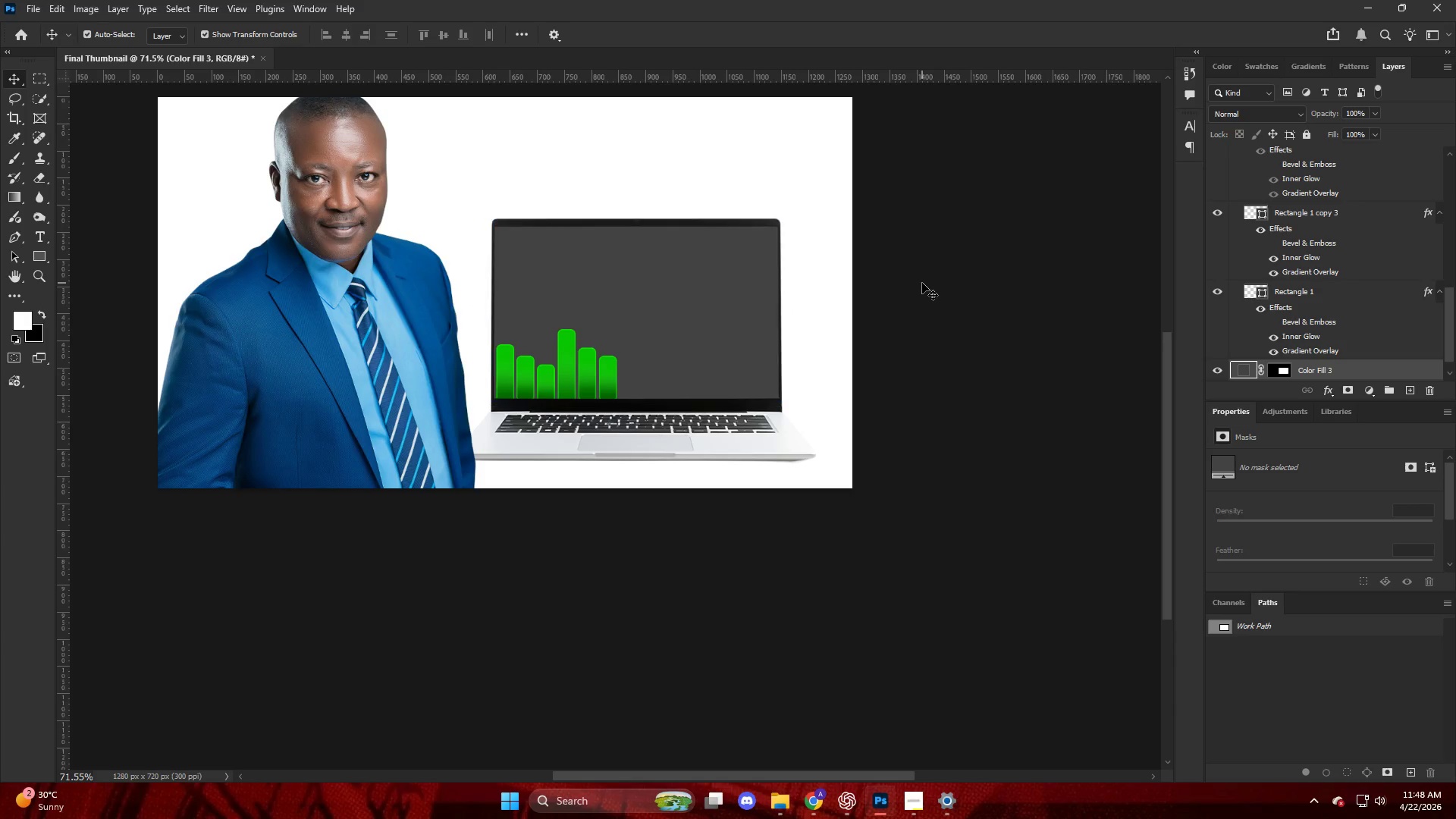 
left_click([922, 283])
 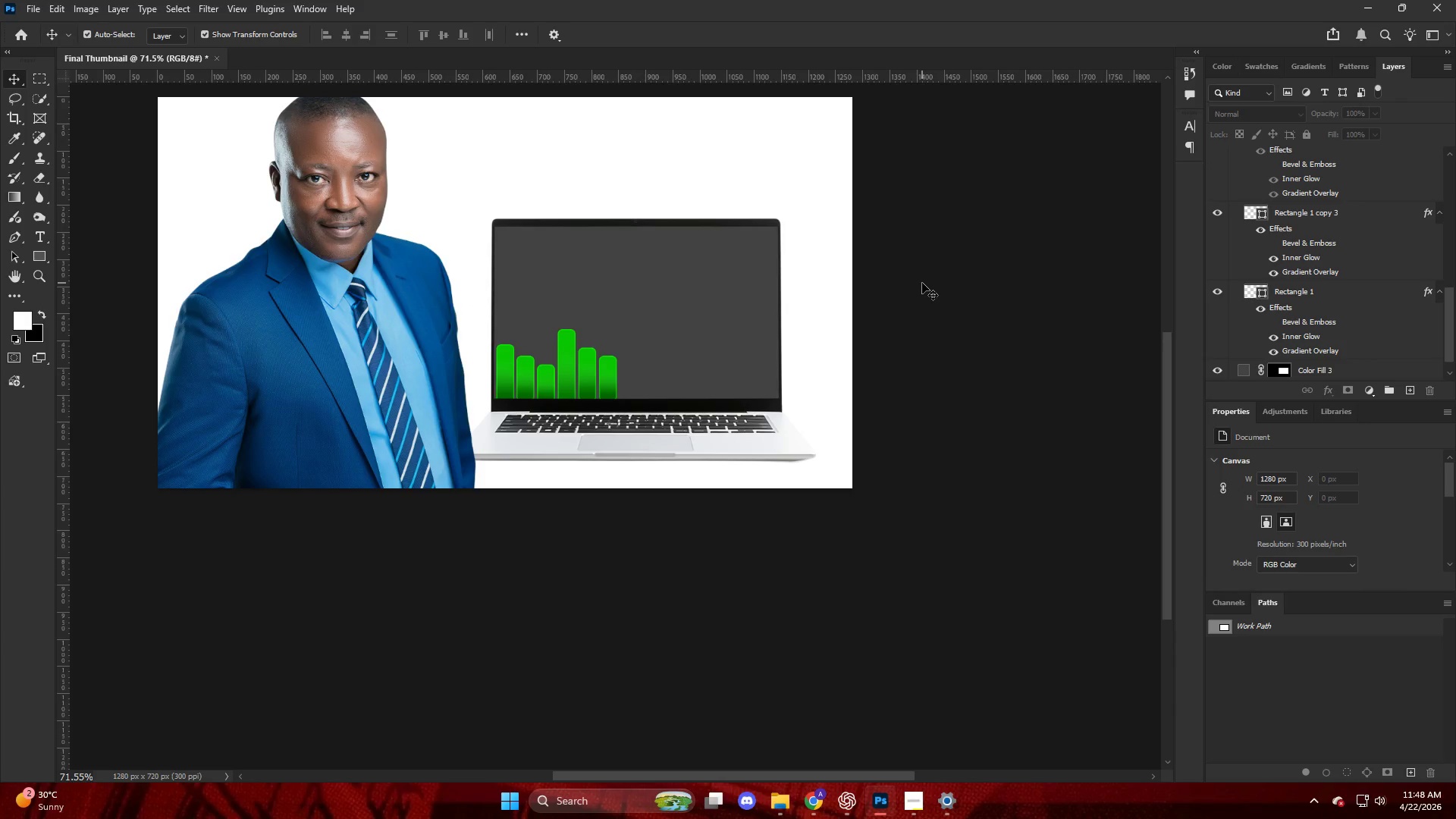 
scroll: coordinate [925, 283], scroll_direction: down, amount: 9.0
 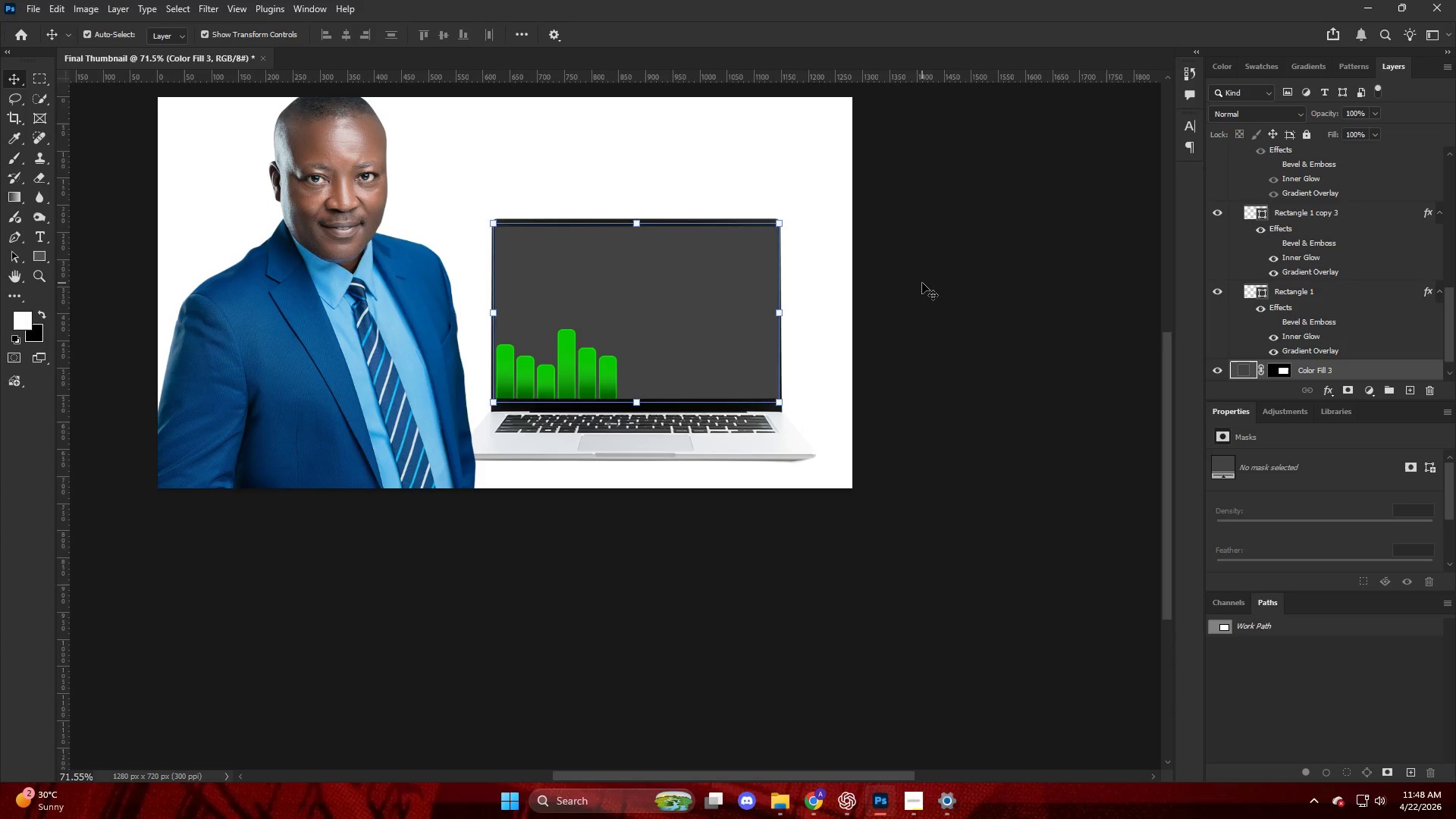 
hold_key(key=AltLeft, duration=0.83)
hold_key(key=AltLeft, duration=0.33)
scroll: coordinate [515, 374], scroll_direction: up, amount: 15.0
 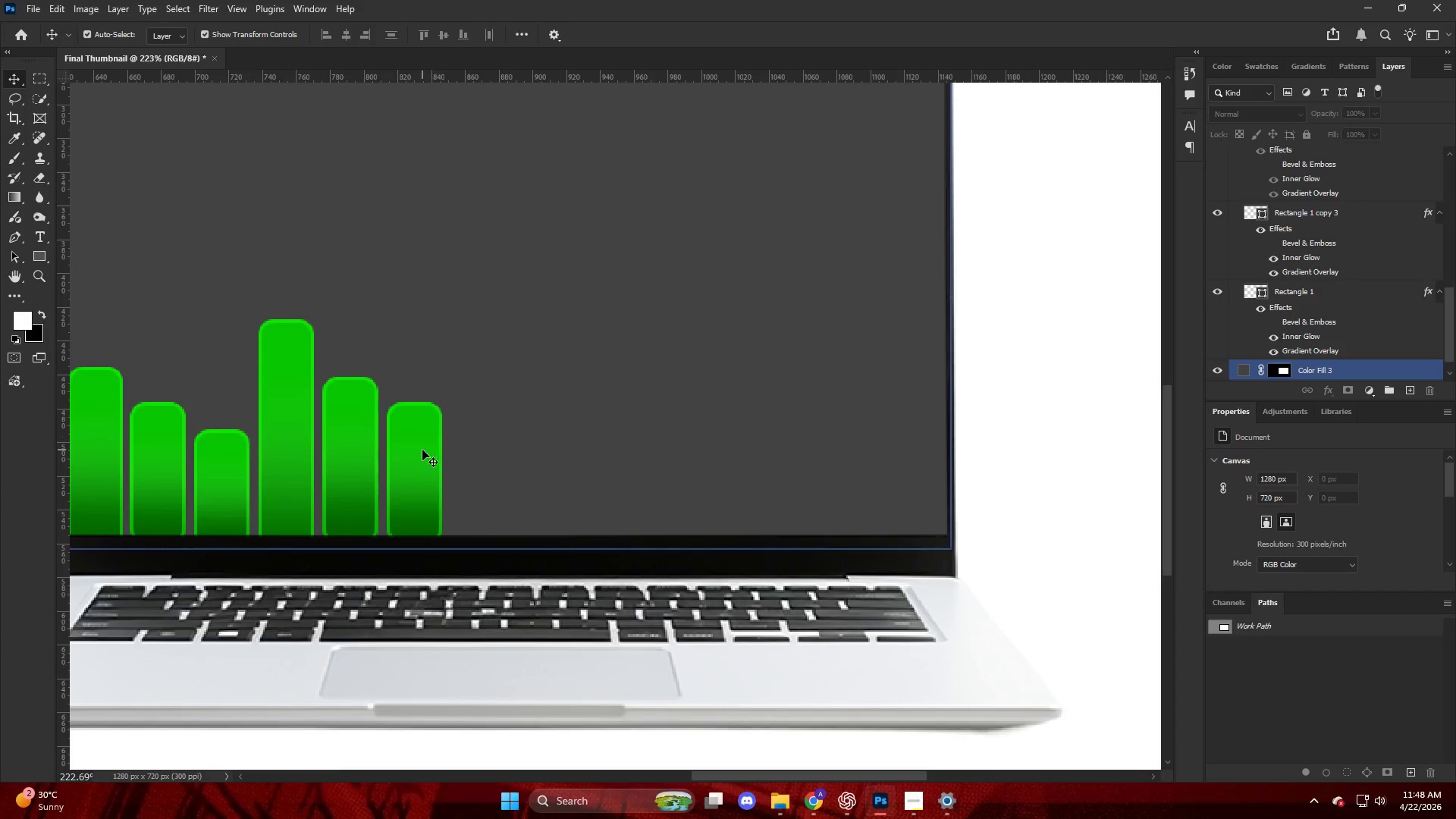 
key(Alt+AltLeft)
 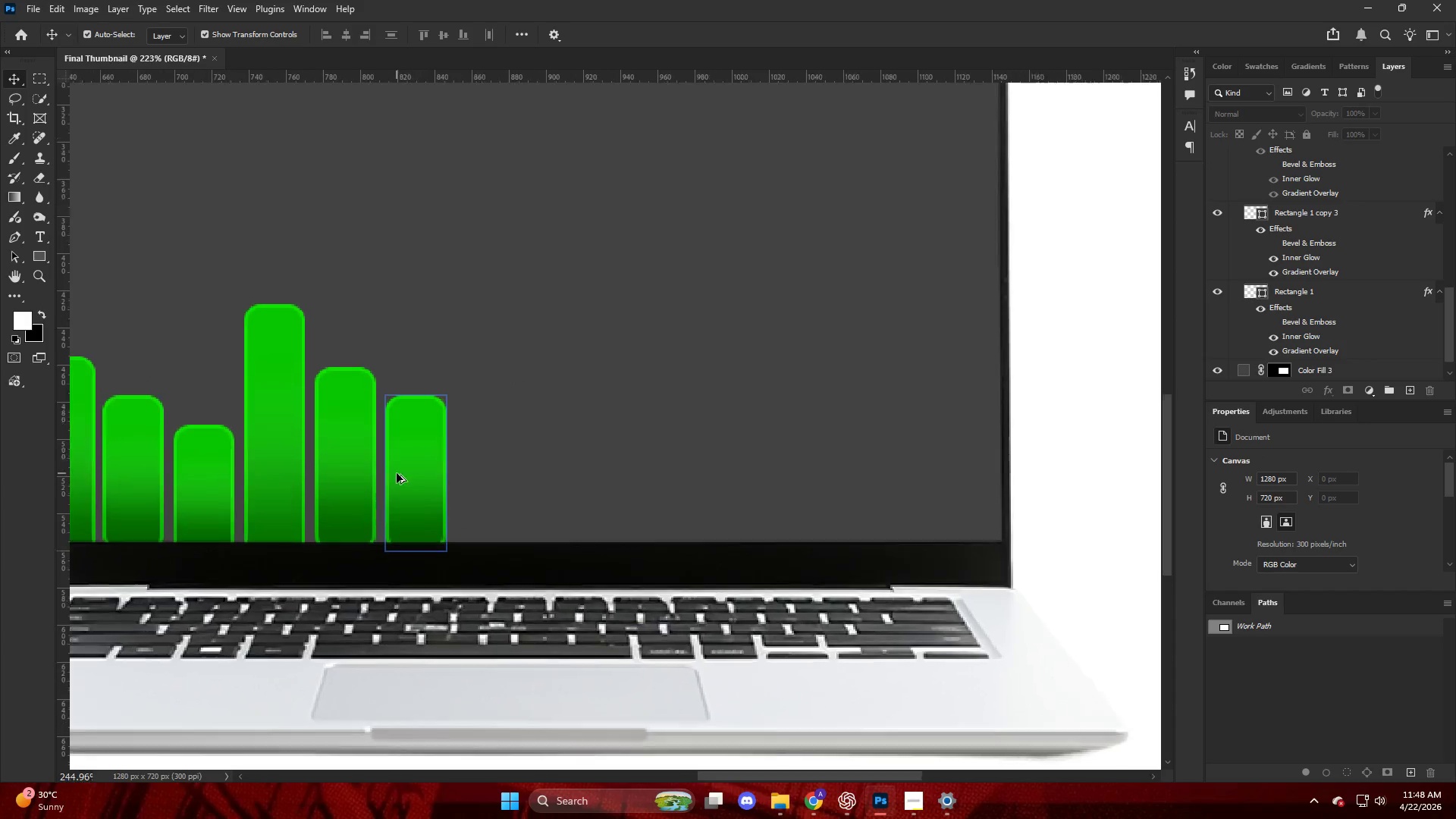 
left_click_drag(start_coordinate=[410, 455], to_coordinate=[412, 460])
 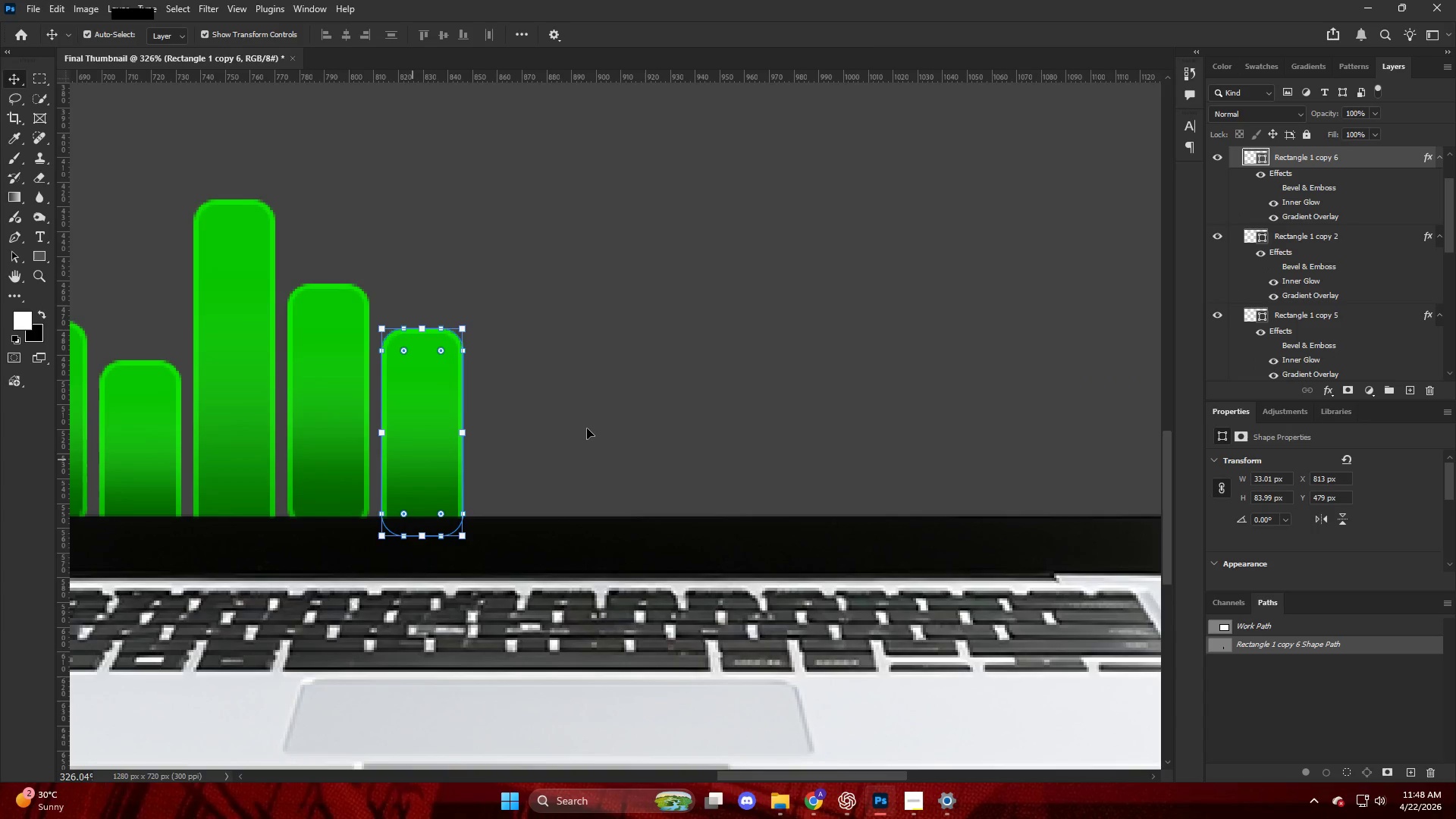 
scroll: coordinate [405, 461], scroll_direction: none, amount: 0.0
 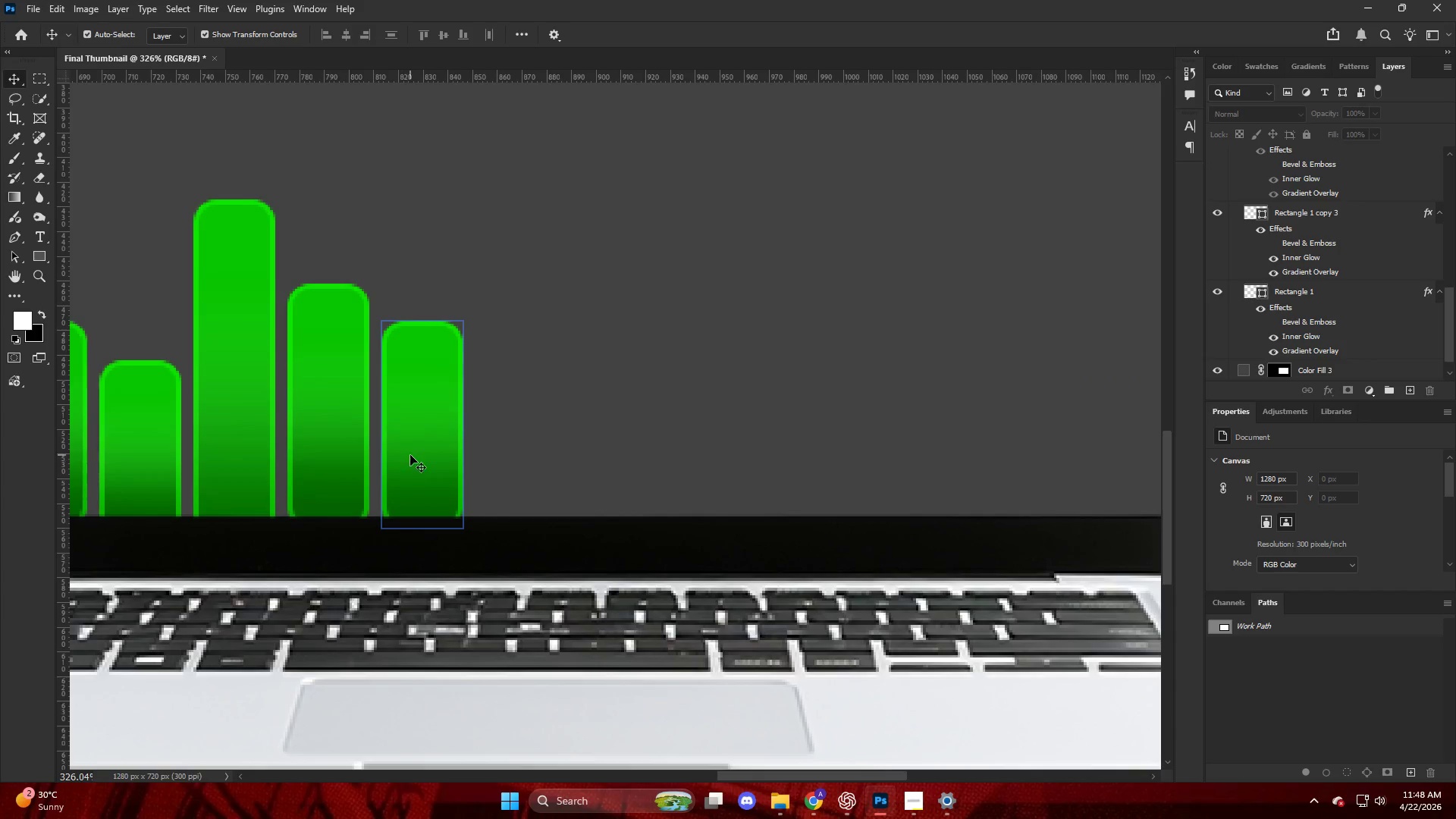 
key(Control+ControlLeft)
 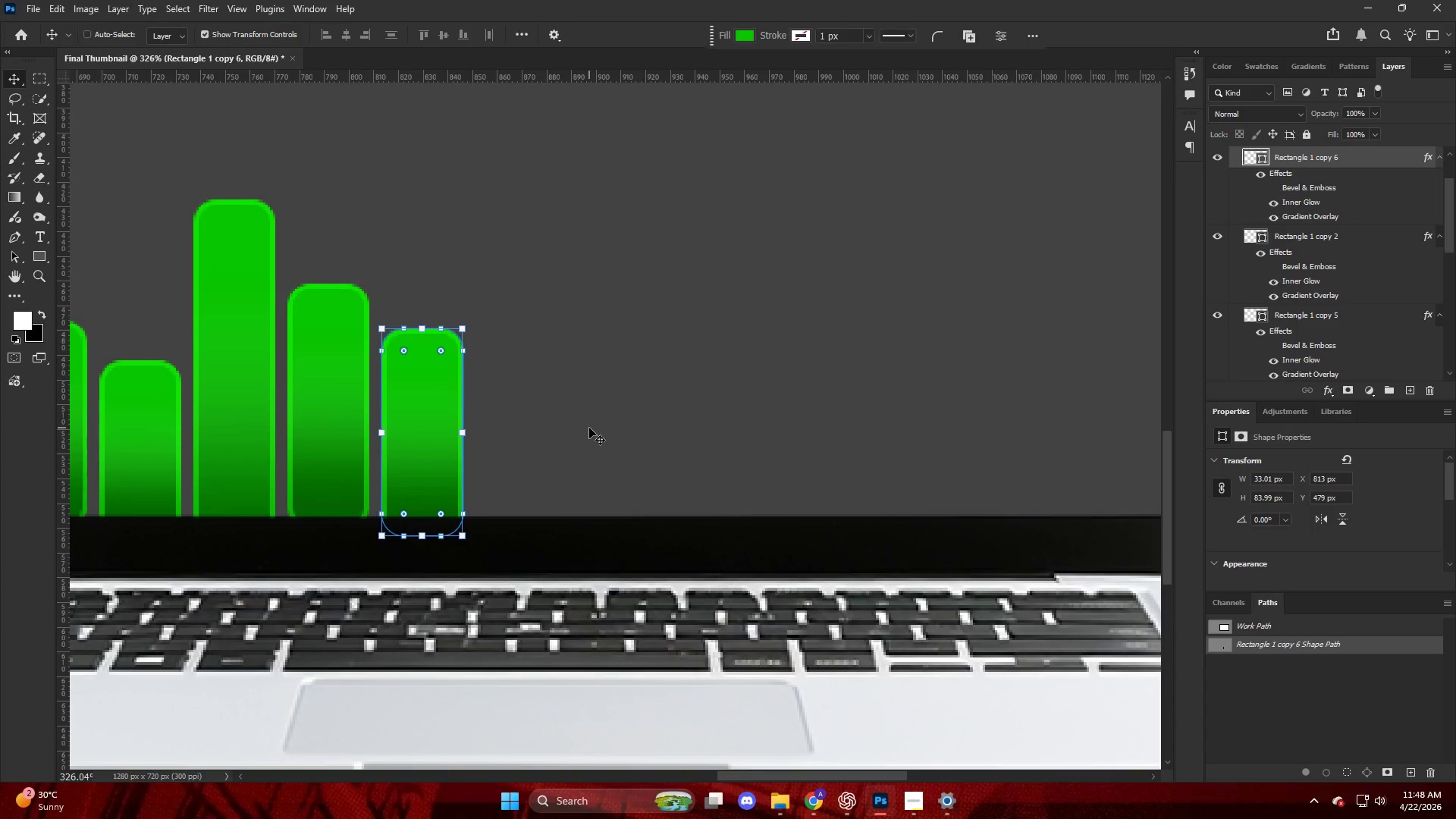 
key(Control+Z)
 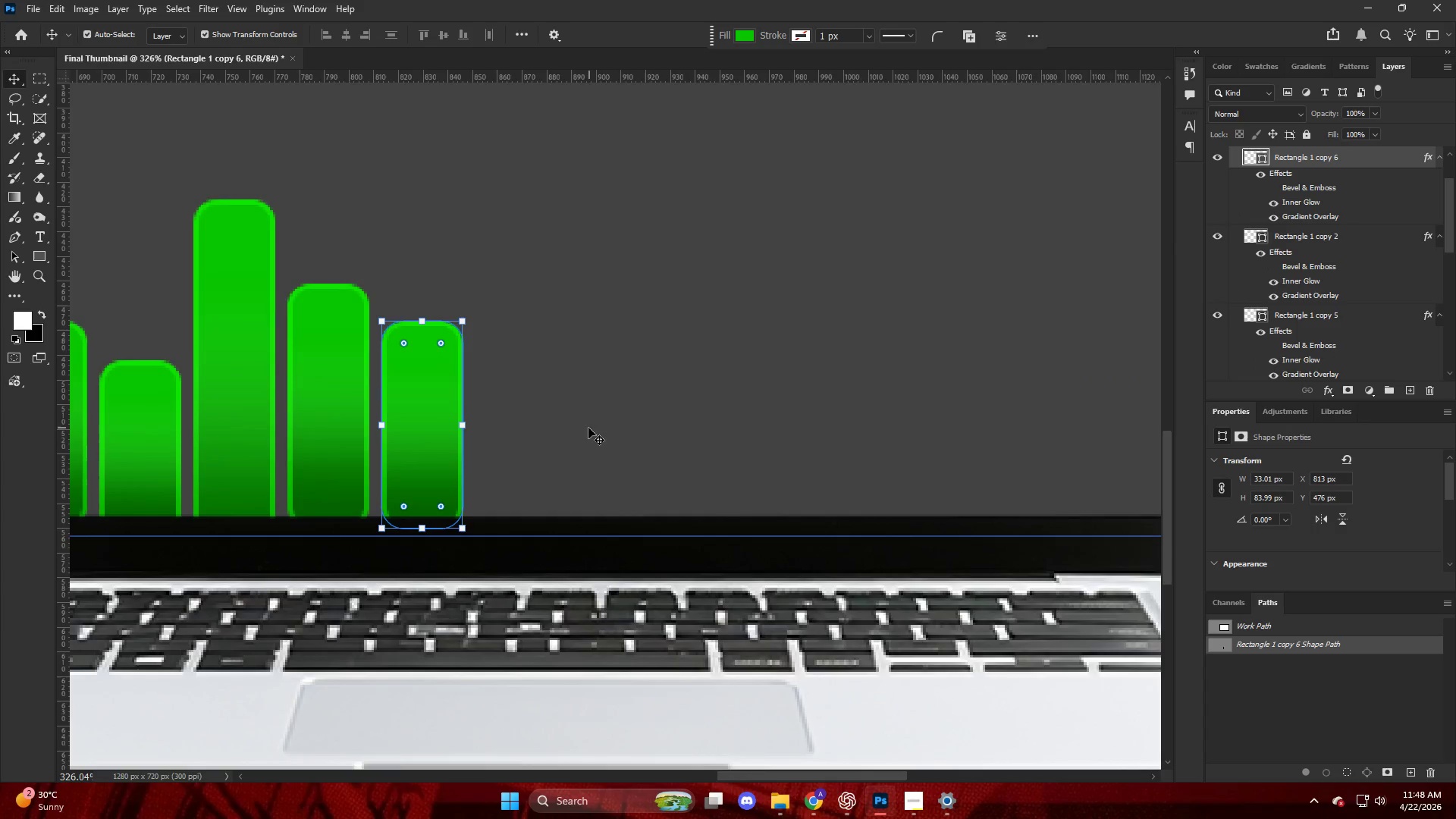 
hold_key(key=ControlLeft, duration=0.59)
 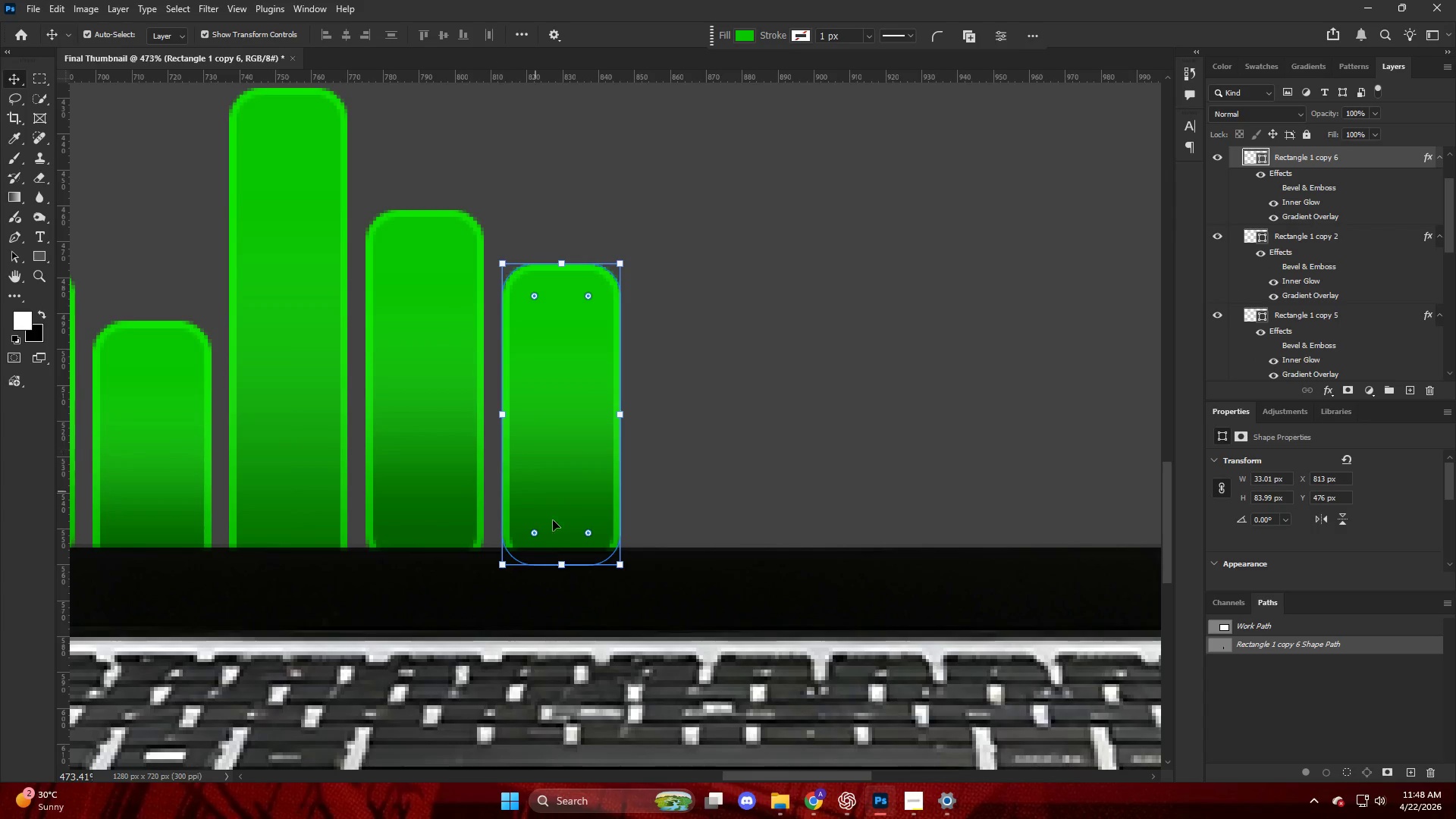 
key(Alt+AltLeft)
 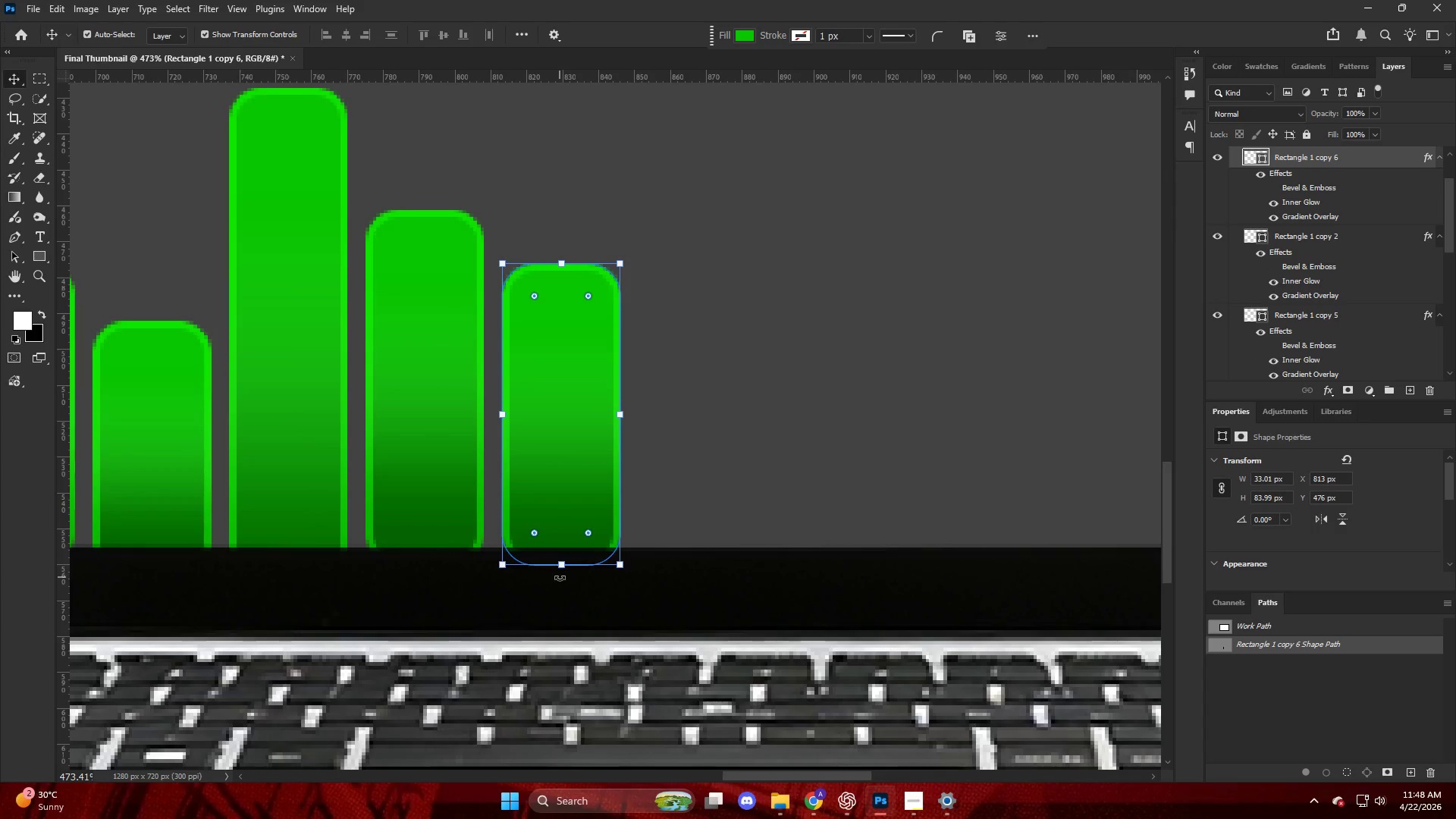 
scroll: coordinate [505, 448], scroll_direction: up, amount: 14.0
 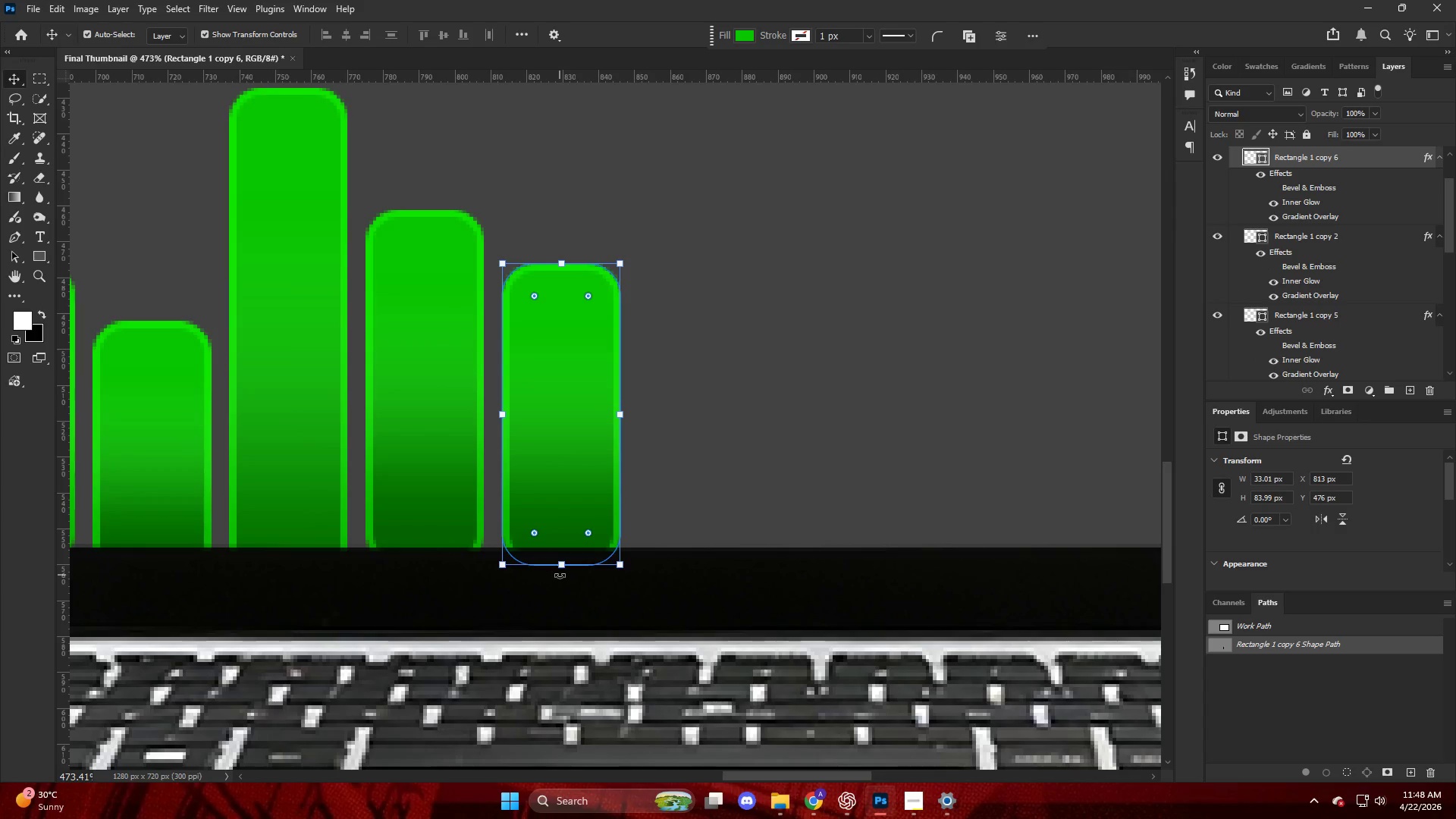 
hold_key(key=ShiftLeft, duration=0.67)
left_click_drag(start_coordinate=[560, 566], to_coordinate=[560, 576])
 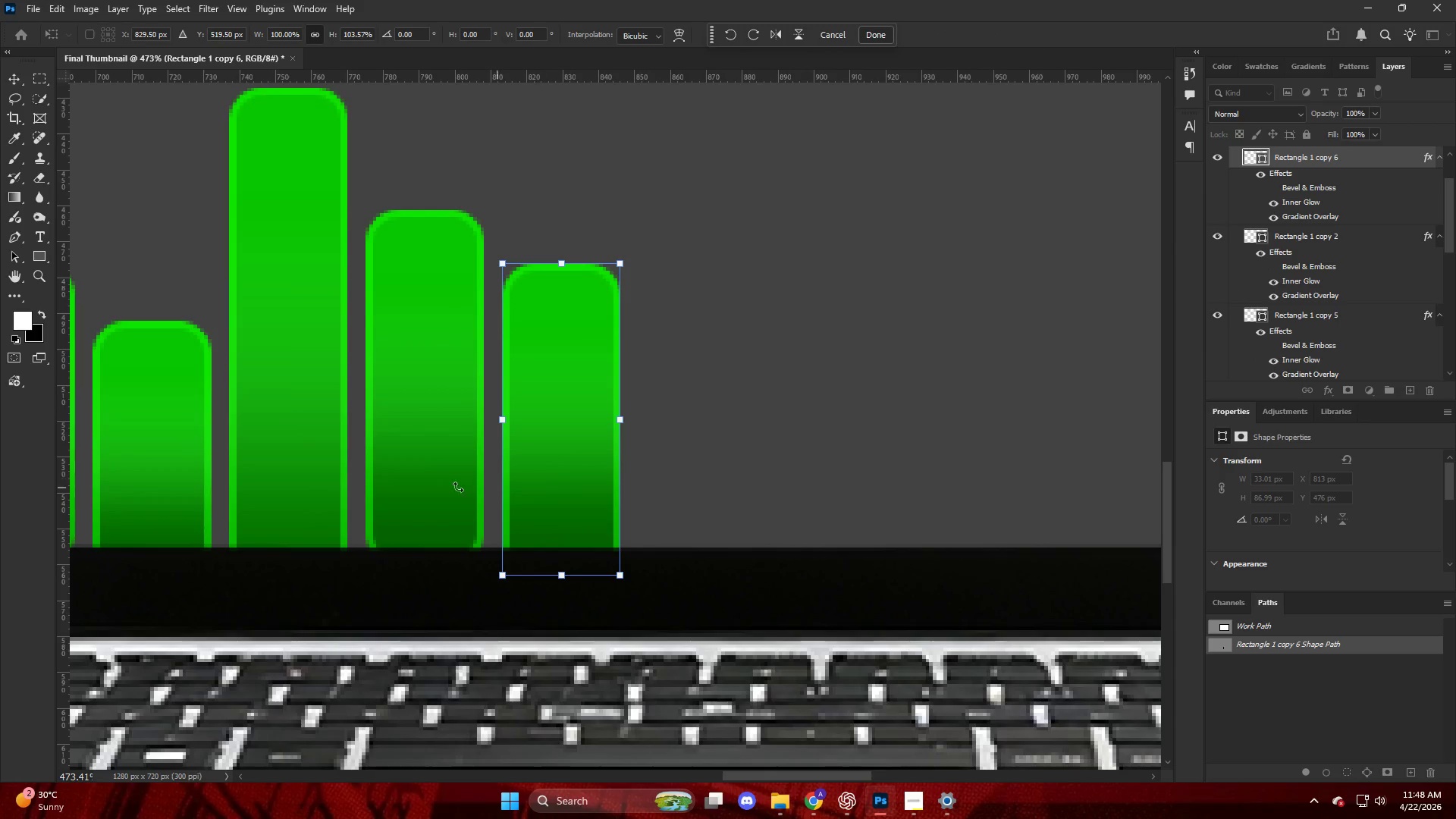 
double_click([431, 478])
 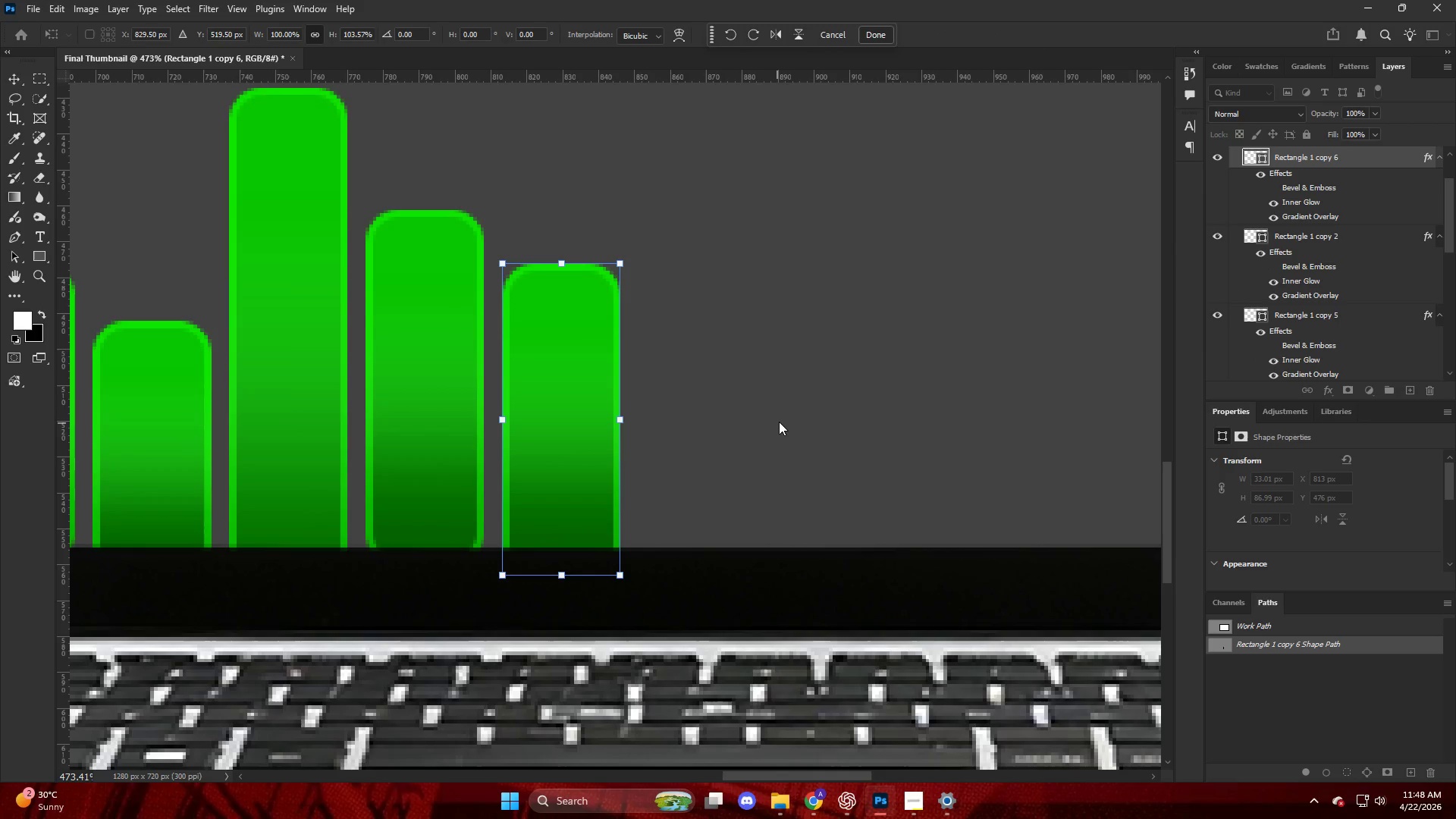 
key(NumpadEnter)
 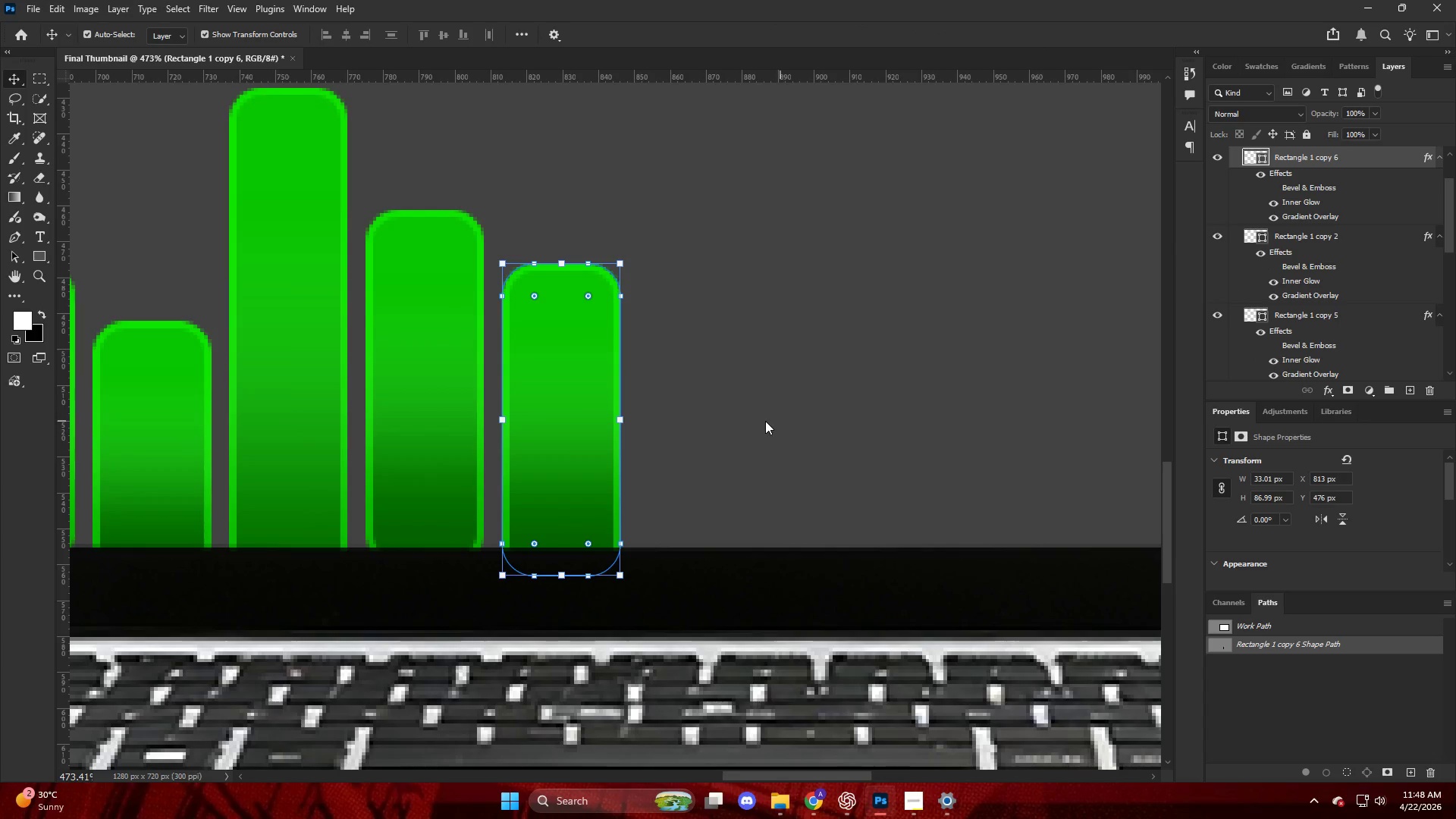 
left_click([778, 416])
 